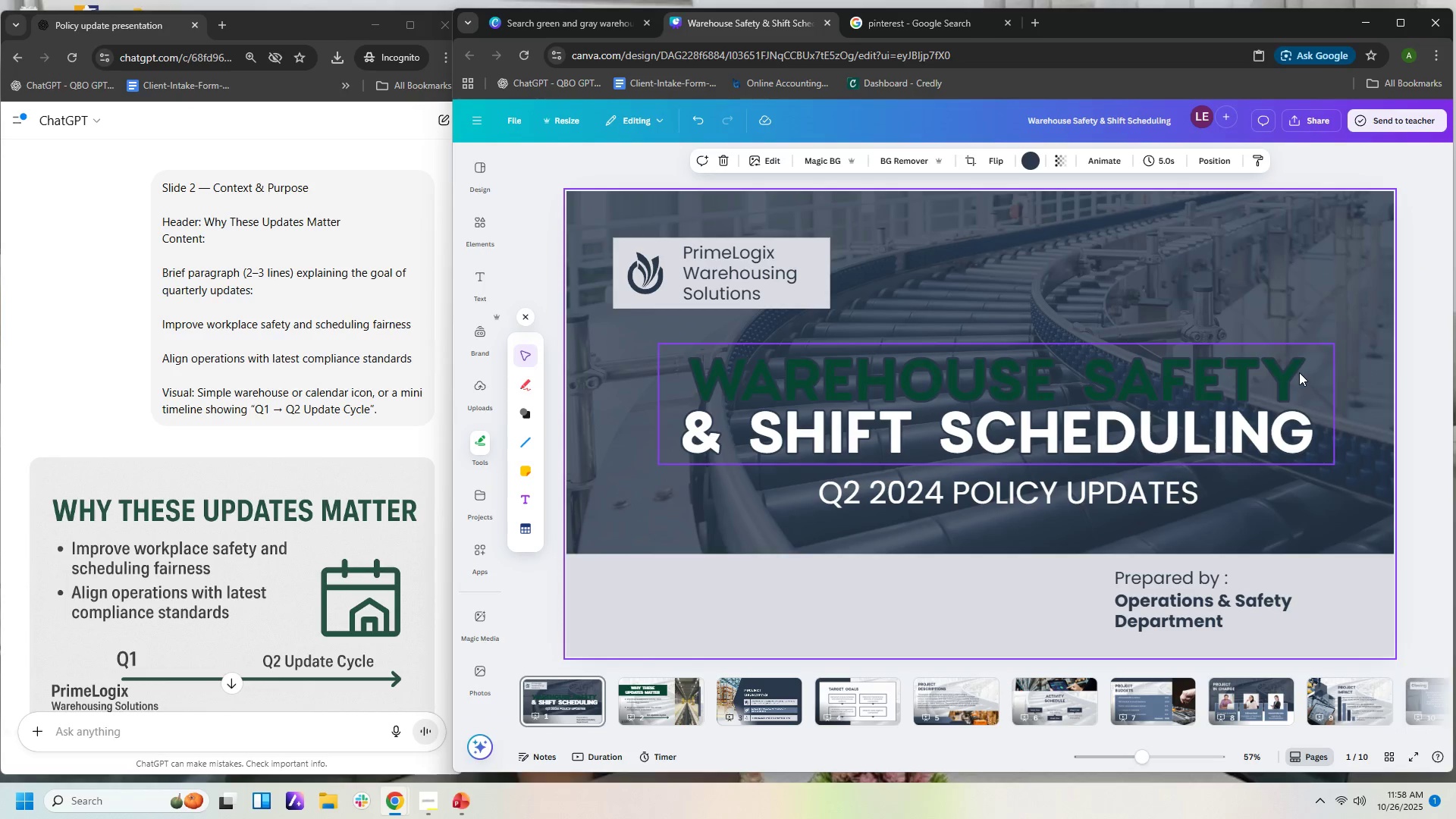 
left_click([1299, 372])
 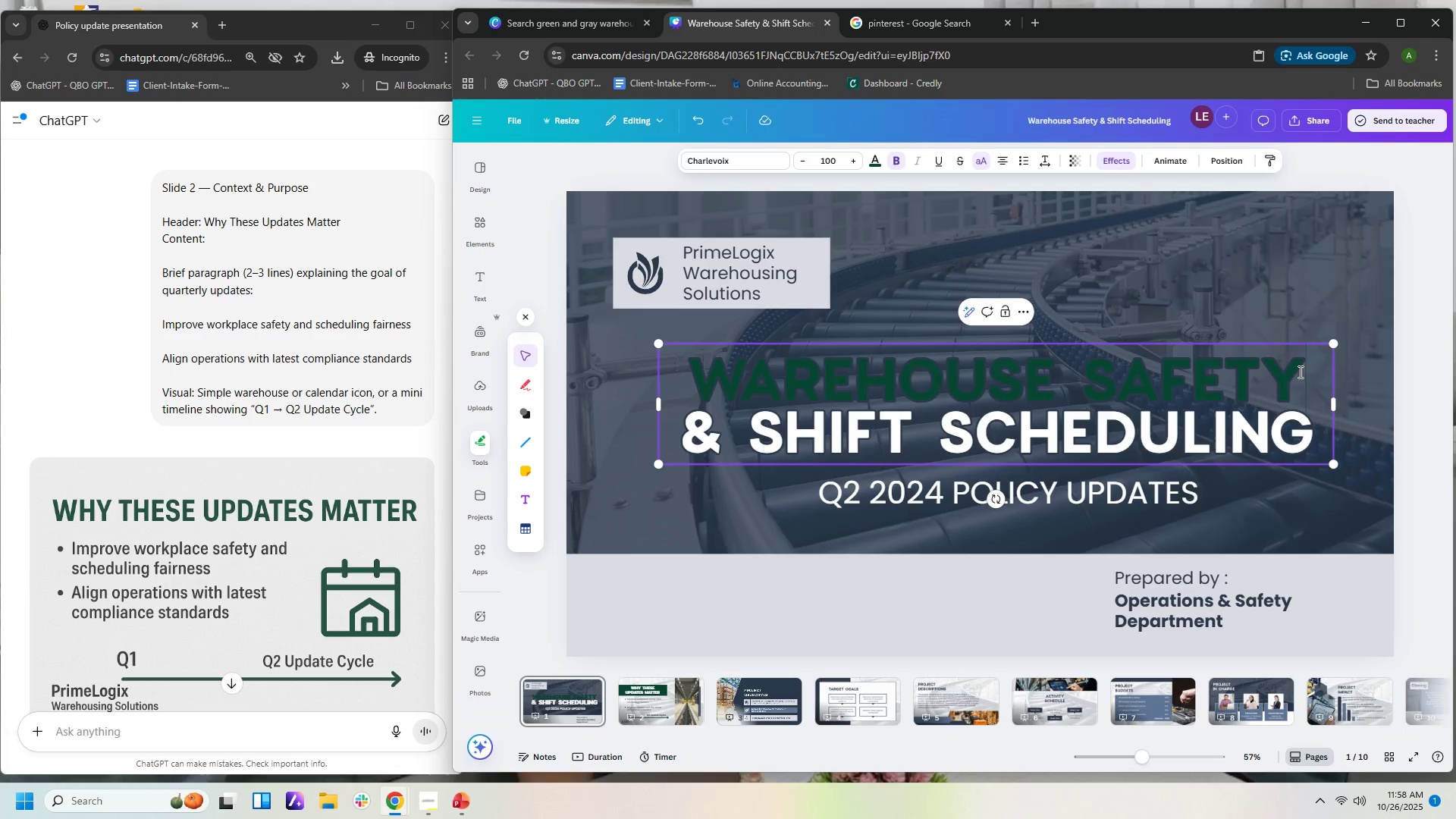 
double_click([1299, 372])
 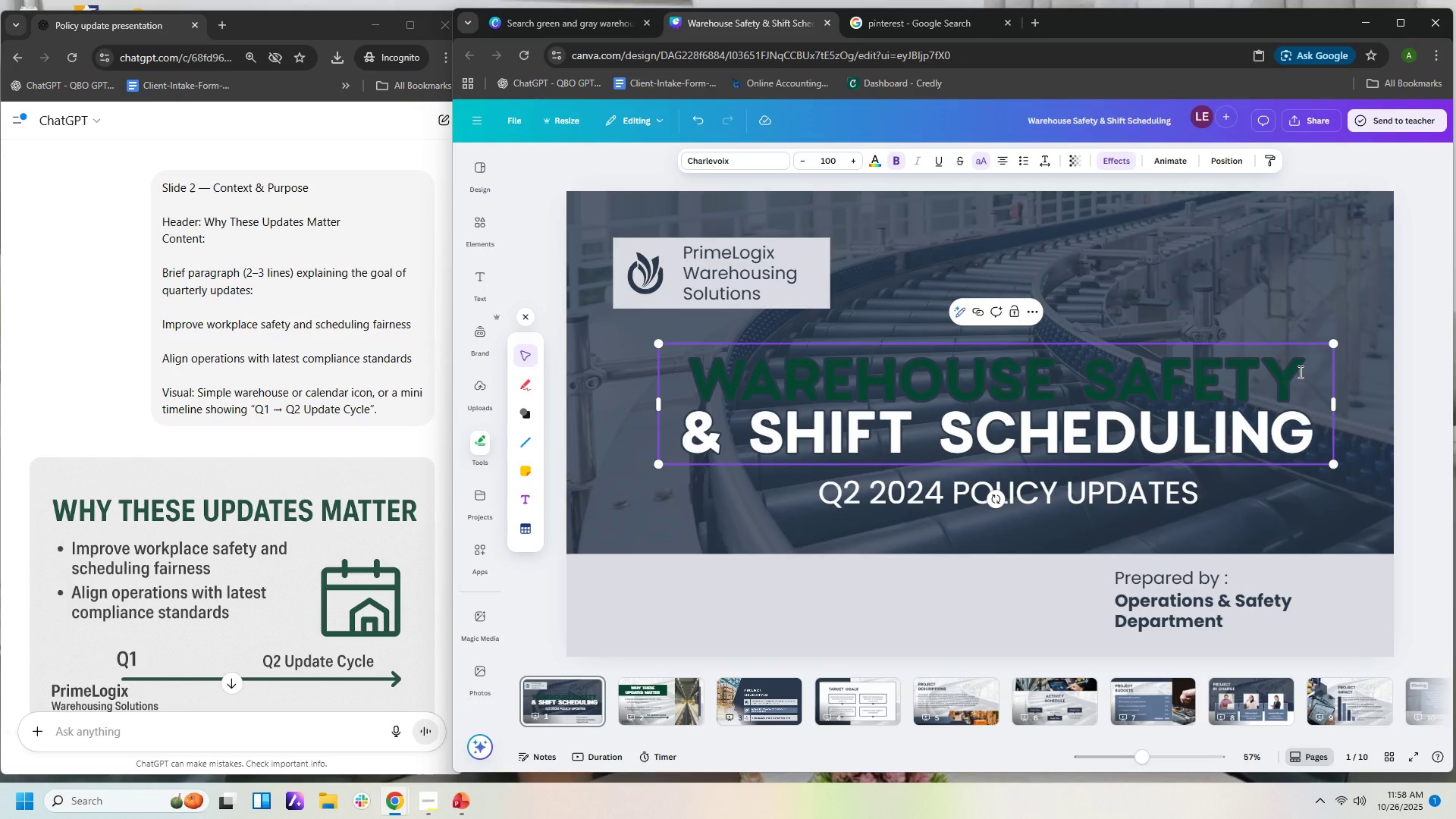 
left_click_drag(start_coordinate=[1299, 372], to_coordinate=[829, 370])
 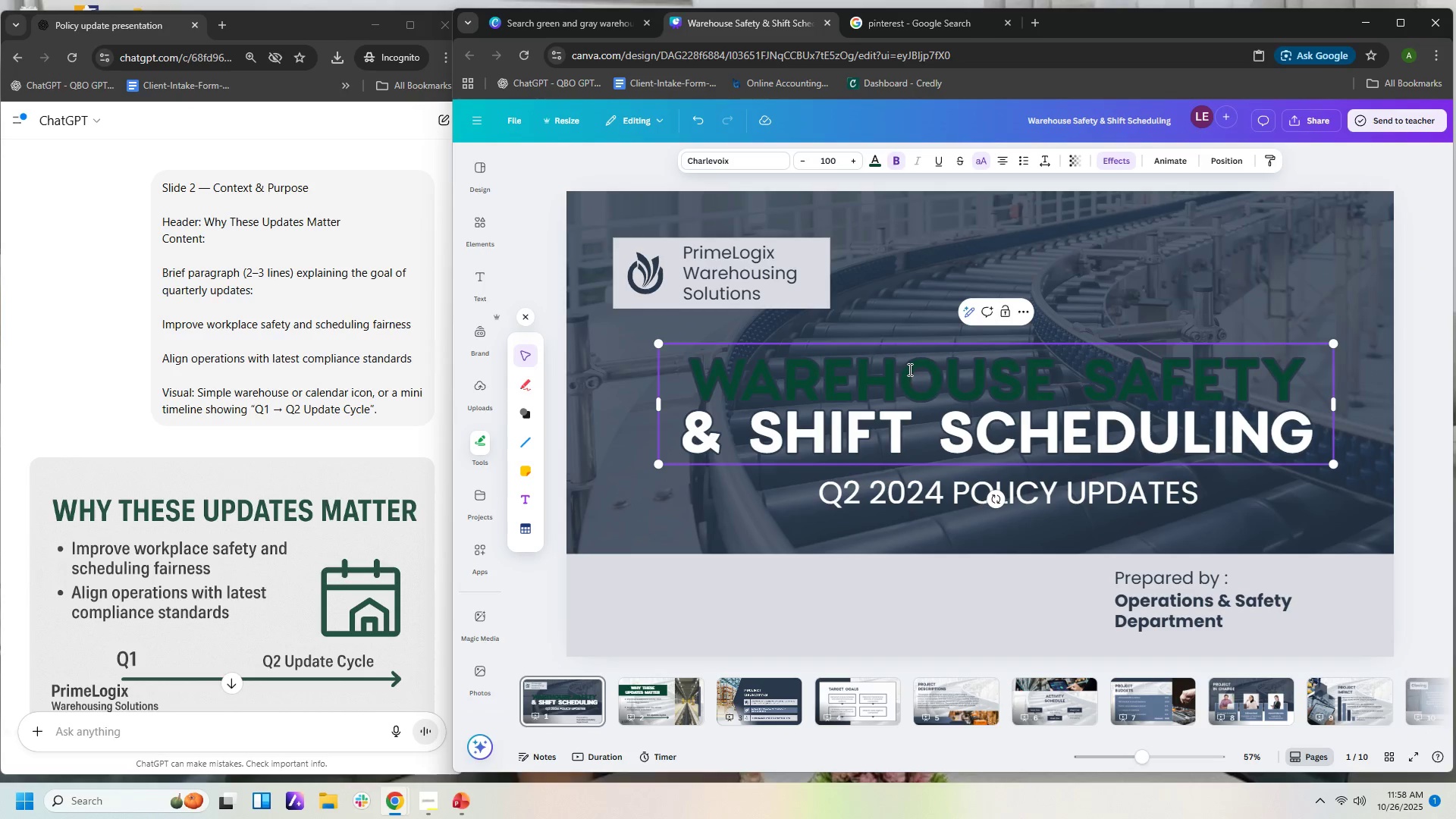 
left_click([908, 369])
 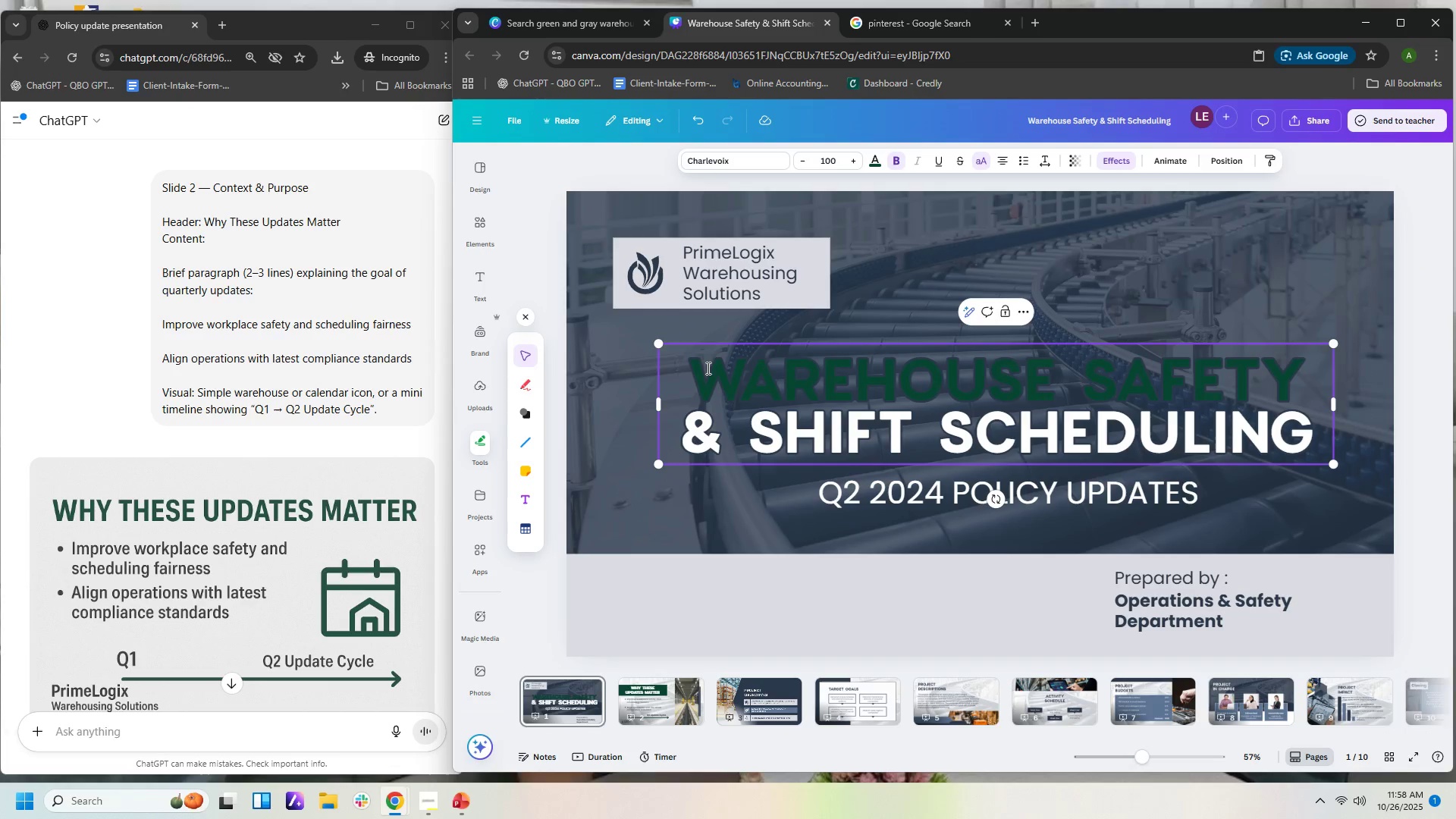 
left_click_drag(start_coordinate=[695, 369], to_coordinate=[1327, 369])
 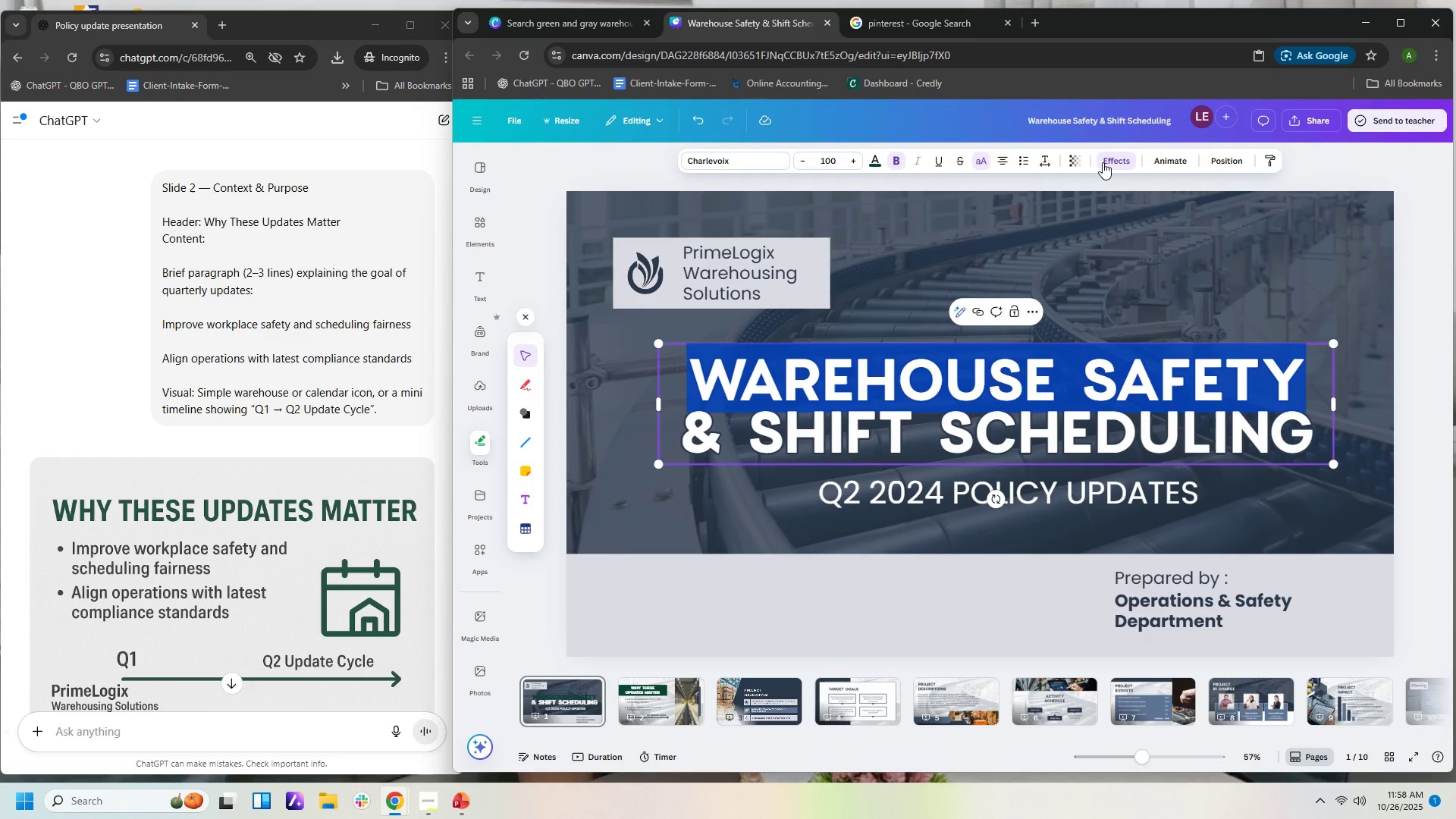 
left_click([1103, 162])
 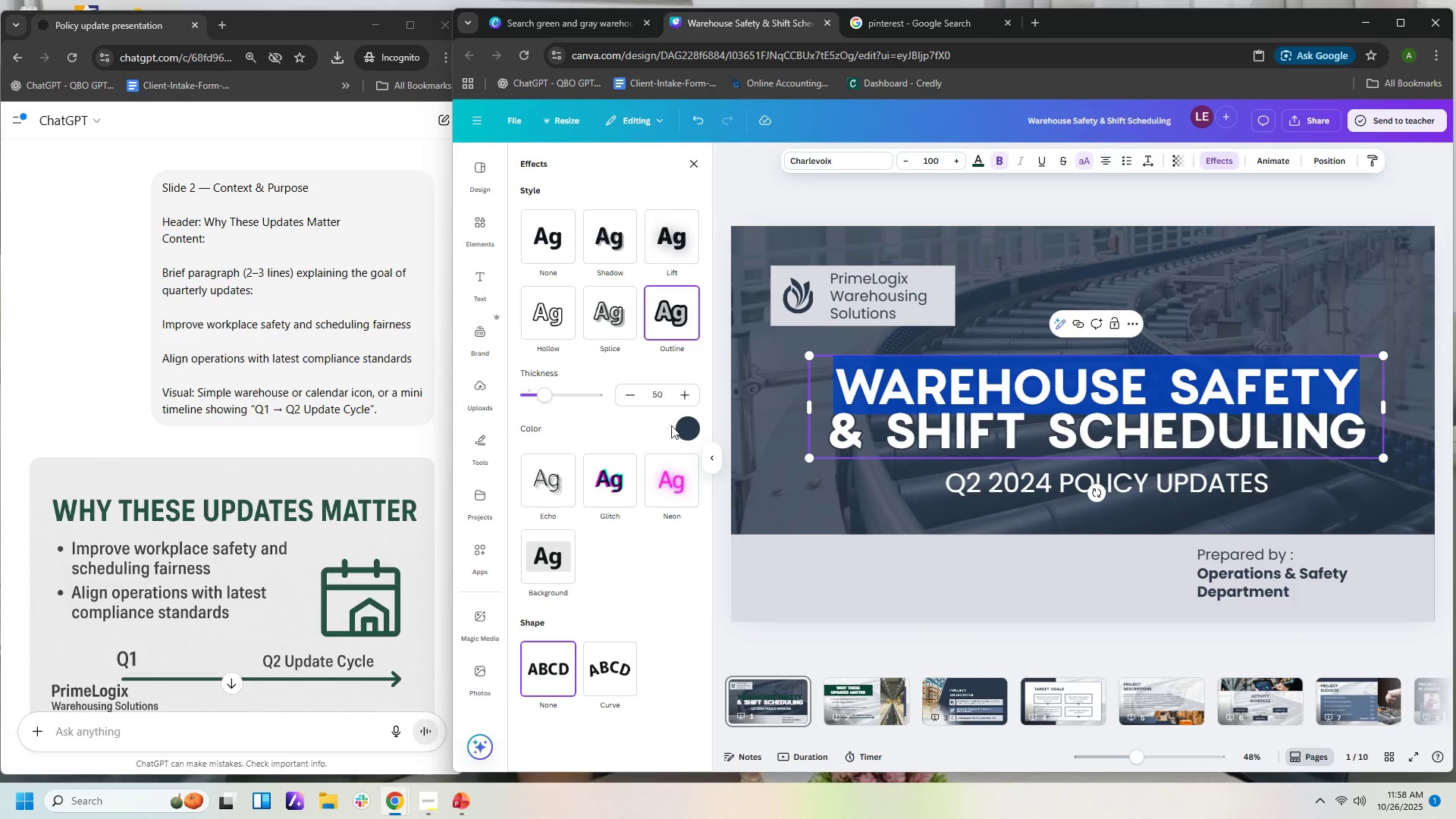 
left_click([681, 427])
 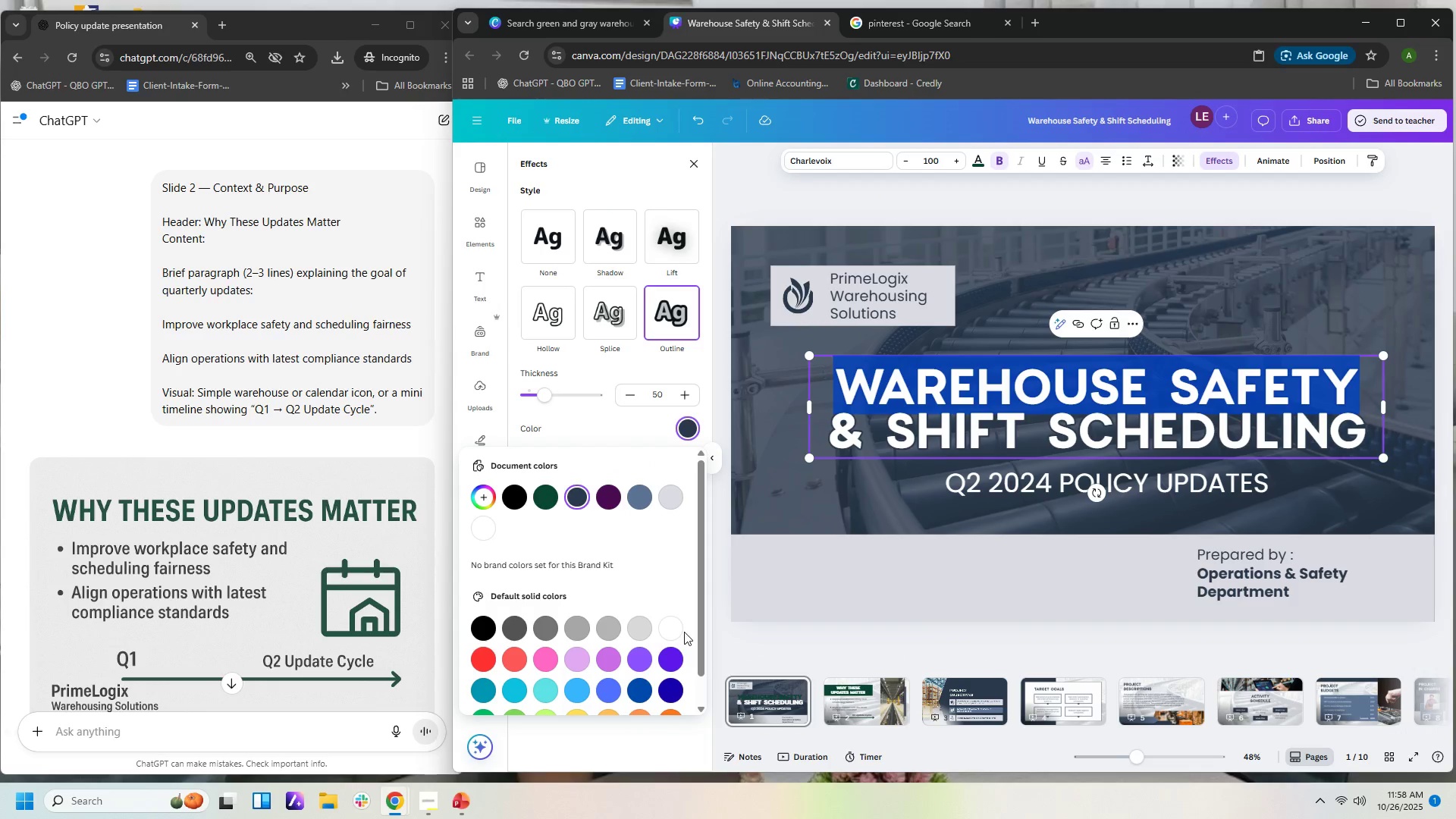 
left_click([670, 632])
 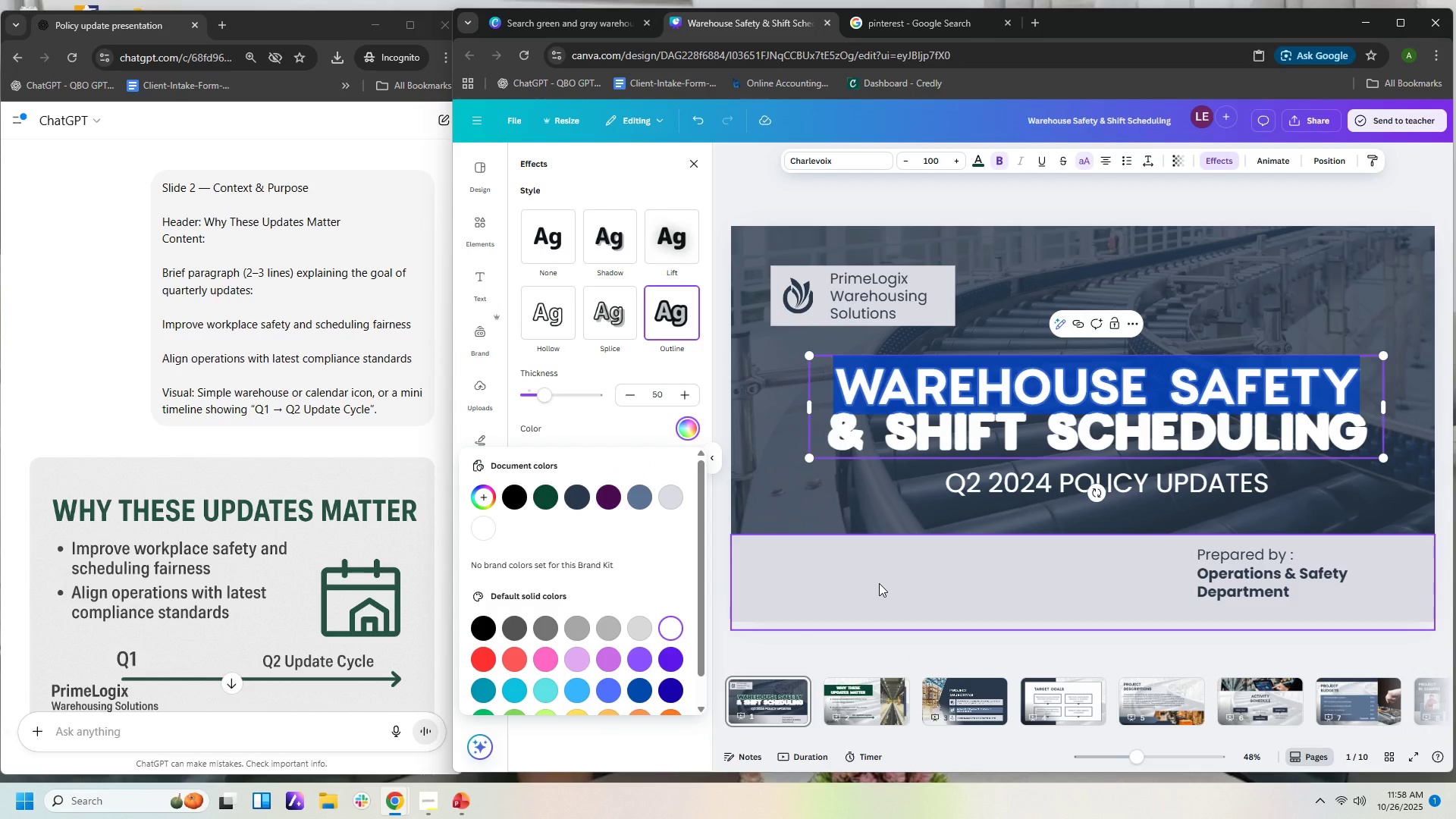 
left_click([879, 583])
 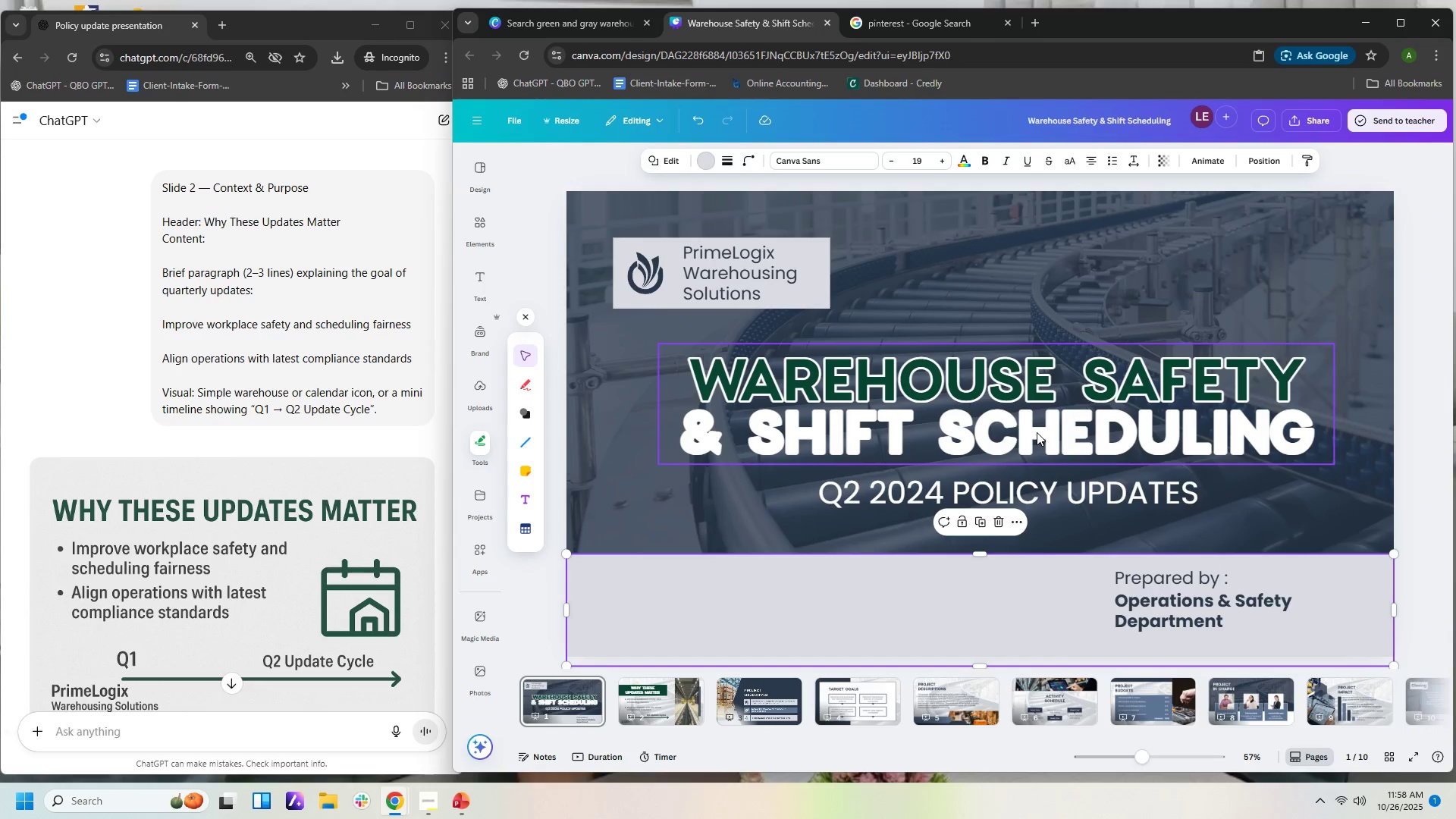 
left_click([1294, 432])
 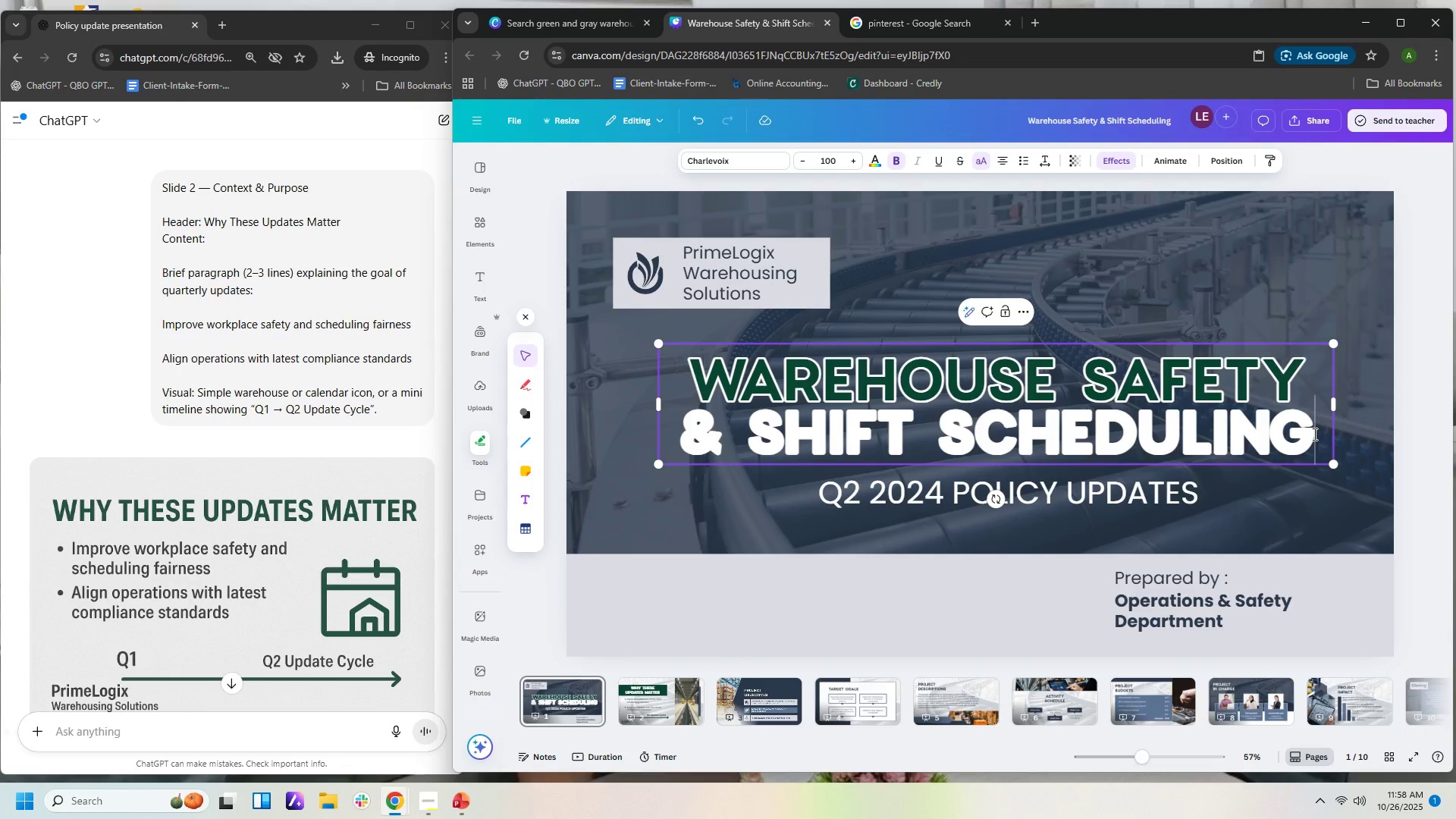 
double_click([1313, 434])
 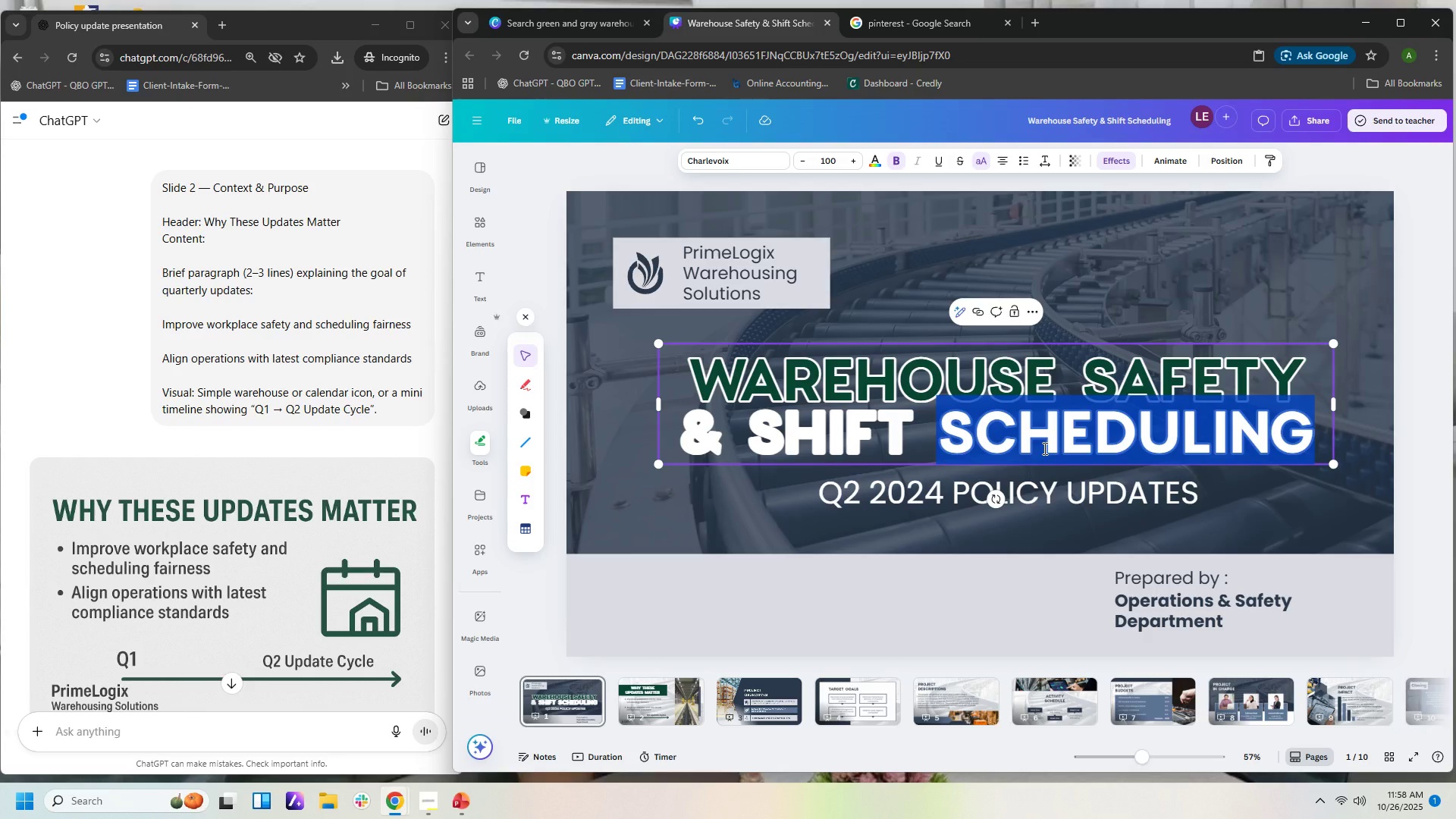 
key(Shift+ArrowLeft)
 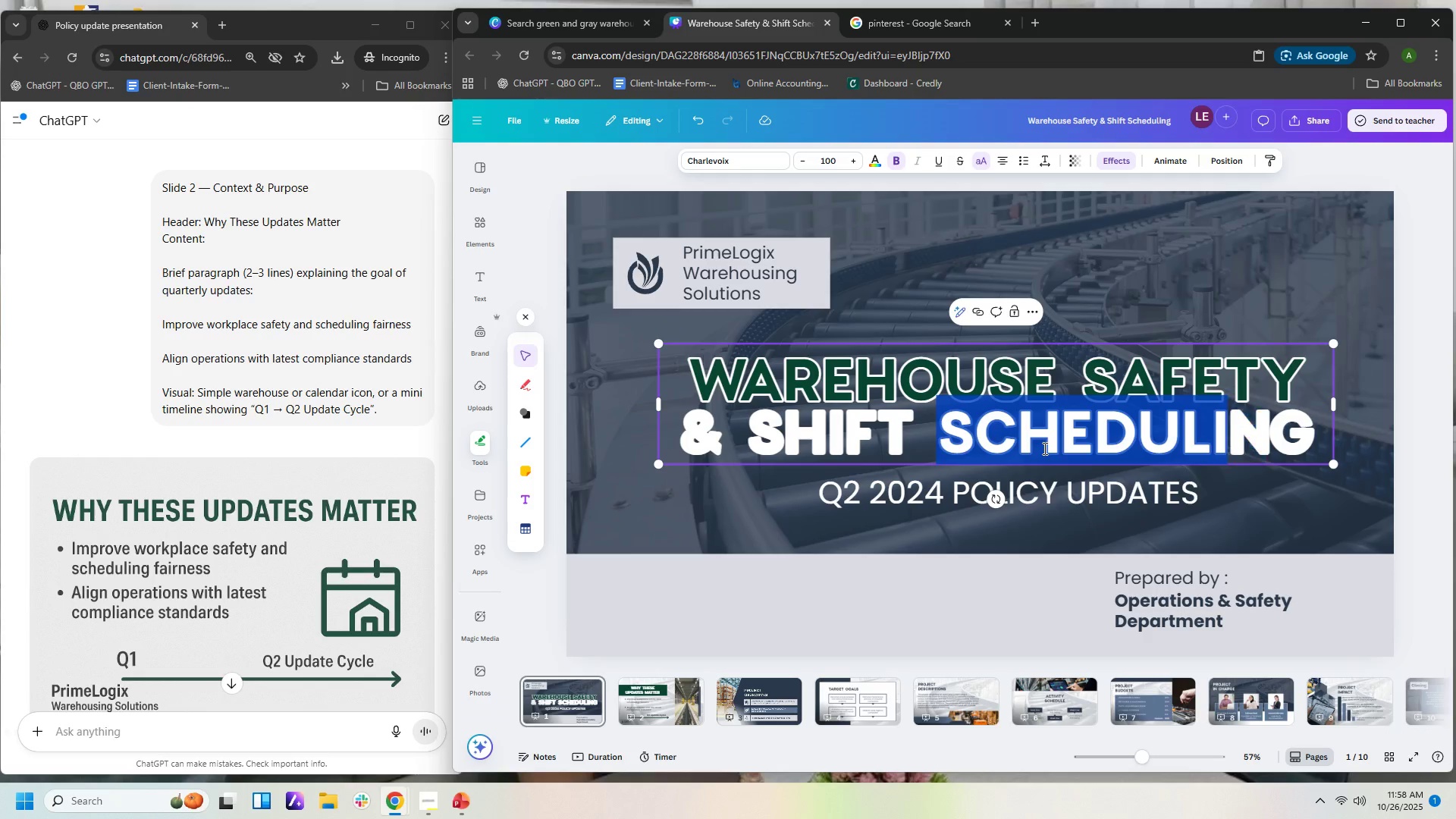 
hold_key(key=ArrowLeft, duration=0.56)
 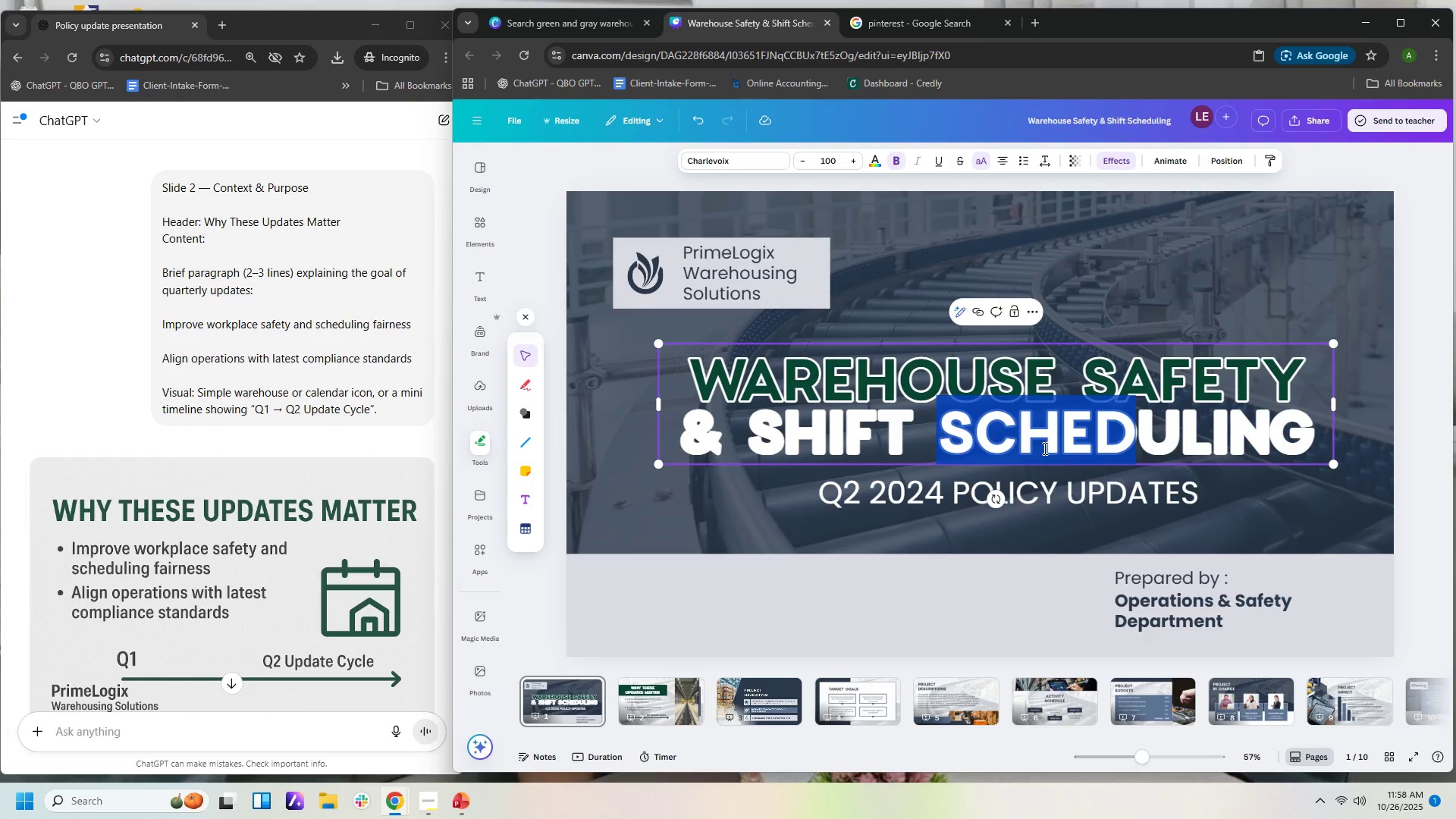 
left_click([1126, 295])
 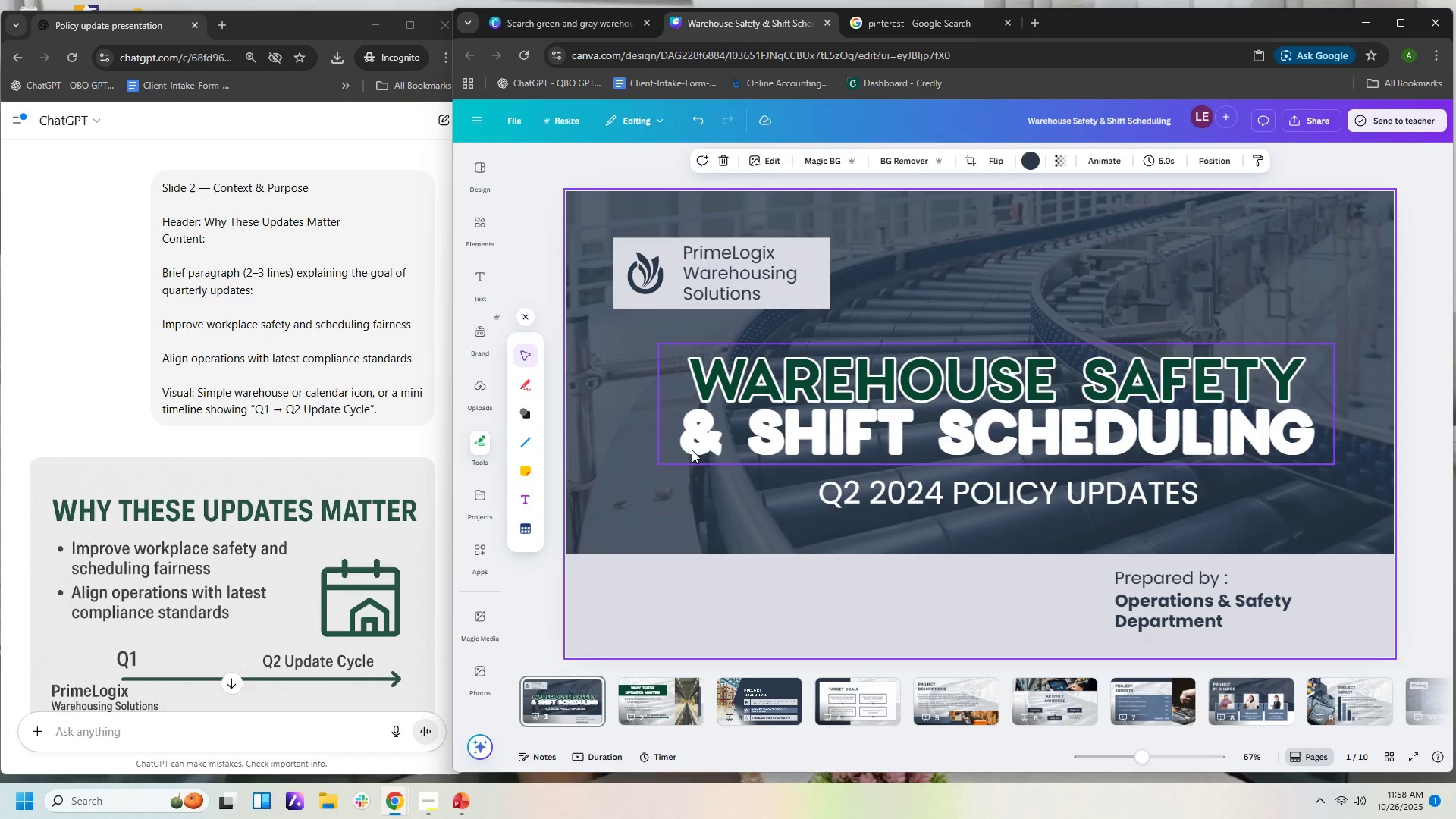 
left_click([682, 440])
 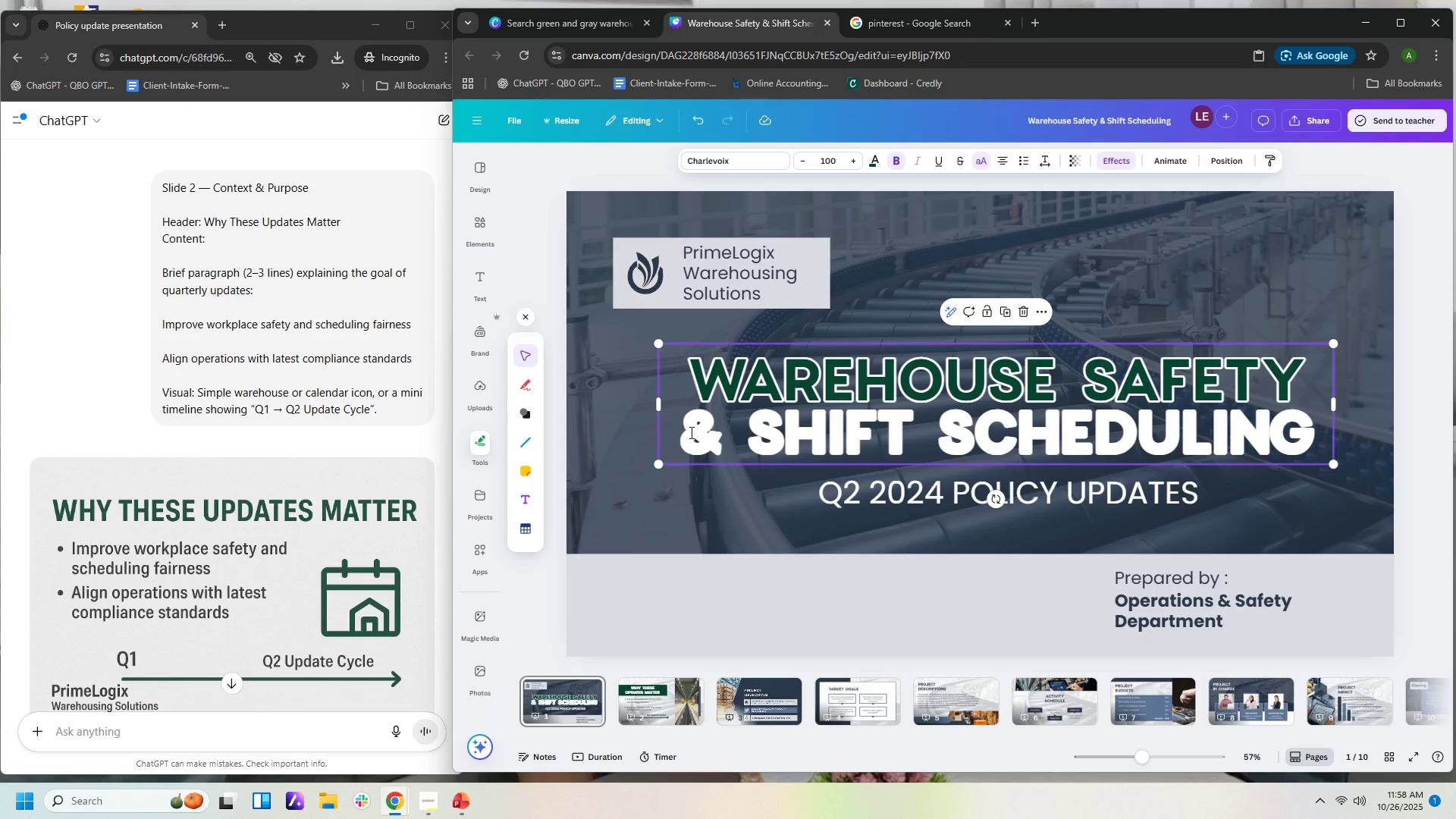 
left_click([690, 432])
 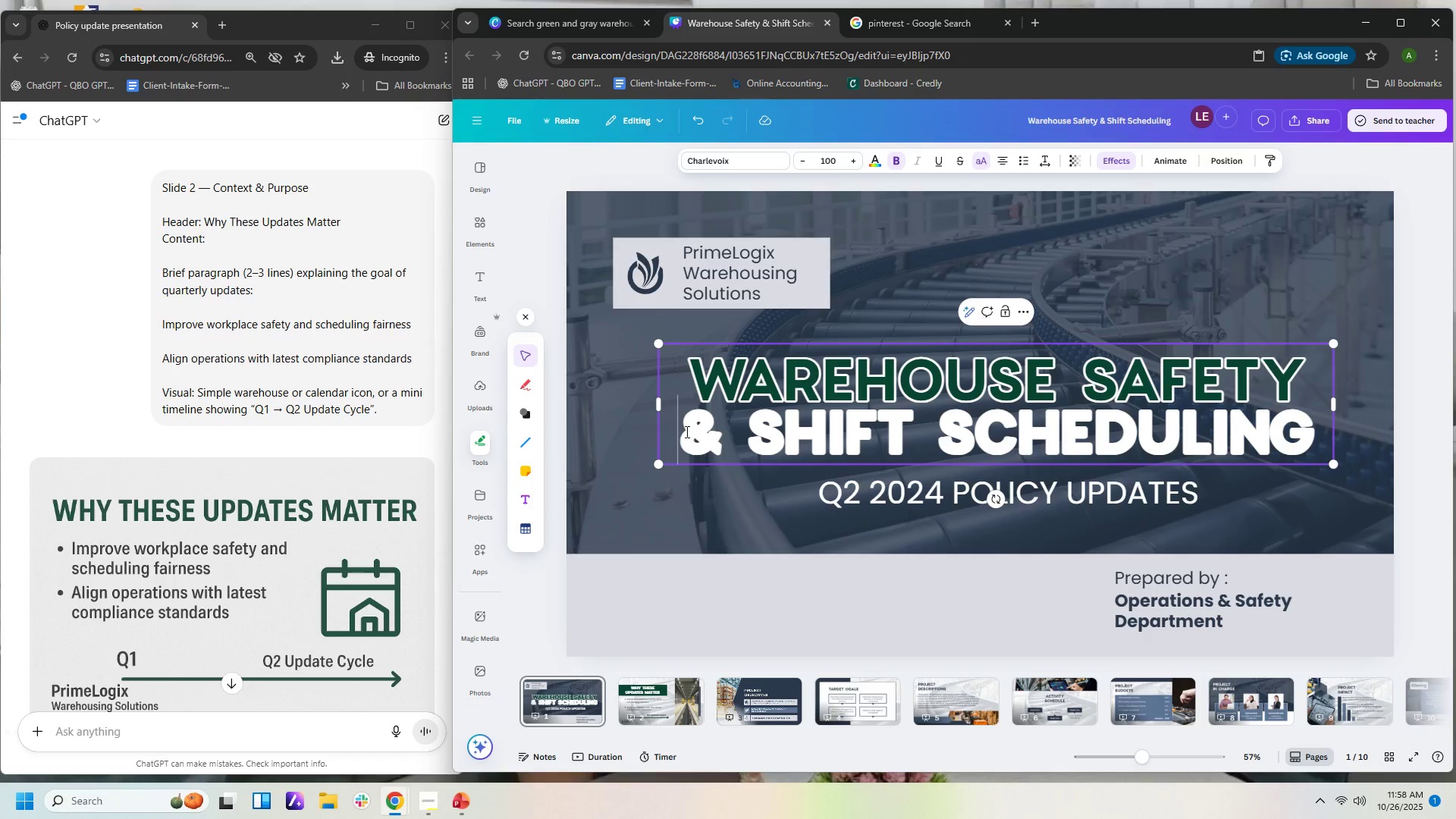 
left_click_drag(start_coordinate=[682, 431], to_coordinate=[1337, 419])
 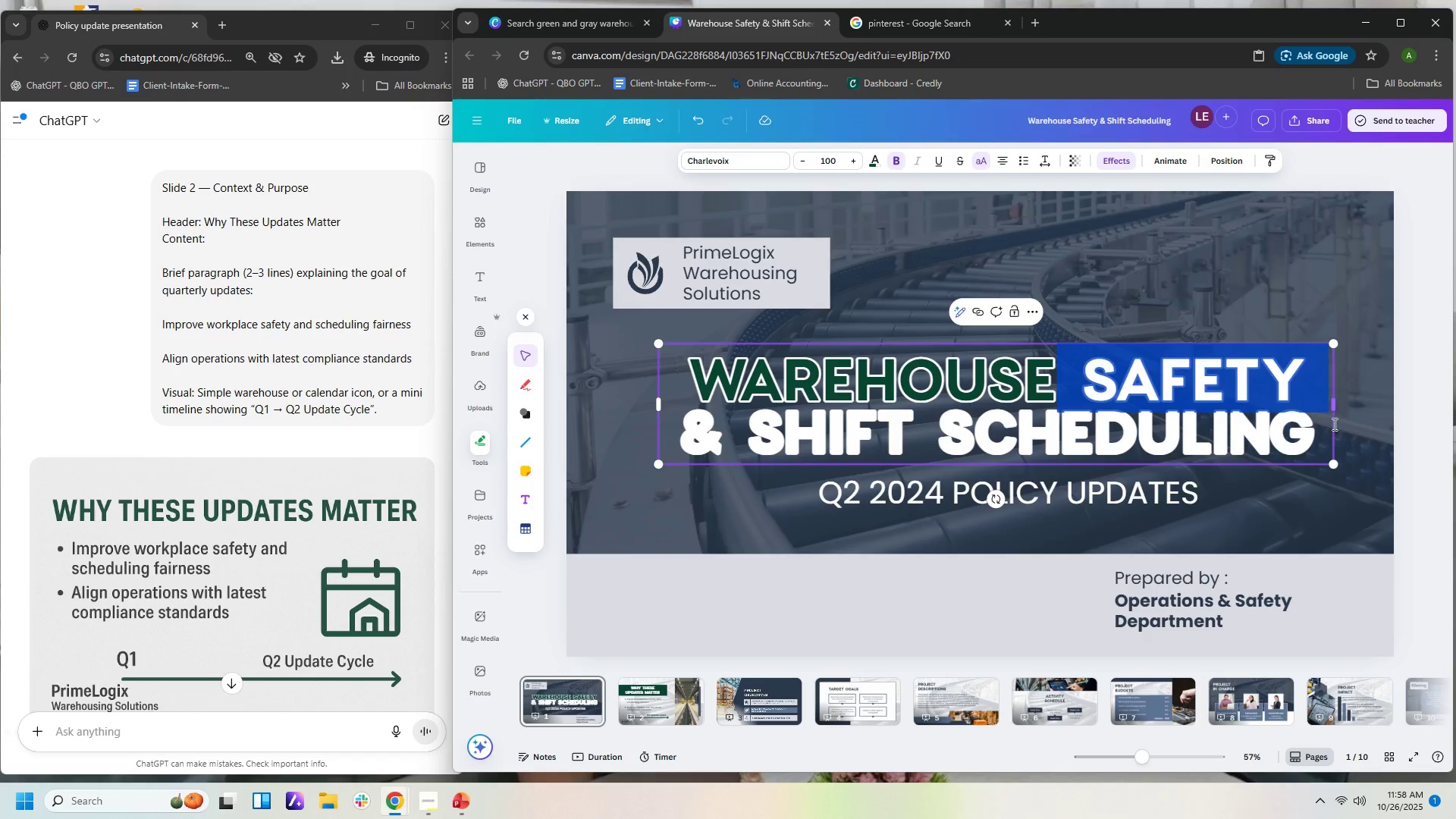 
left_click([1333, 424])
 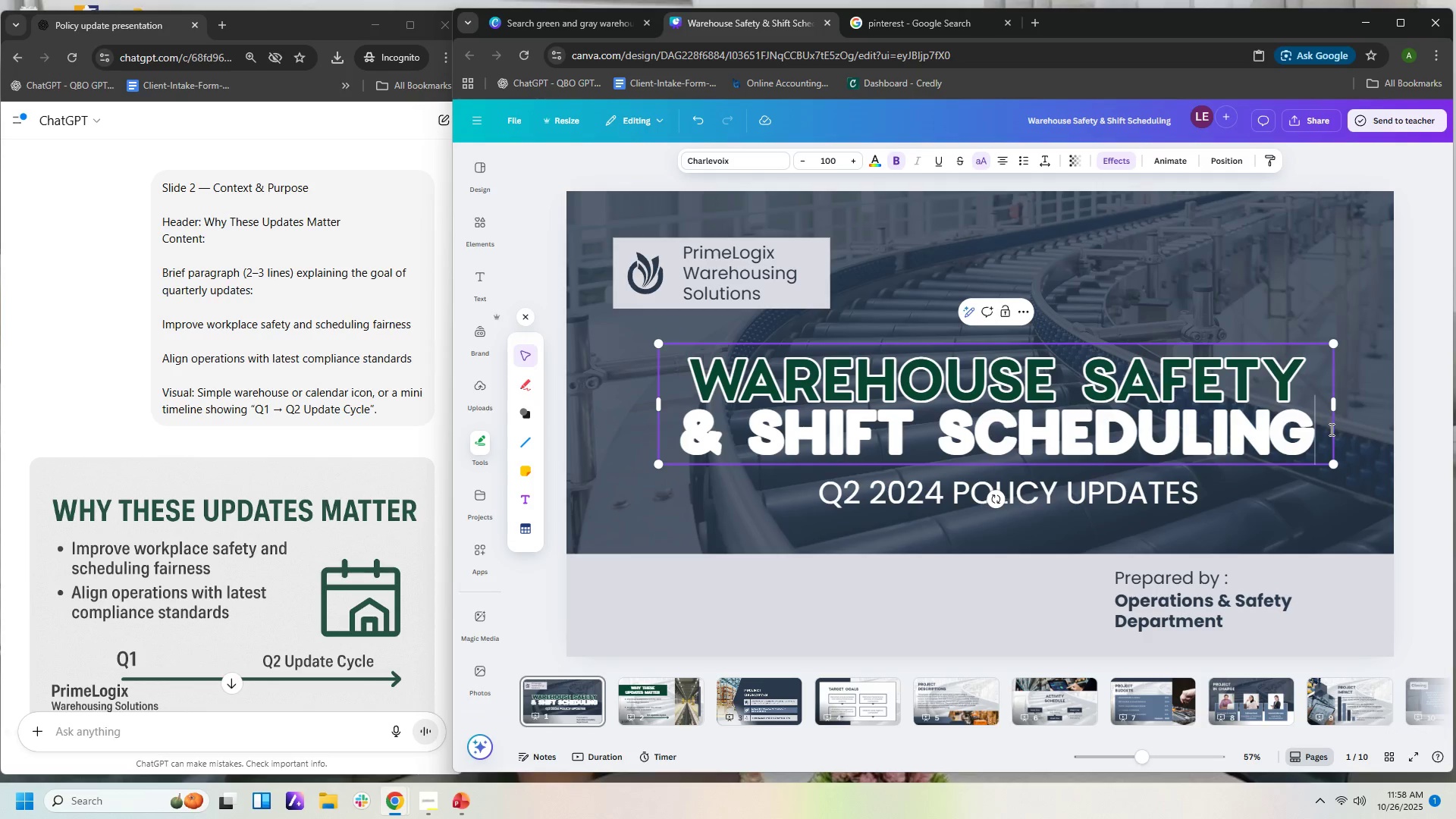 
left_click_drag(start_coordinate=[1330, 429], to_coordinate=[682, 450])
 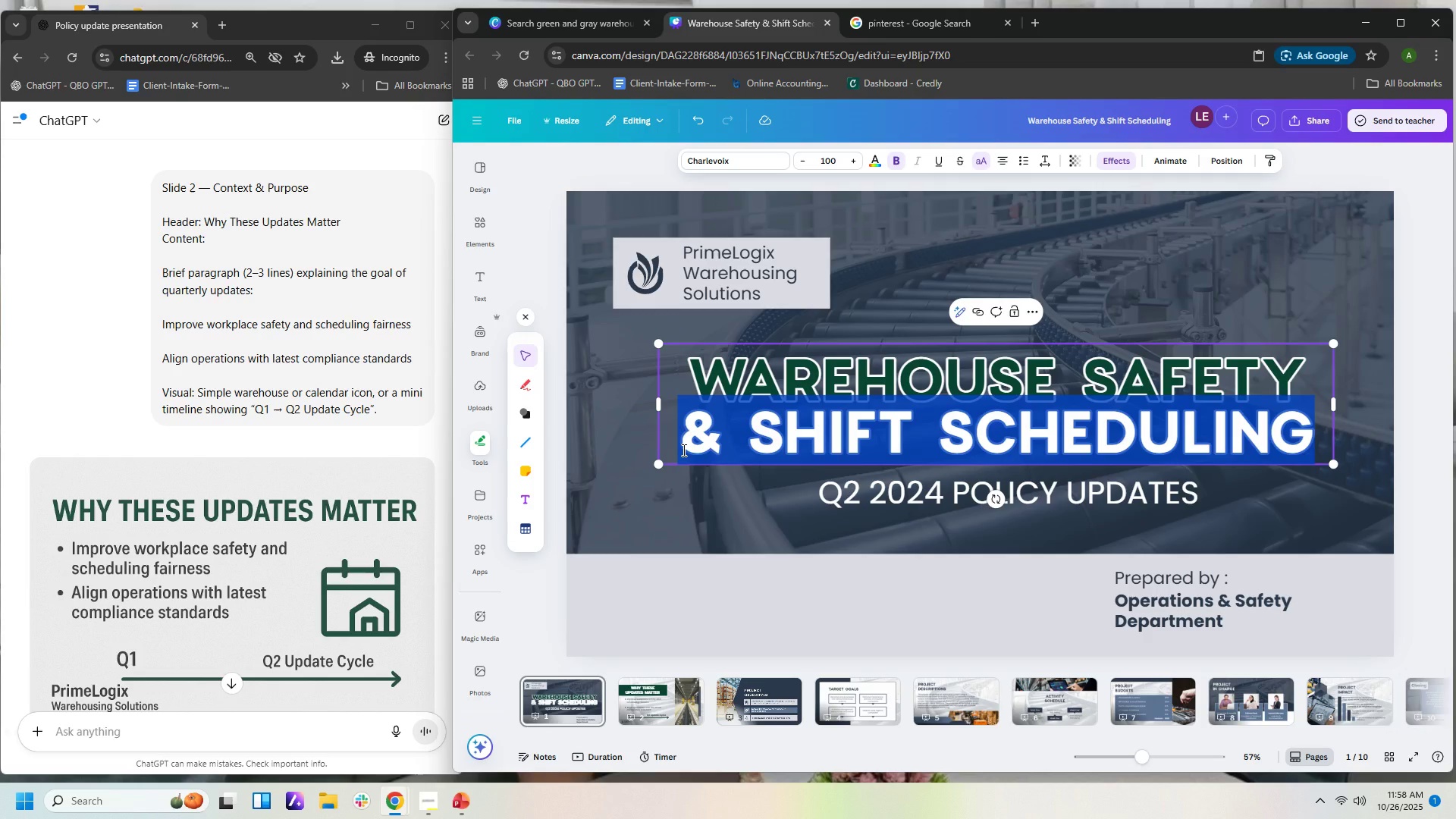 
key(Control+X)
 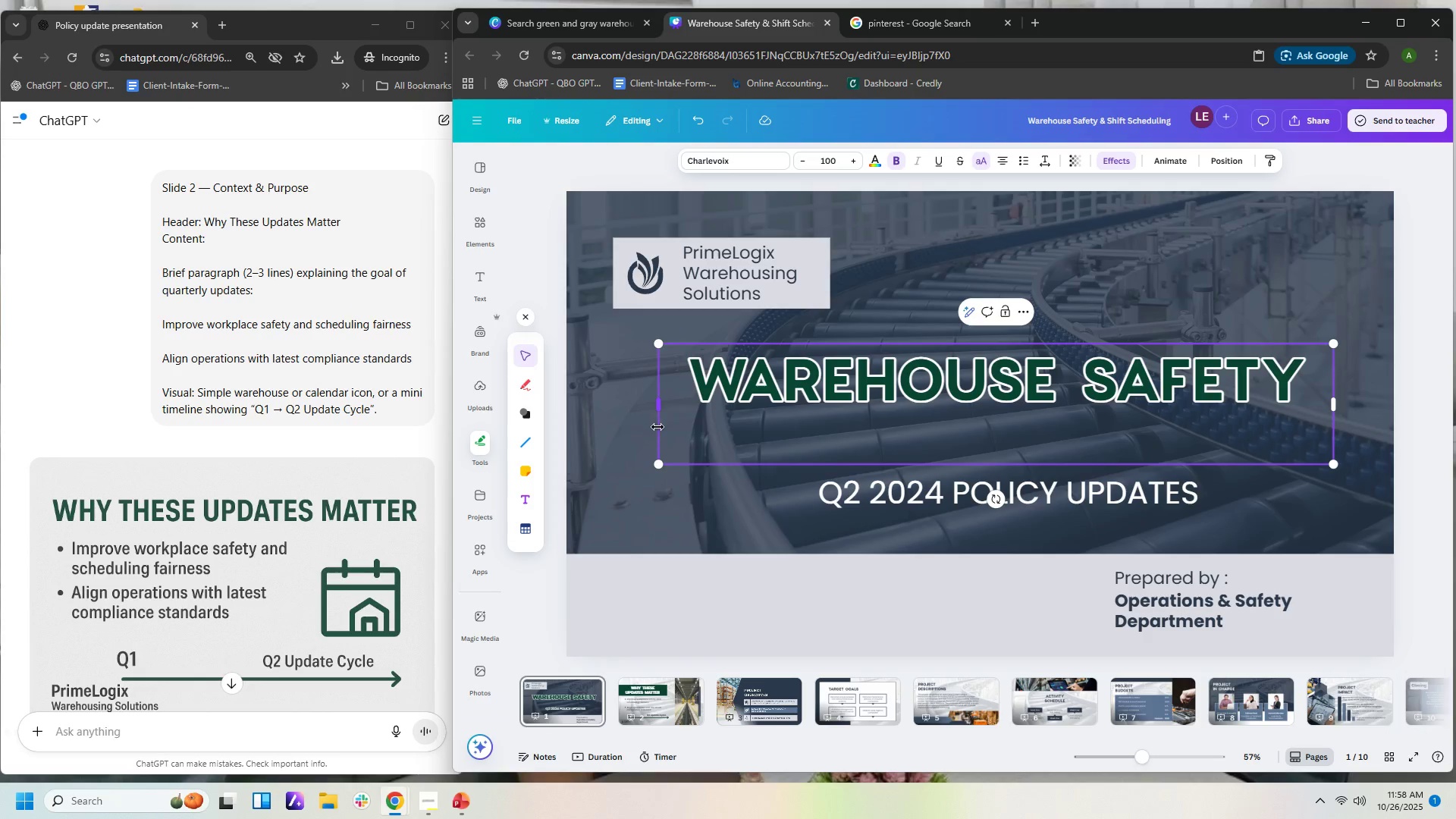 
key(Backspace)
 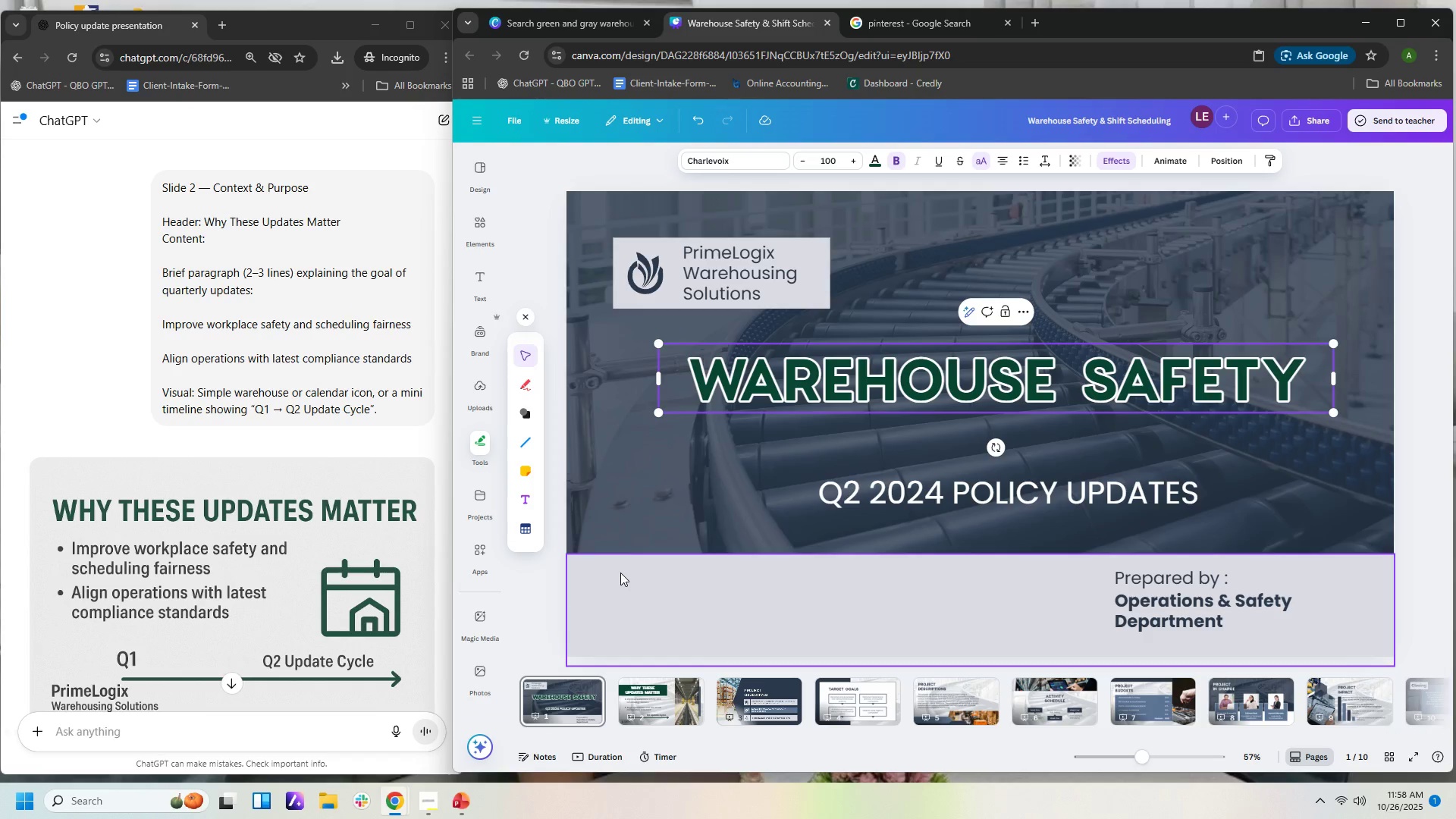 
key(Control+V)
 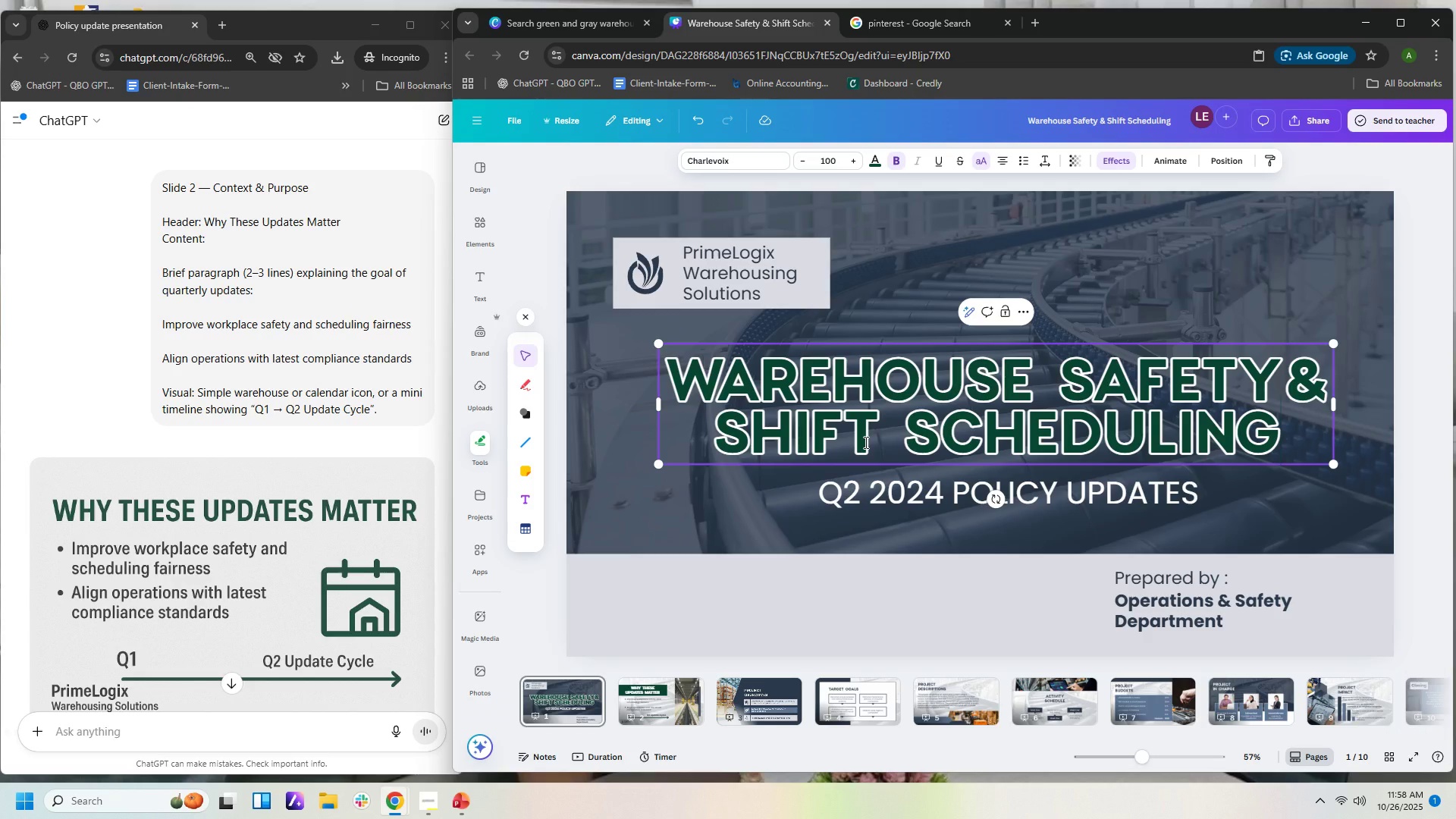 
key(Control+Z)
 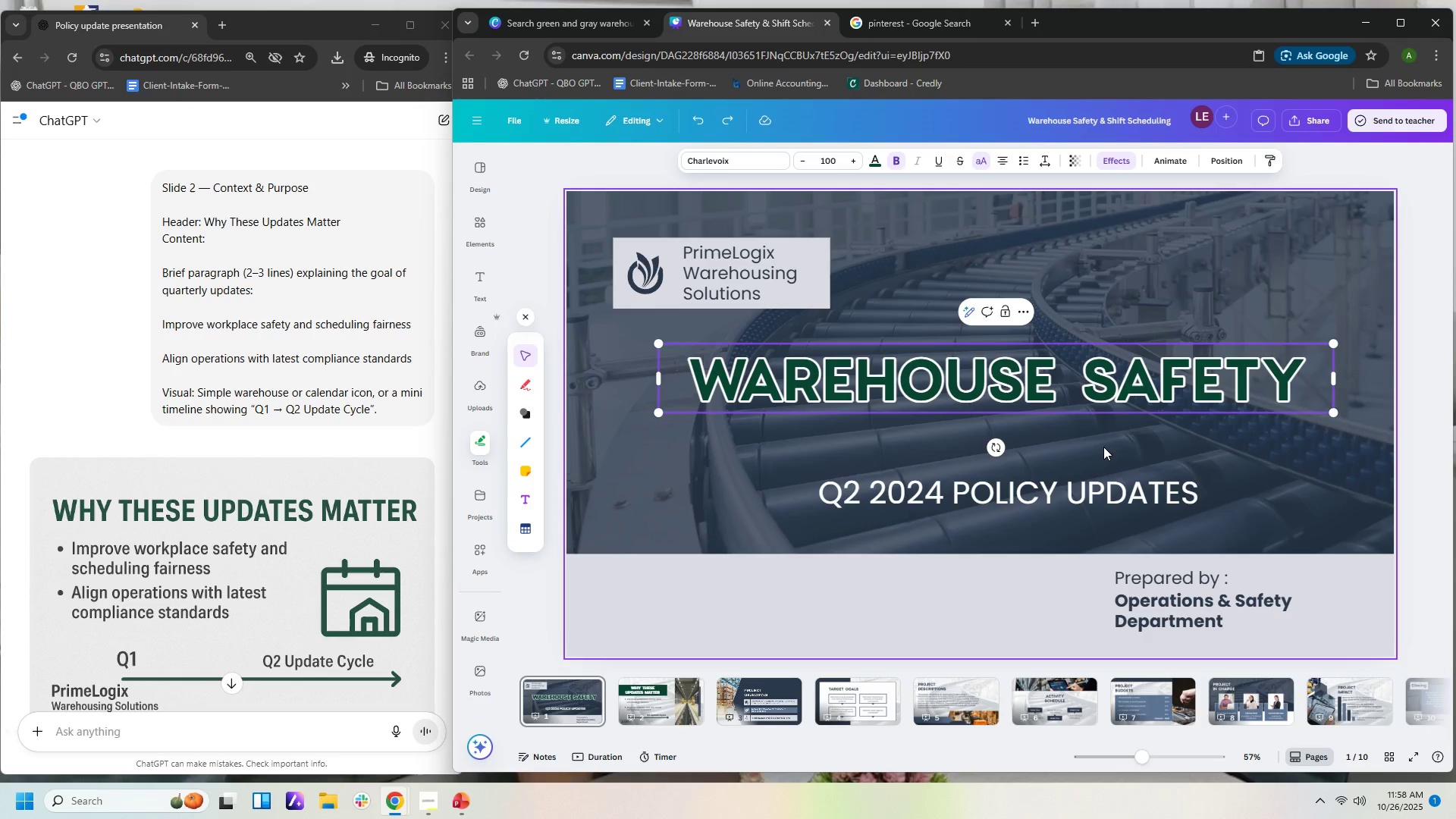 
left_click([1103, 447])
 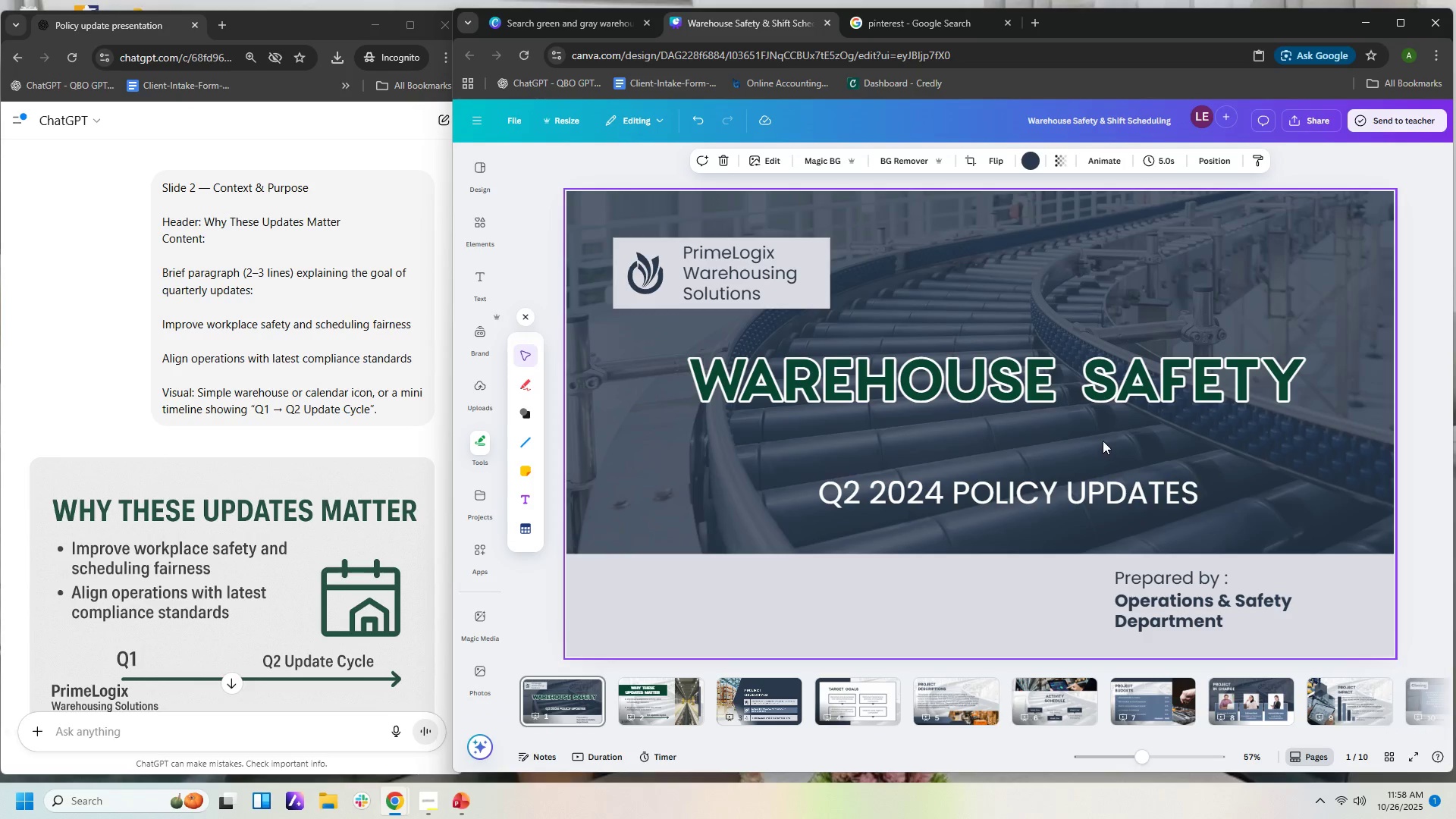 
key(Control+V)
 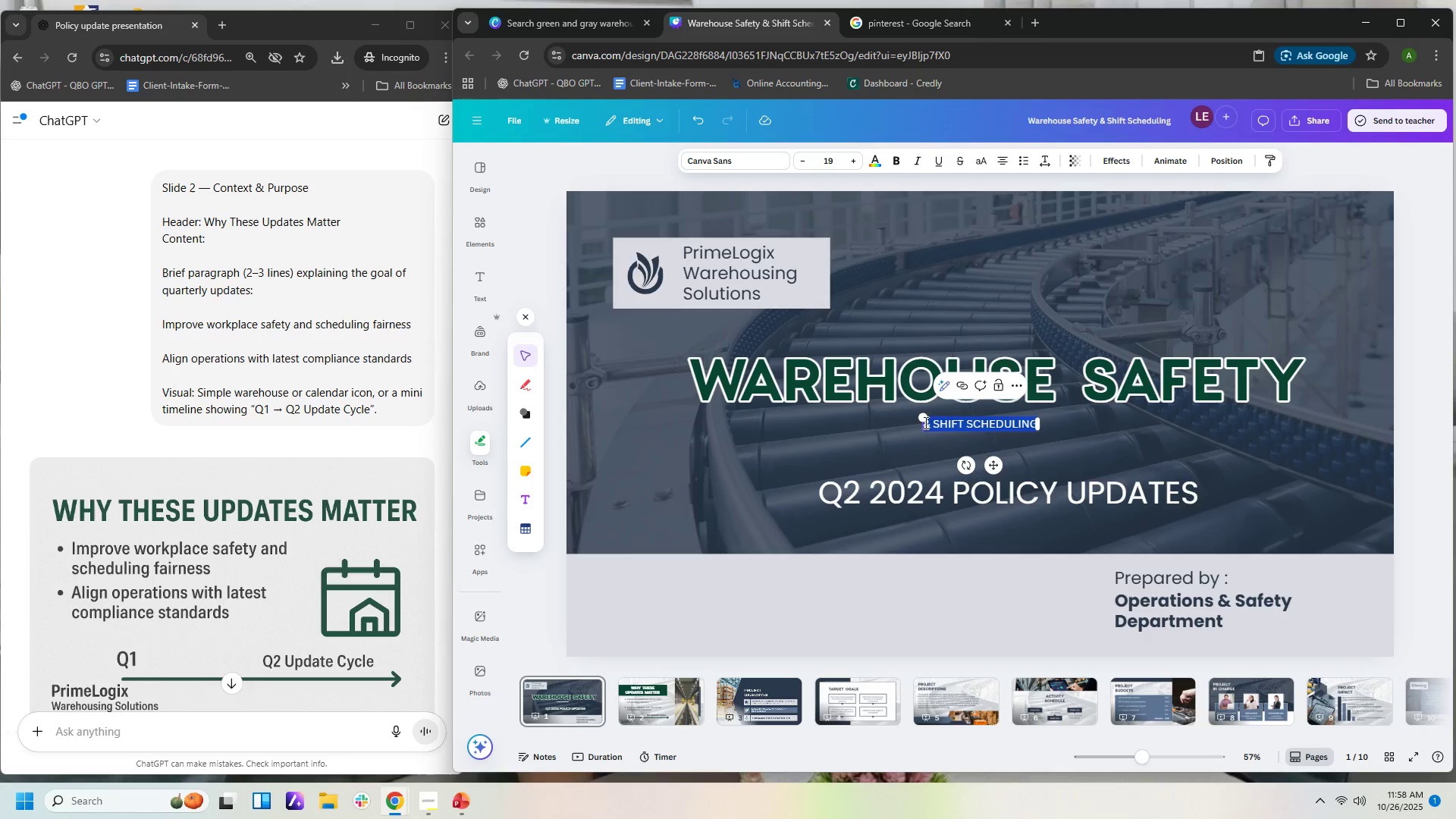 
left_click_drag(start_coordinate=[920, 416], to_coordinate=[690, 366])
 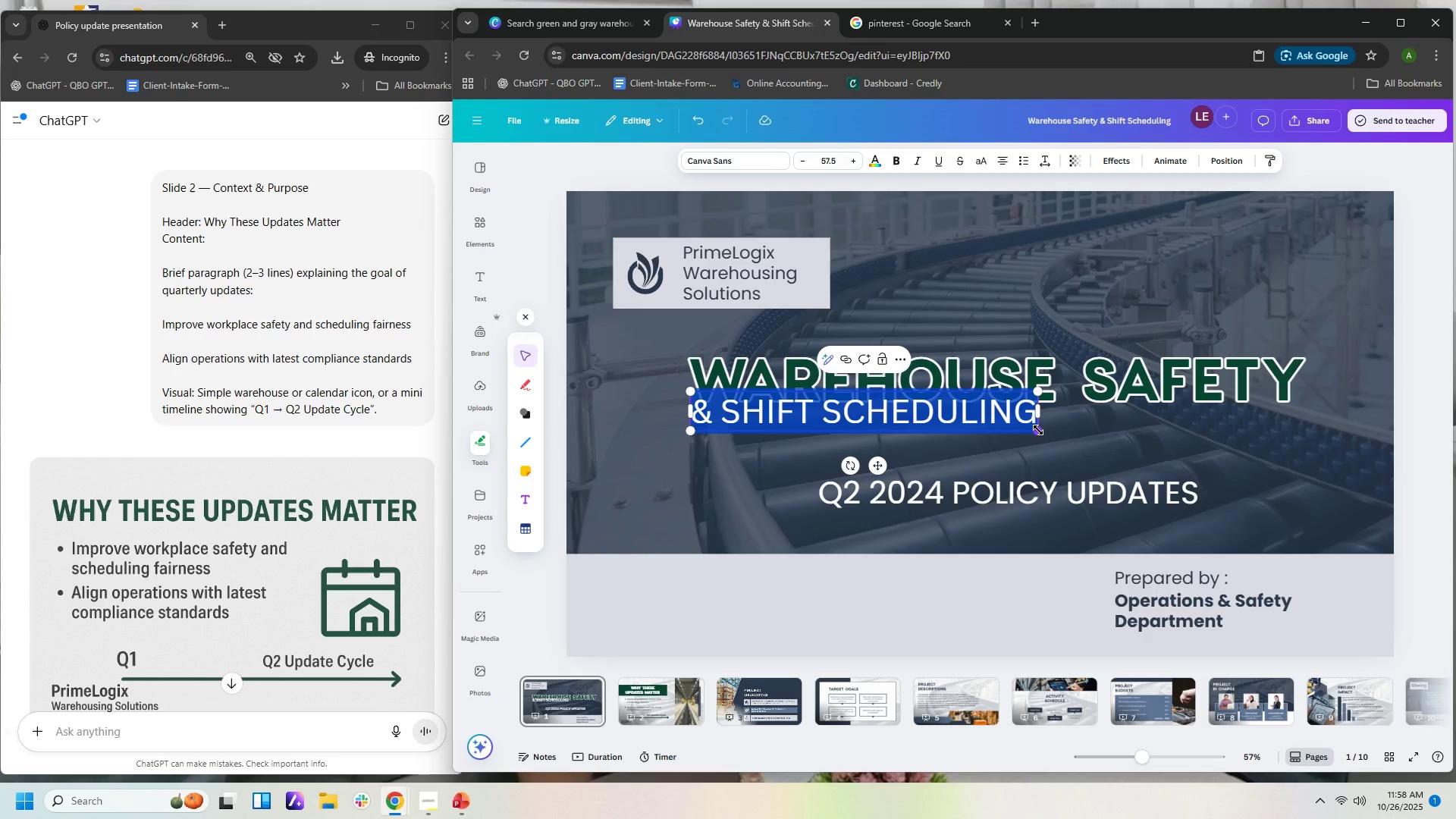 
key(Delete)
 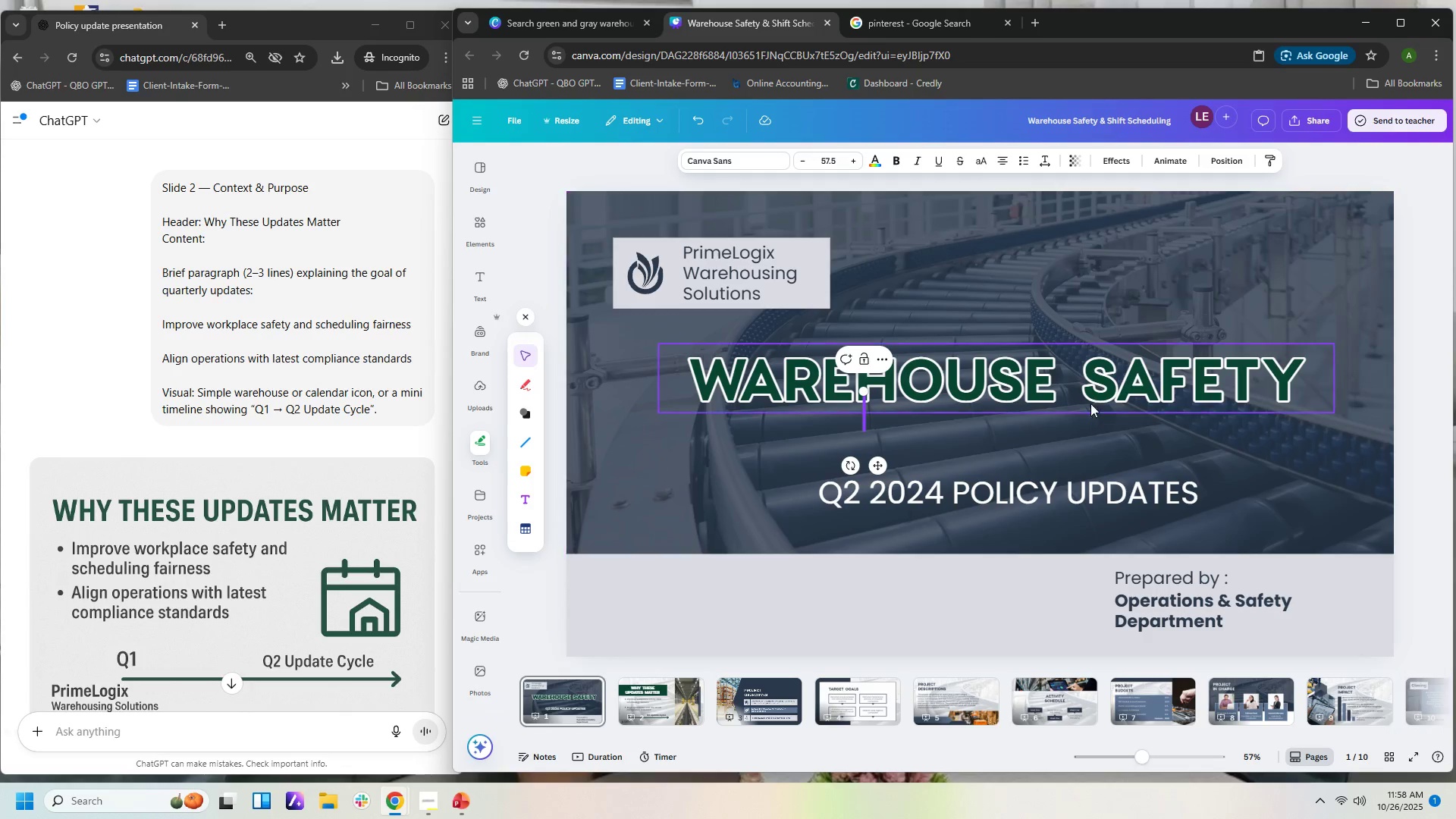 
left_click([1088, 395])
 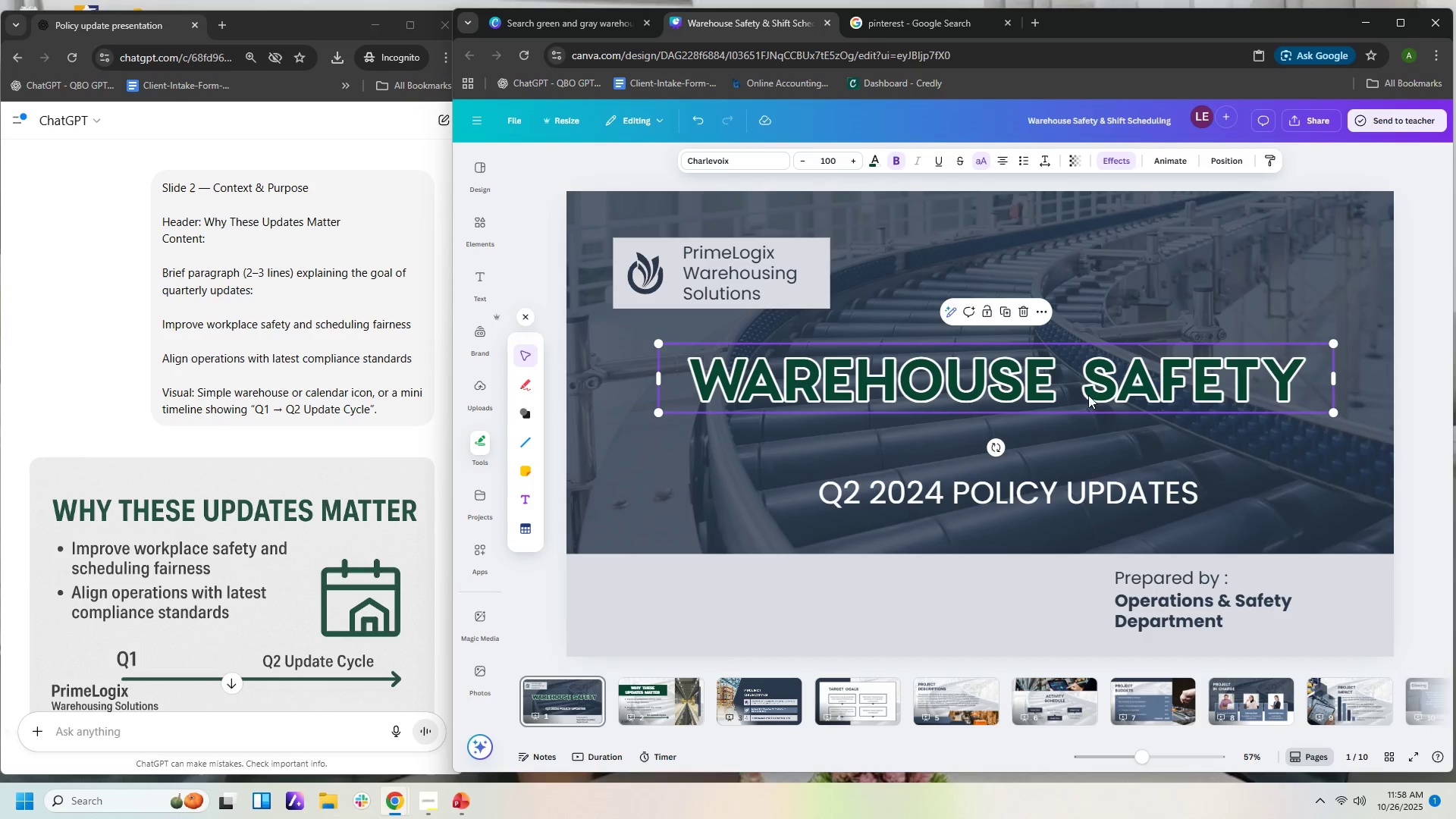 
key(Control+C)
 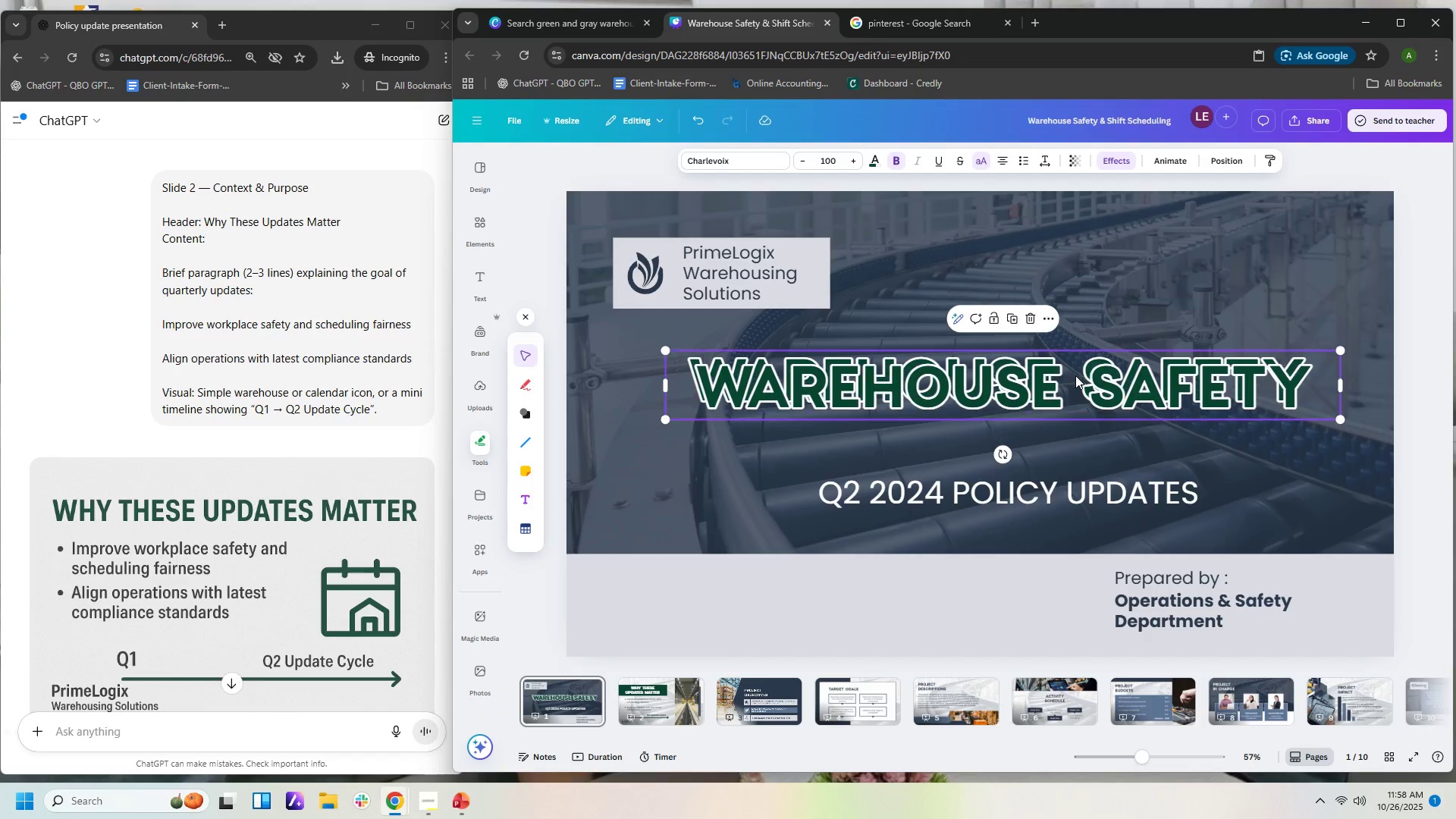 
key(Control+V)
 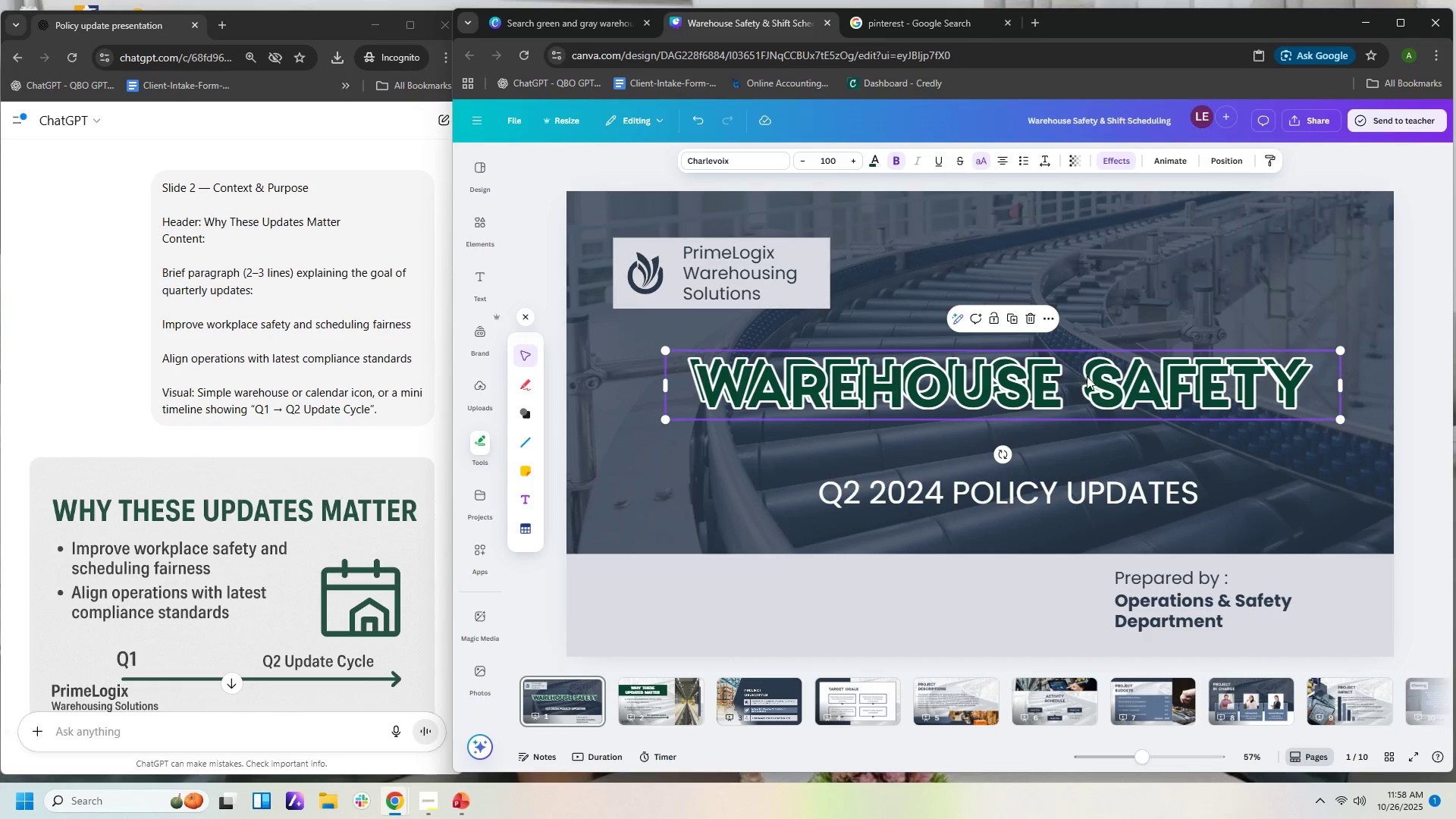 
left_click_drag(start_coordinate=[1092, 383], to_coordinate=[1081, 427])
 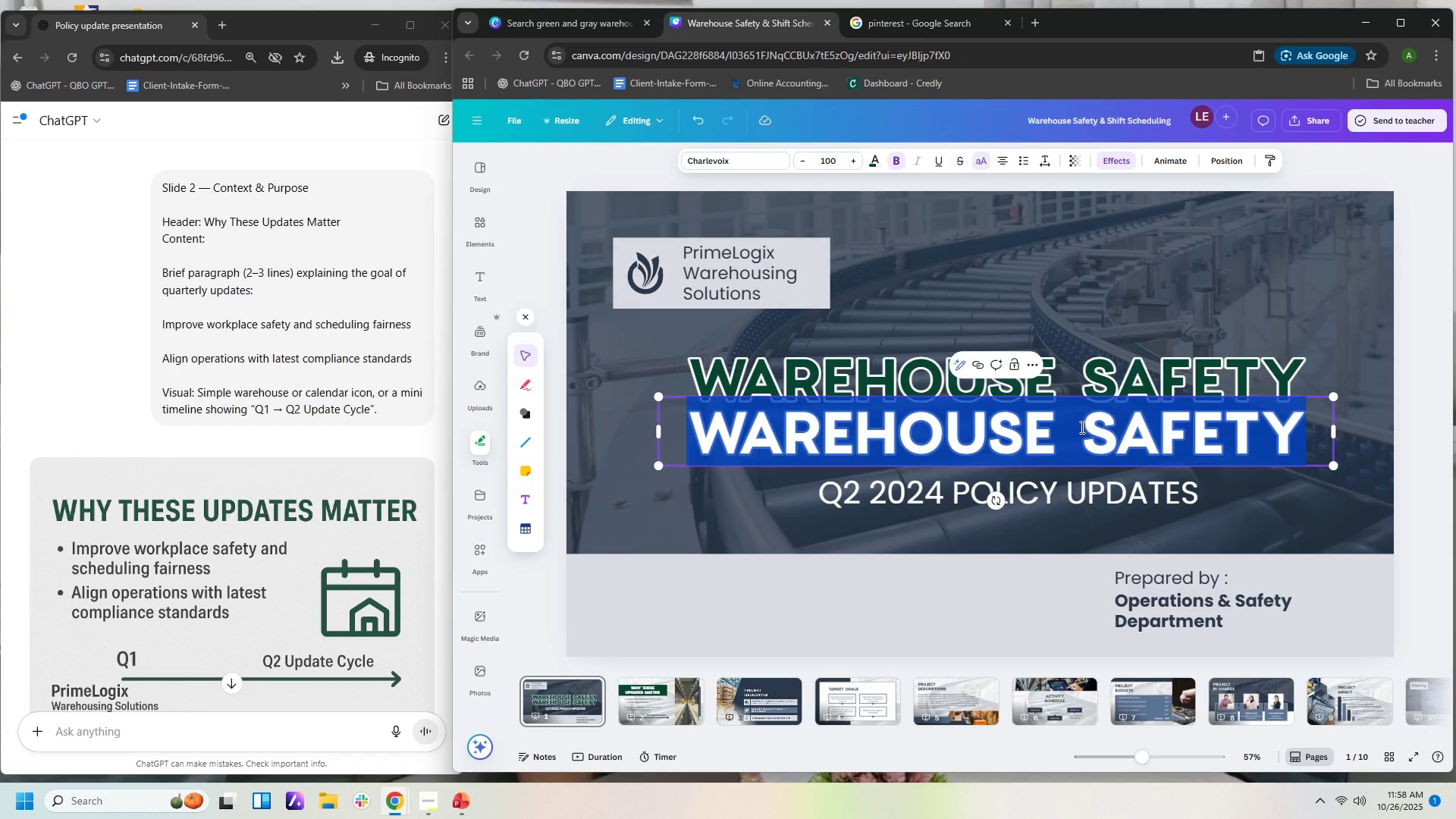 
double_click([1081, 427])
 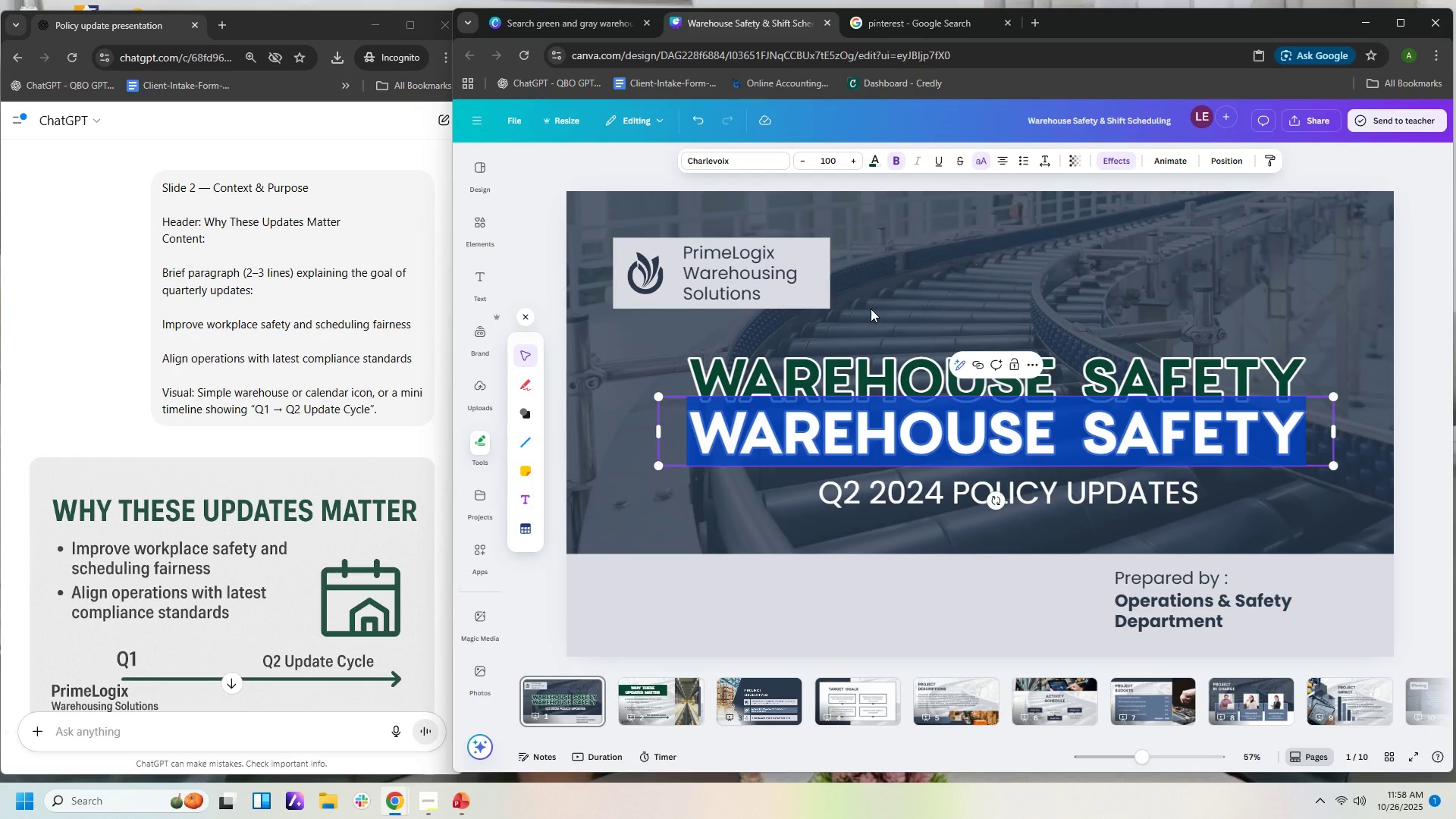 
scroll: coordinate [267, 262], scroll_direction: up, amount: 6.0
 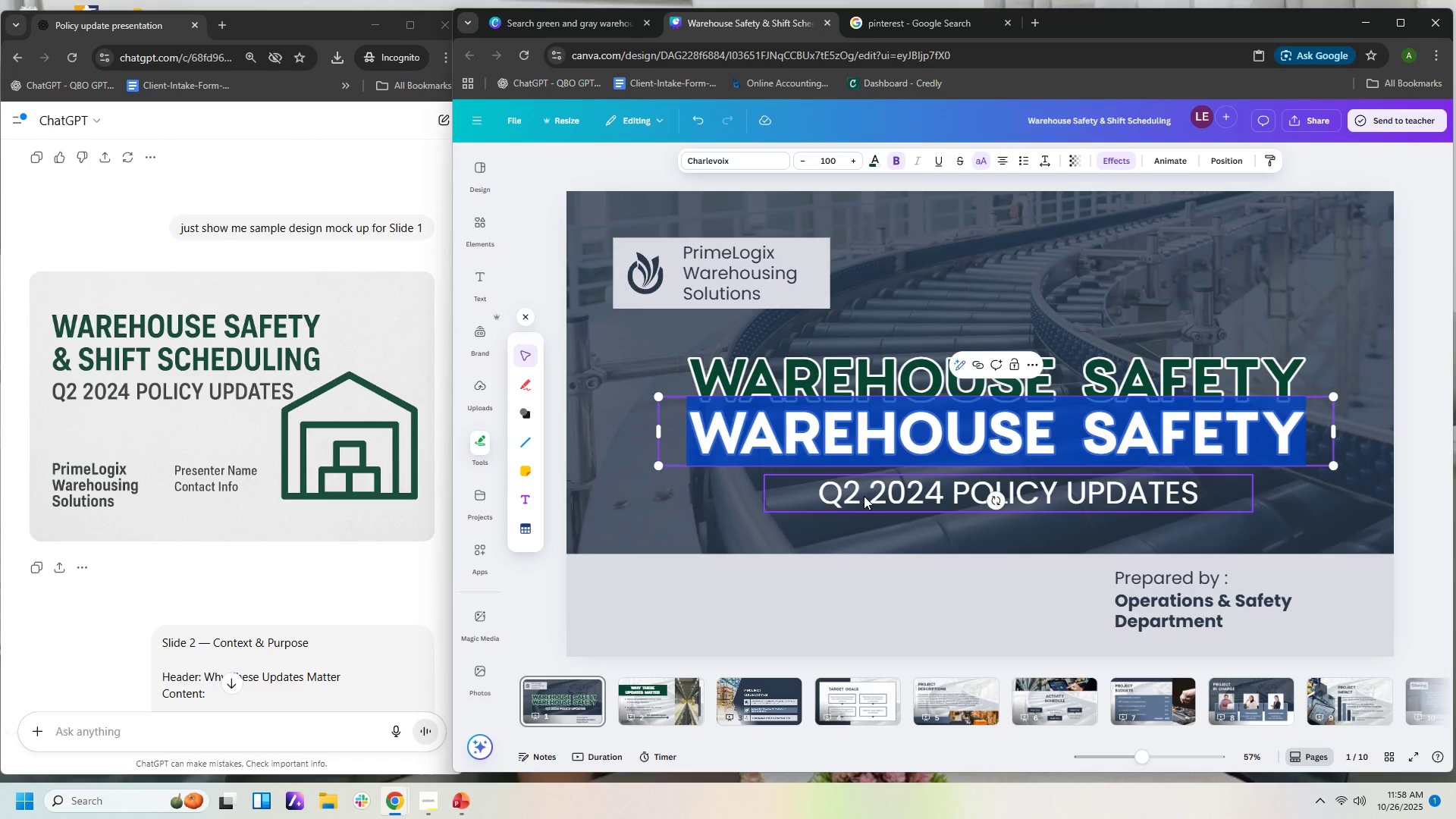 
key(Shift+5)
 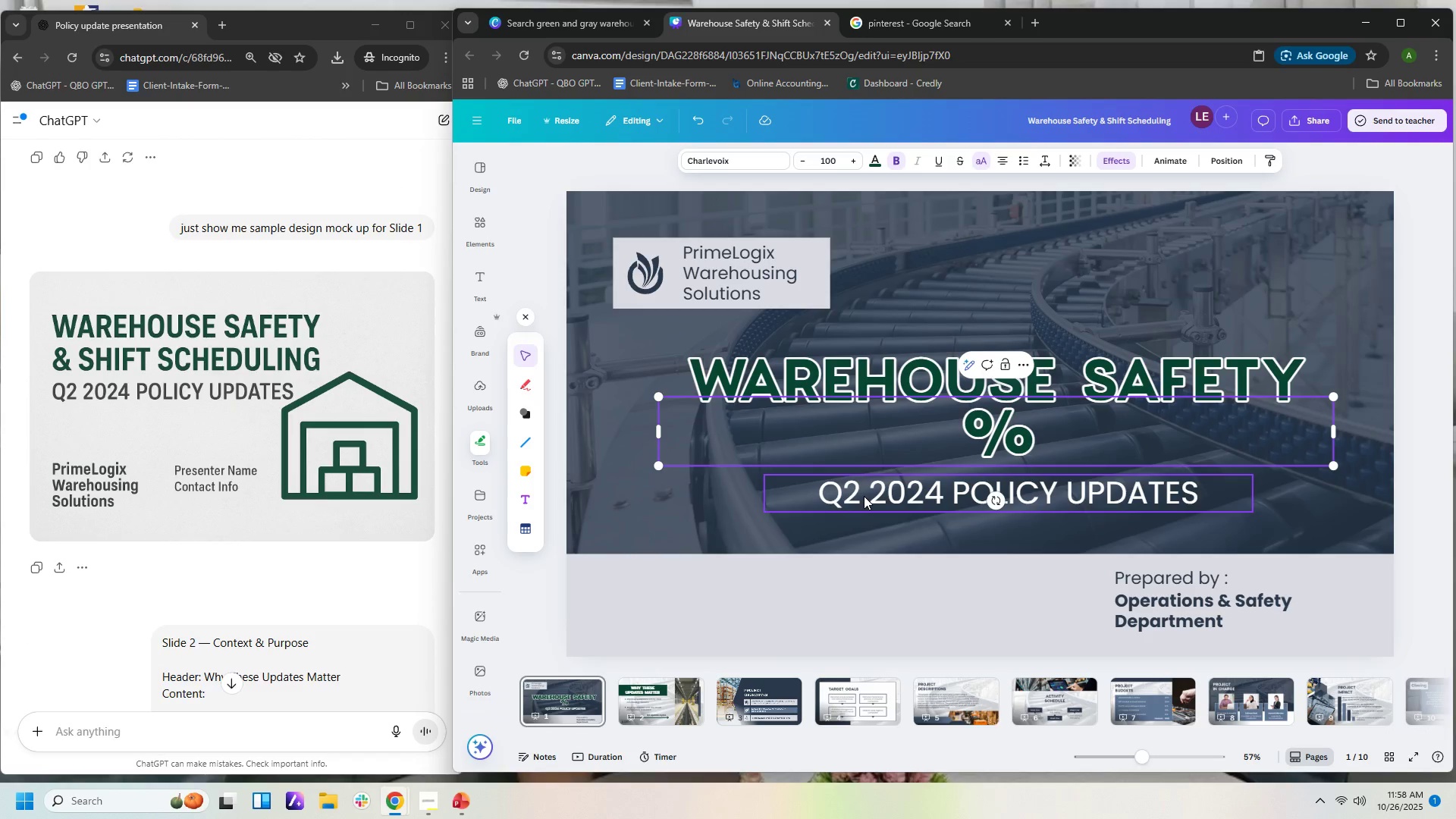 
key(Backspace)
 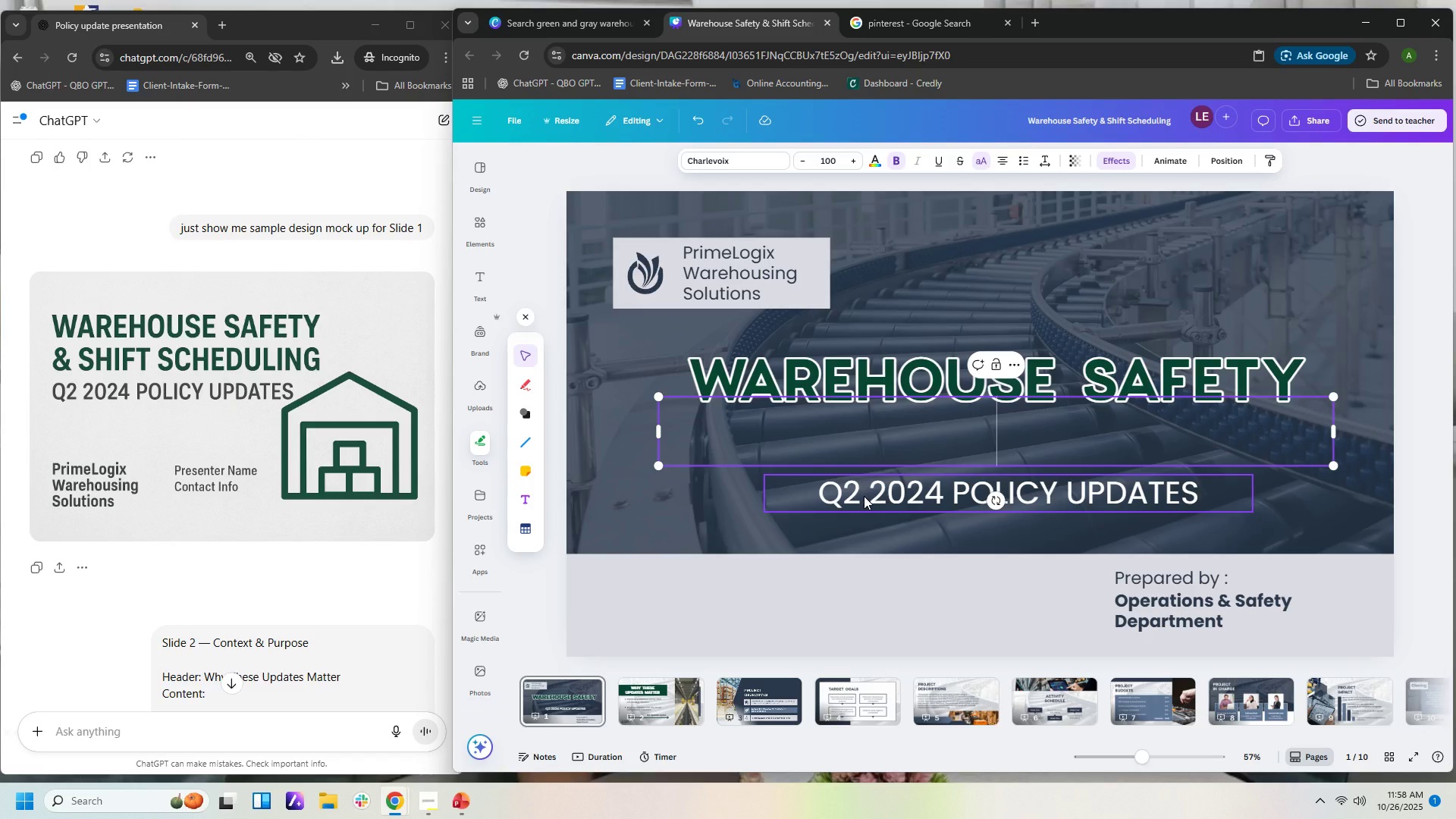 
key(Shift+6)
 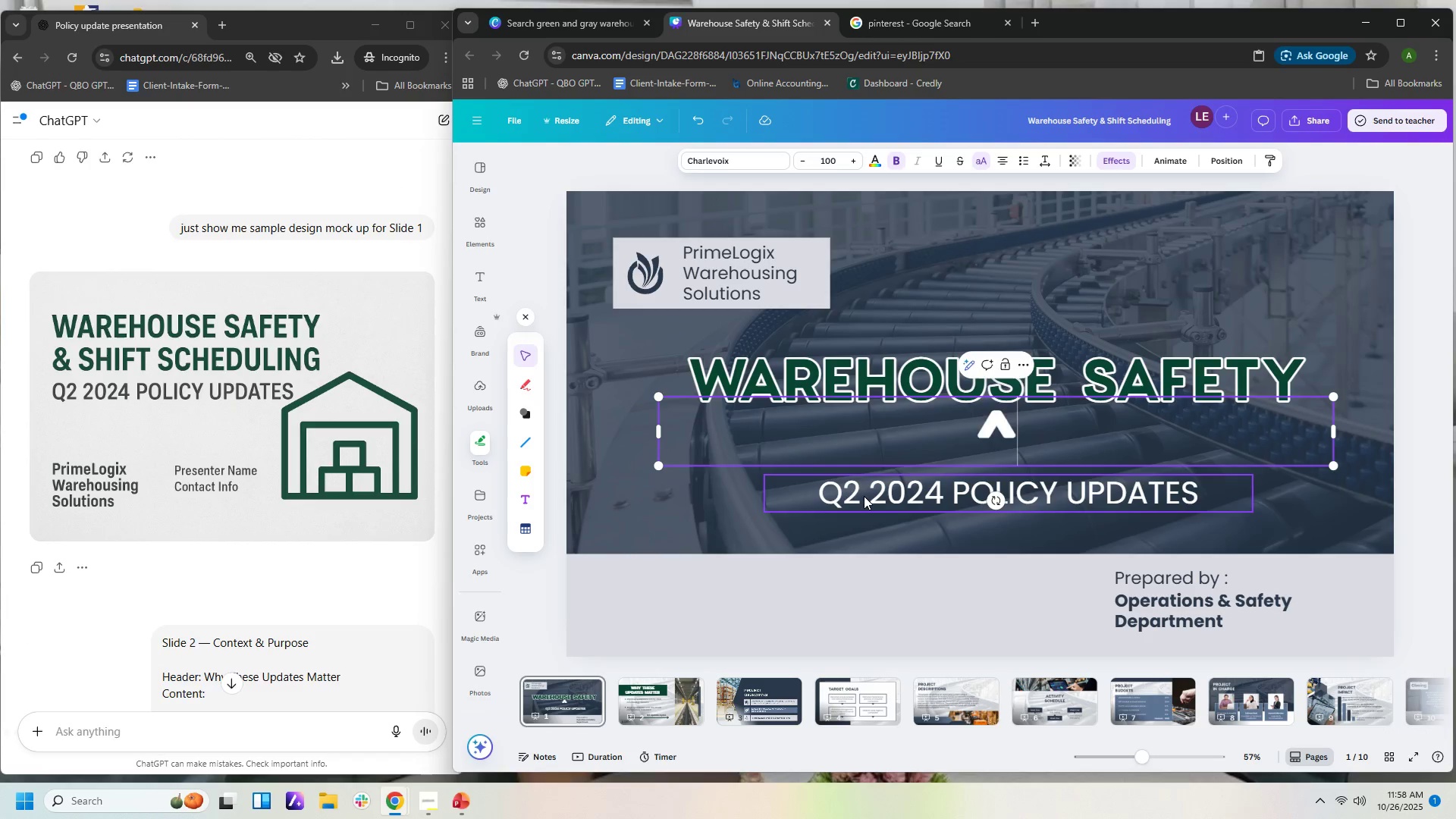 
key(Backspace)
 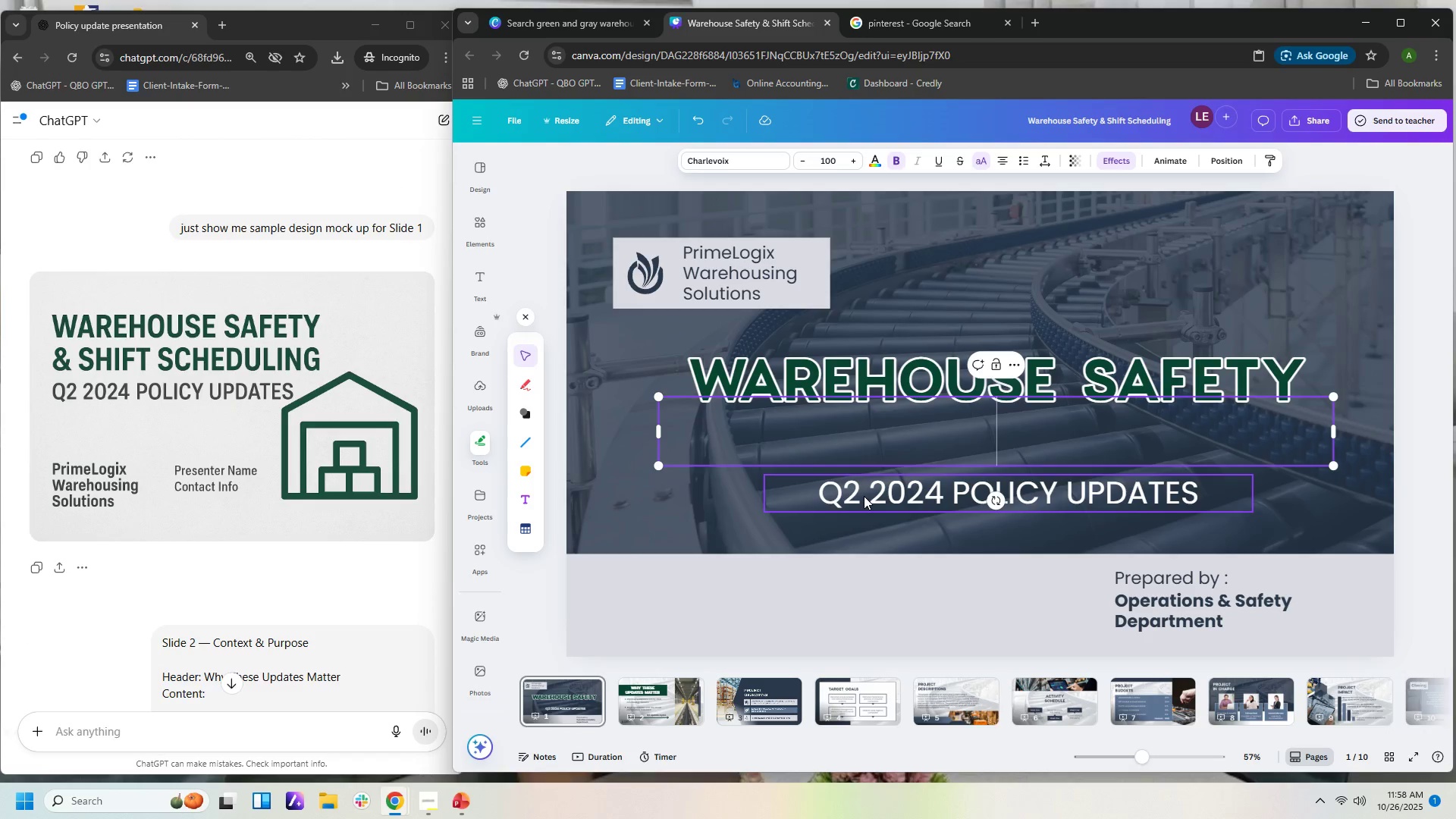 
key(Shift+7)
 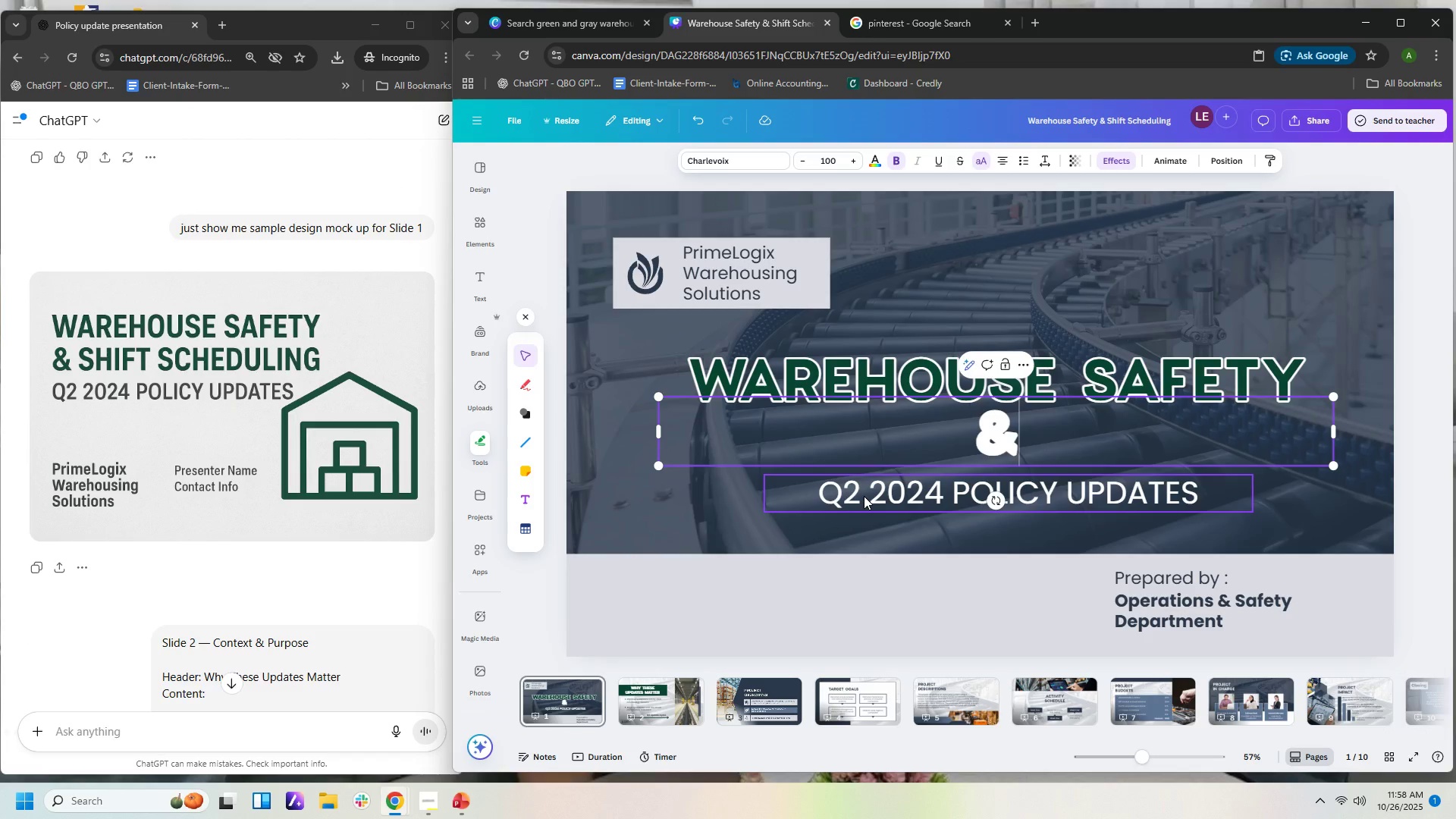 
key(Backspace)
 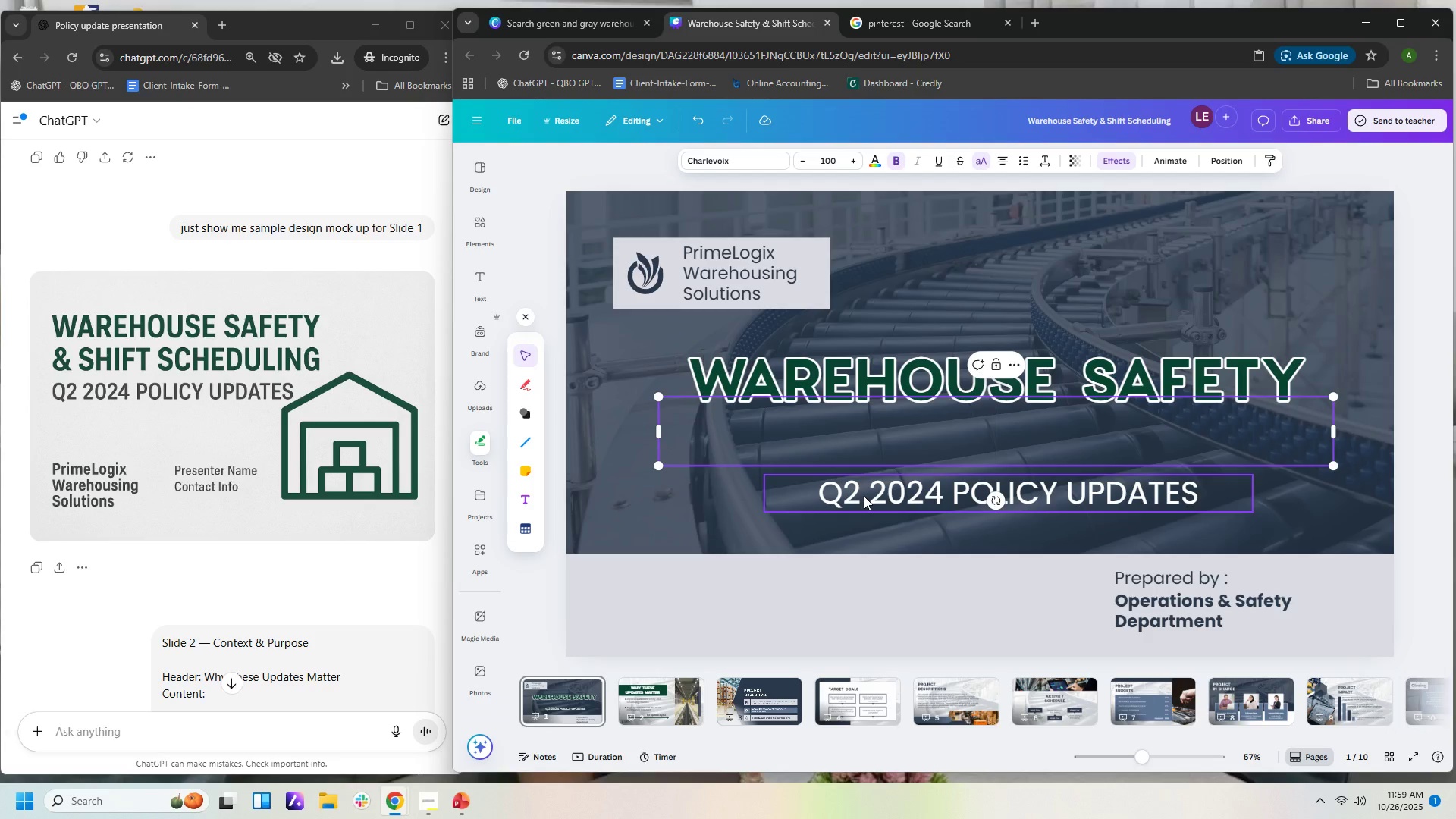 
key(Shift+7)
 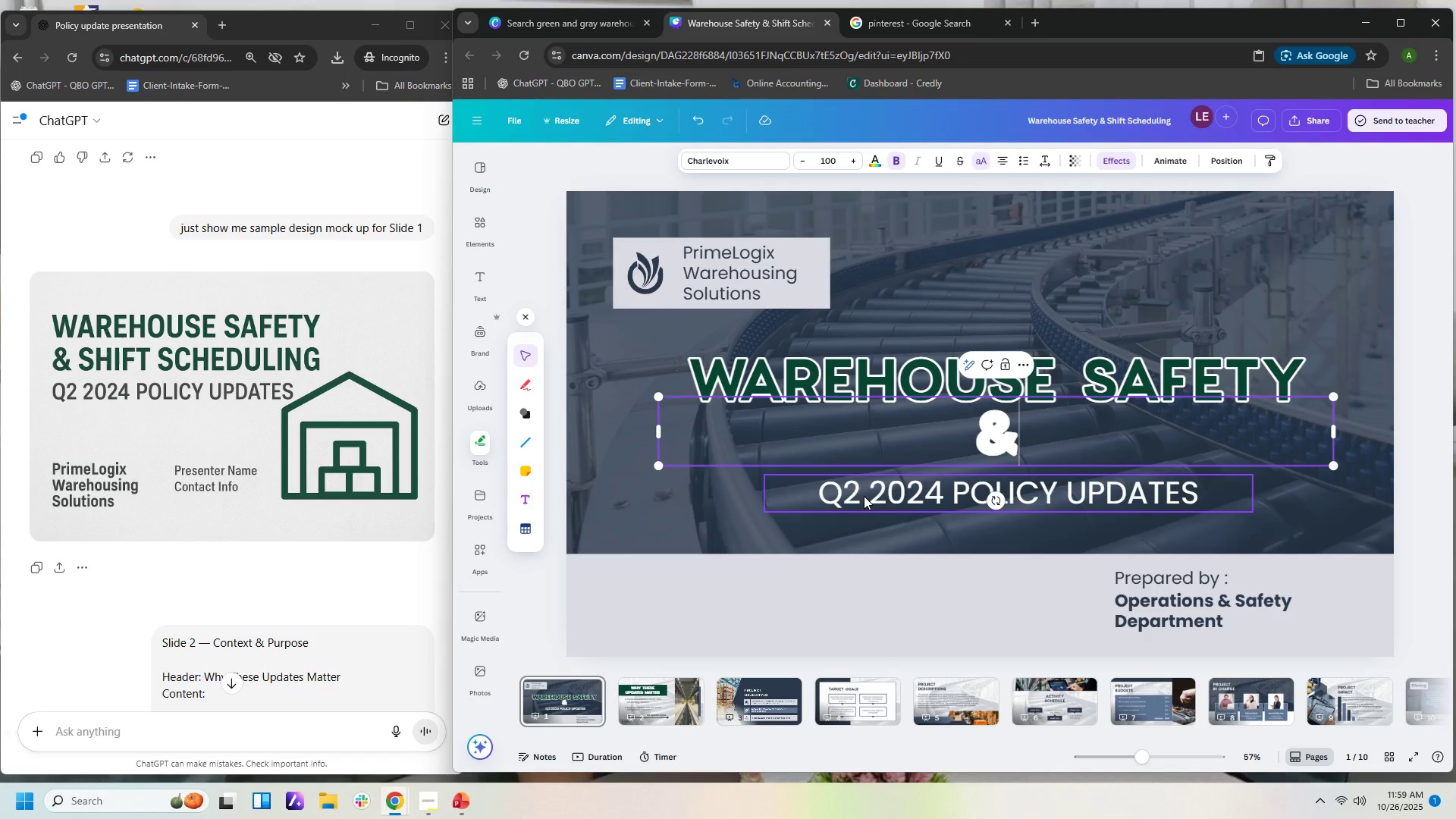 
key(Space)
 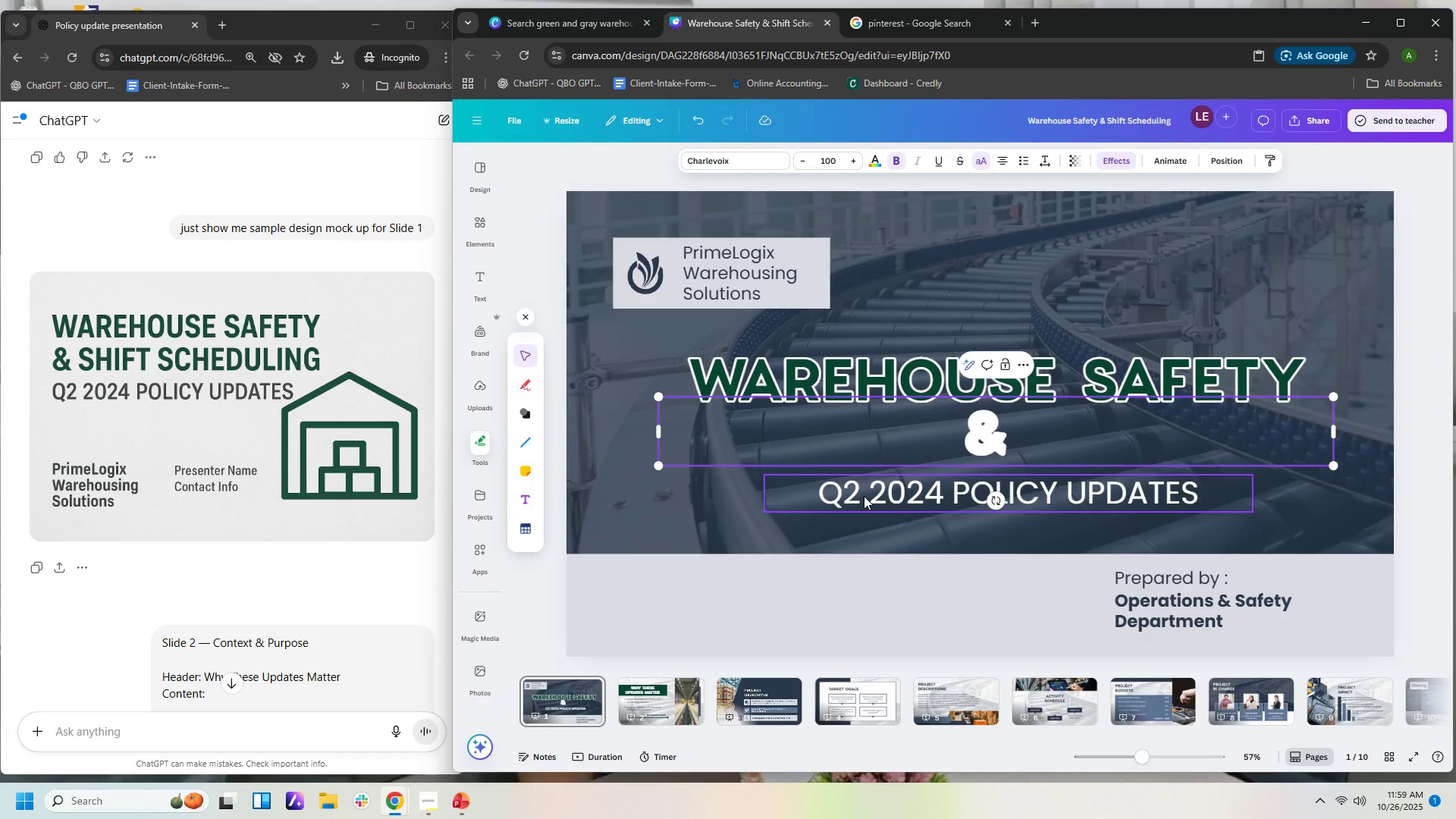 
type(SHIFT SHC)
key(Backspace)
key(Backspace)
type(CHRDU:I)
key(Backspace)
key(Backspace)
key(Backspace)
key(Backspace)
key(Backspace)
type(EDULING)
 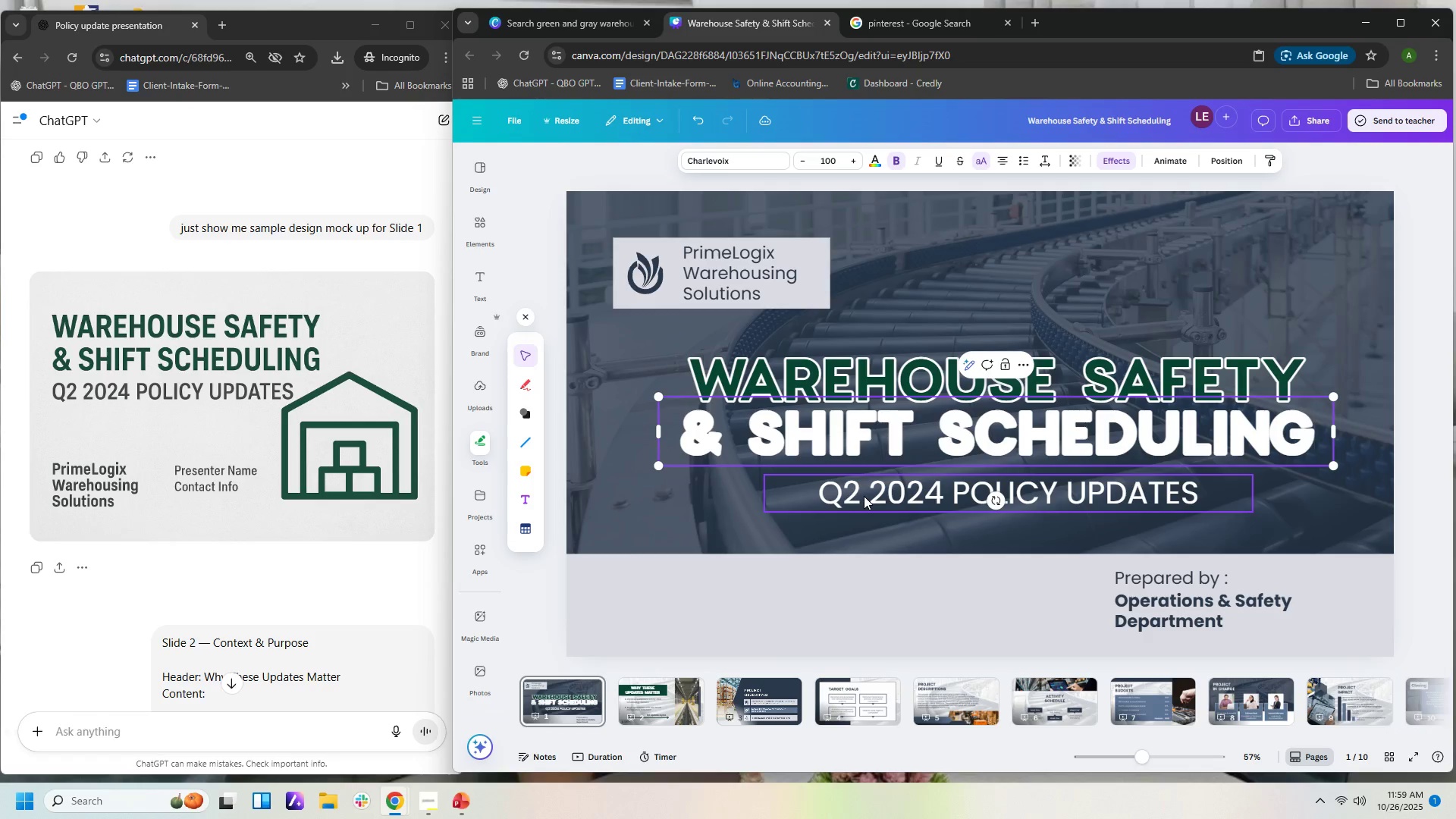 
left_click_drag(start_coordinate=[1310, 425], to_coordinate=[686, 444])
 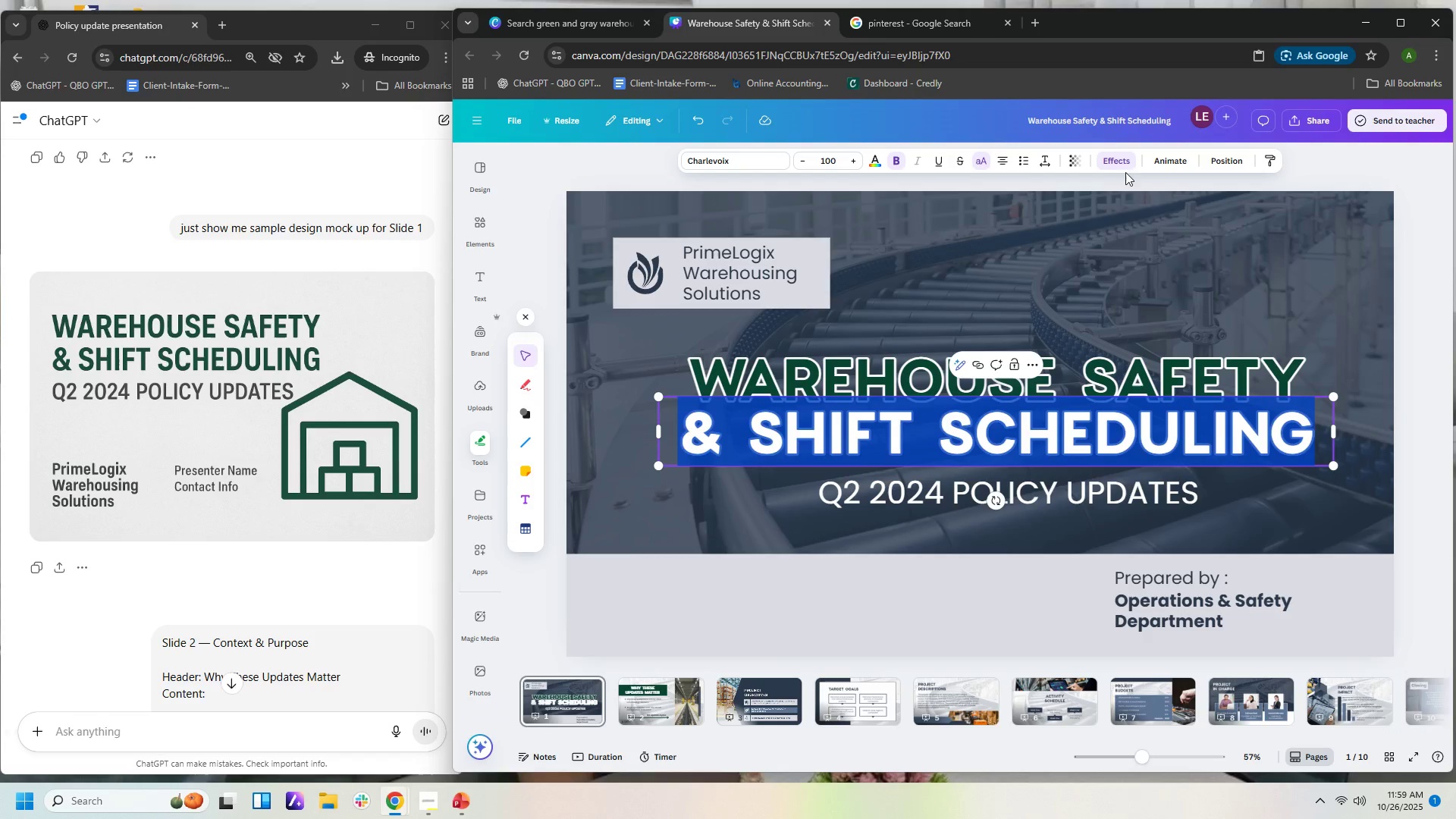 
left_click([1122, 158])
 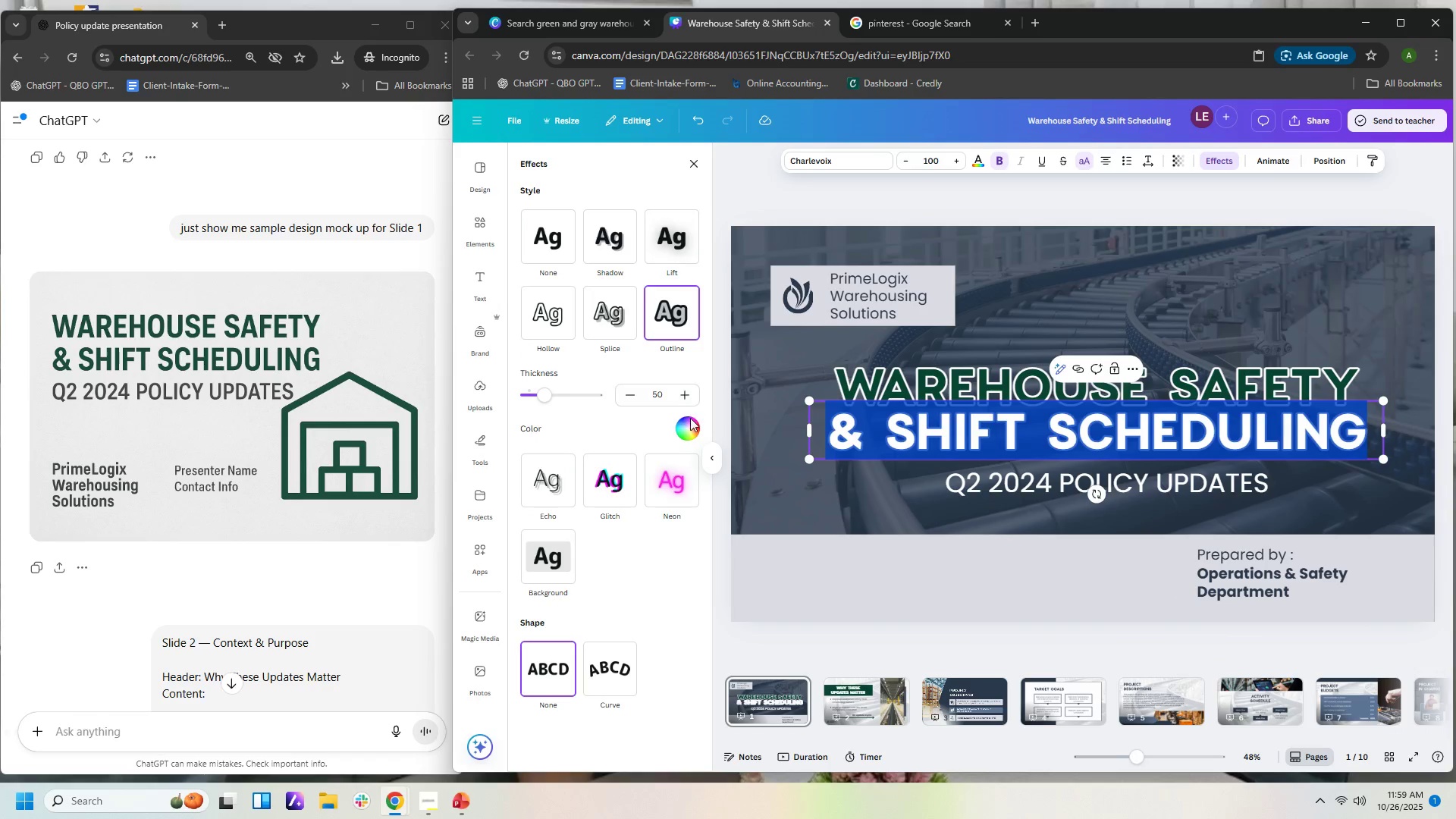 
left_click([686, 425])
 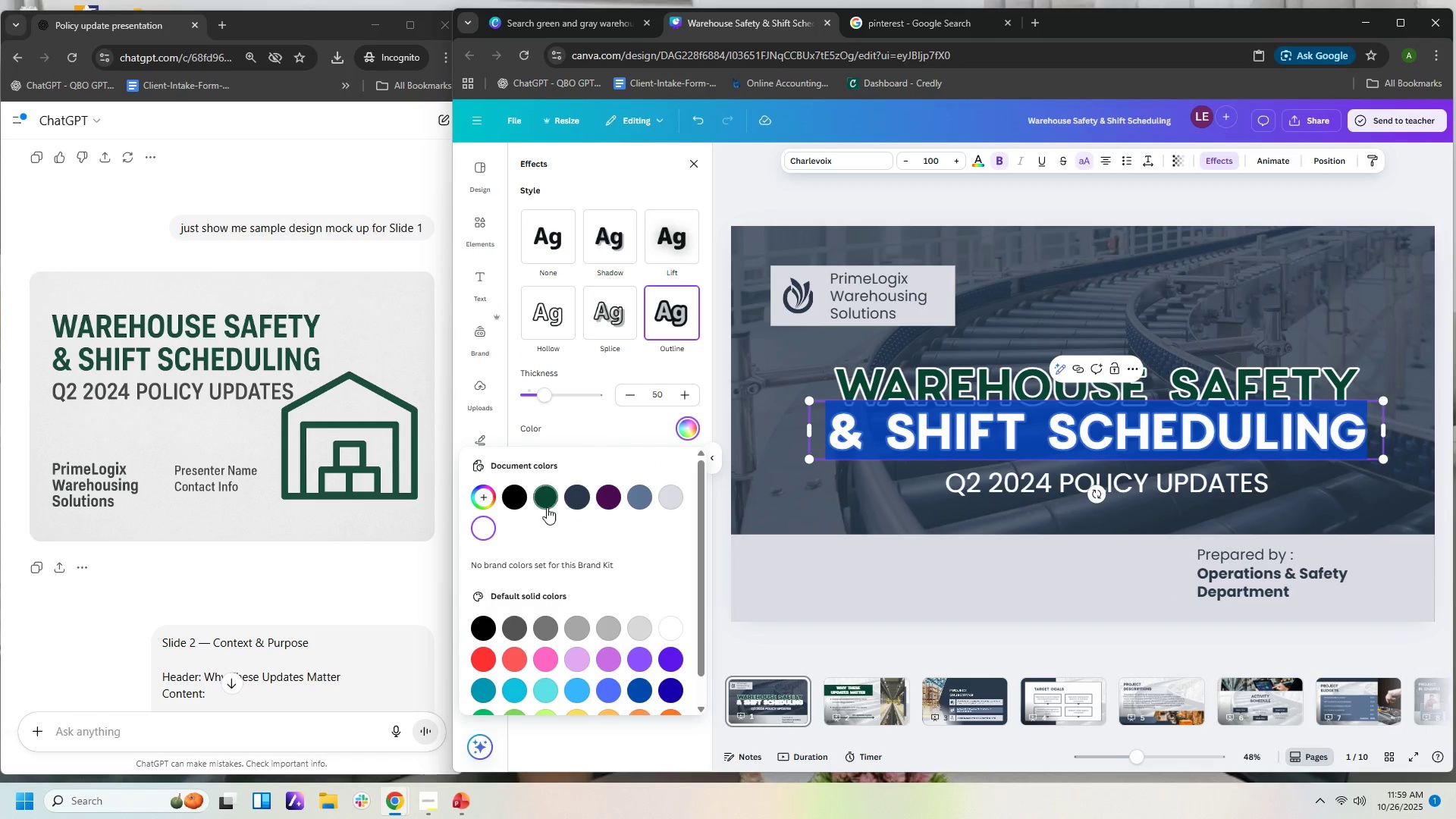 
left_click([544, 506])
 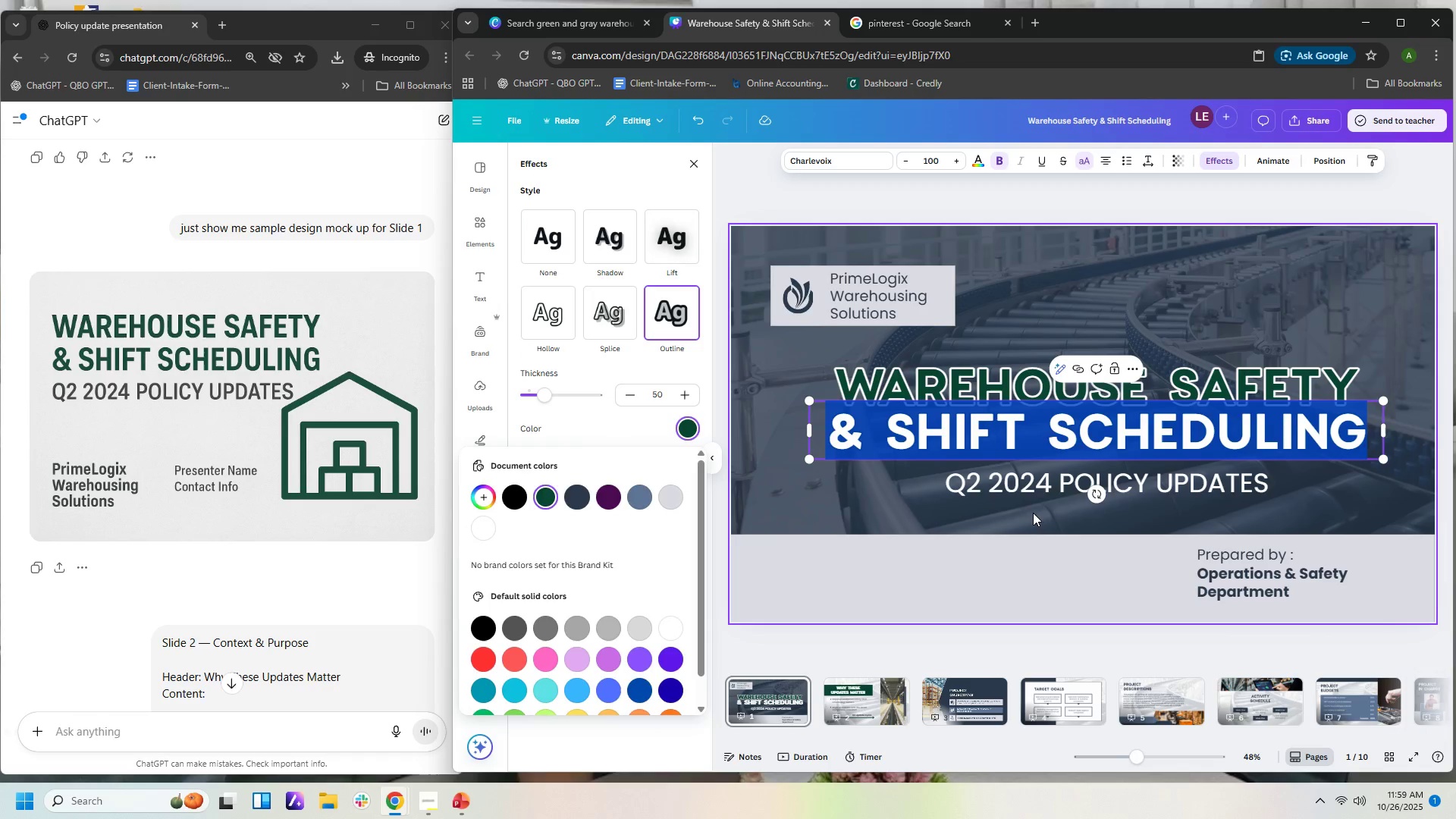 
left_click([1033, 513])
 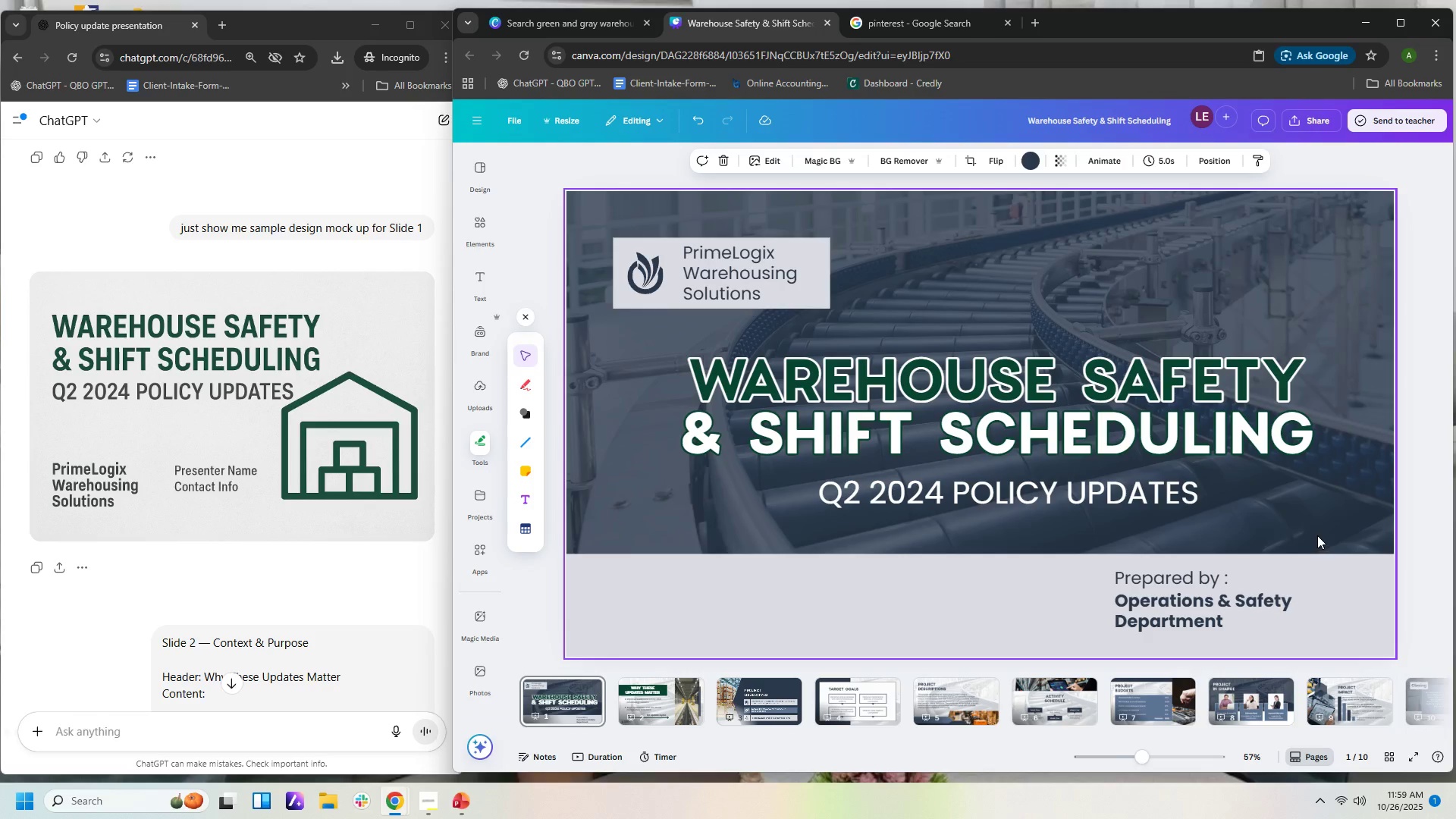 
left_click([1022, 443])
 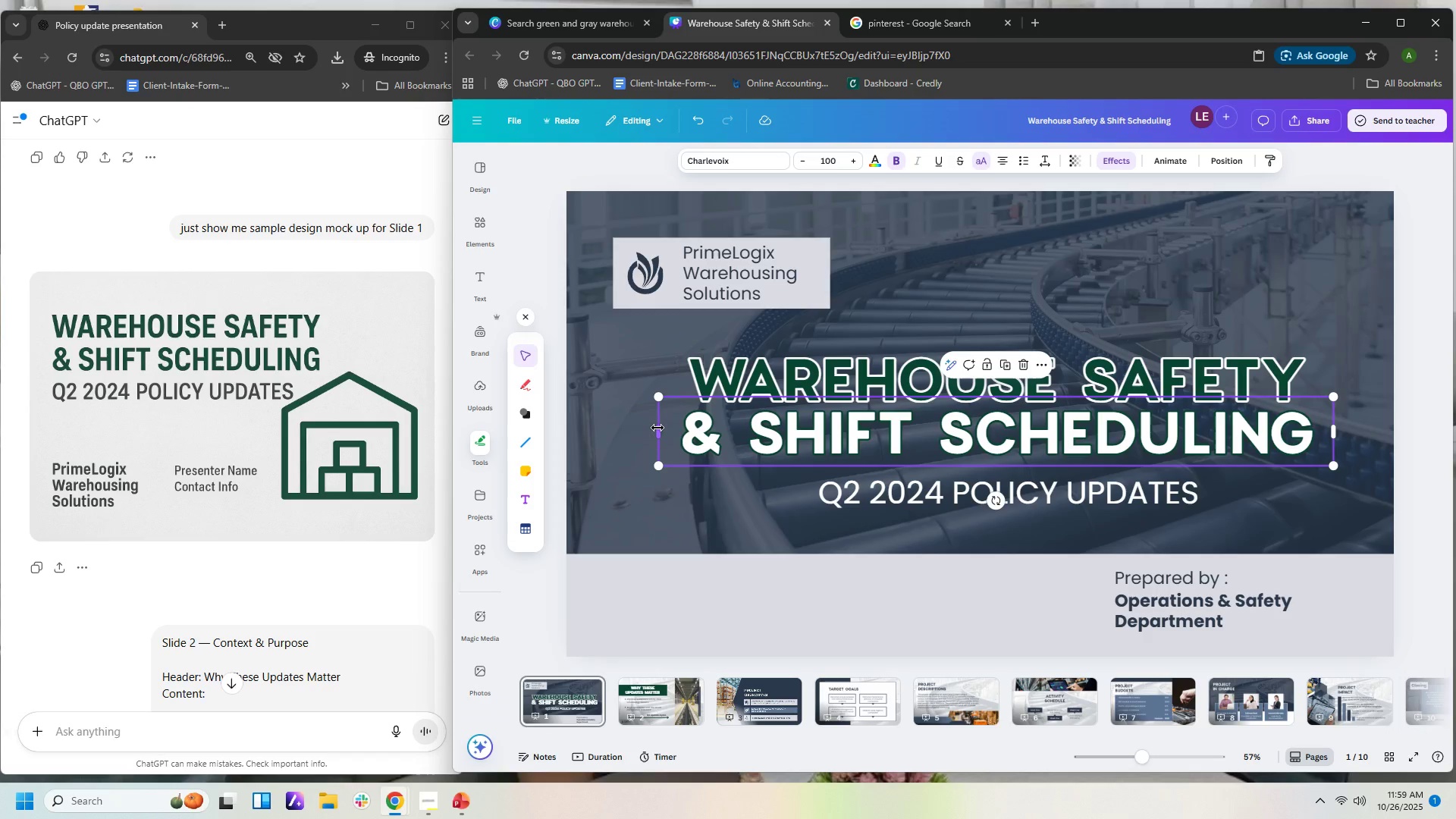 
left_click_drag(start_coordinate=[657, 428], to_coordinate=[692, 426])
 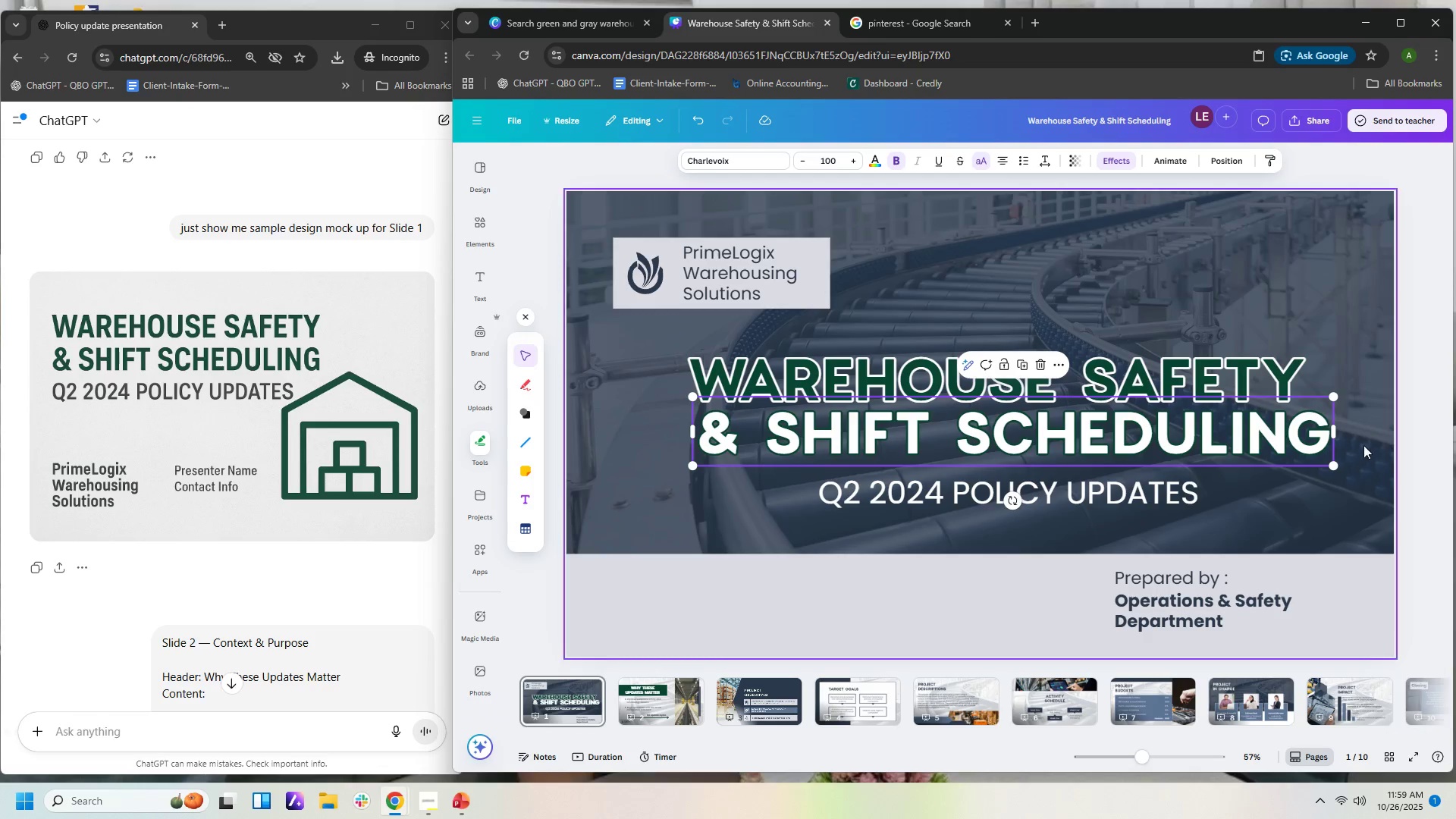 
left_click_drag(start_coordinate=[1338, 435], to_coordinate=[1344, 434])
 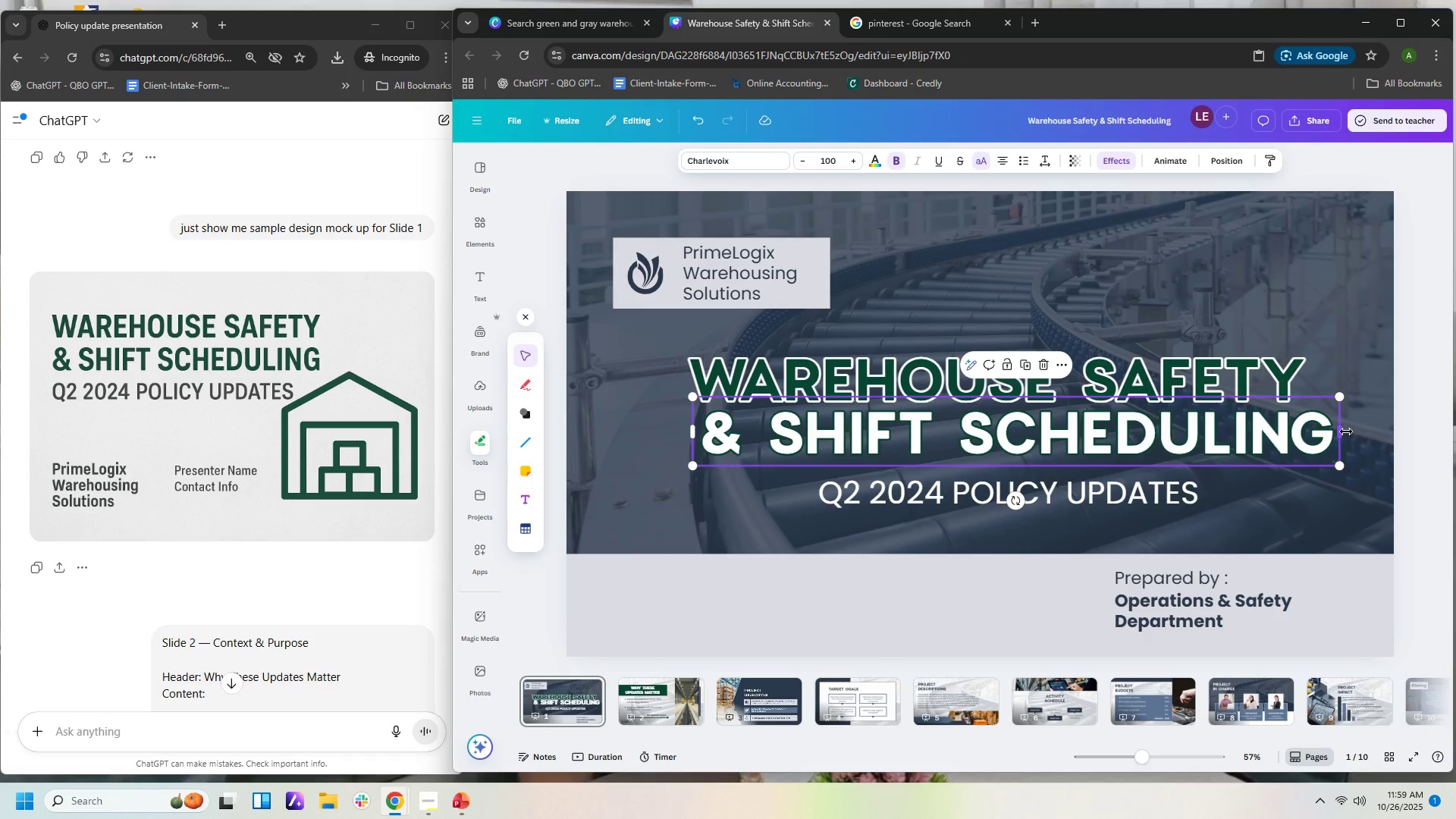 
left_click_drag(start_coordinate=[1341, 431], to_coordinate=[1332, 431])
 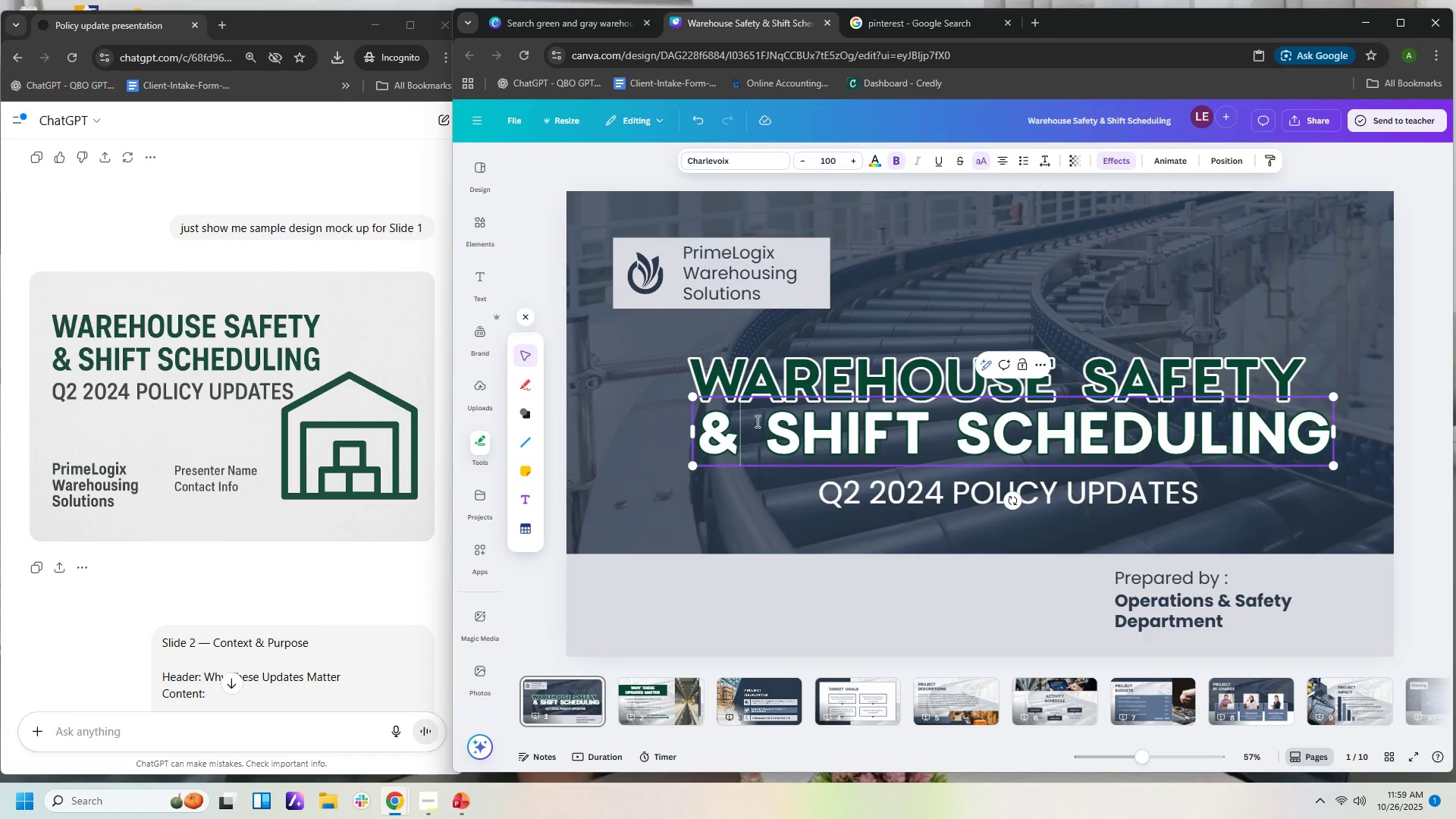 
double_click([761, 422])
 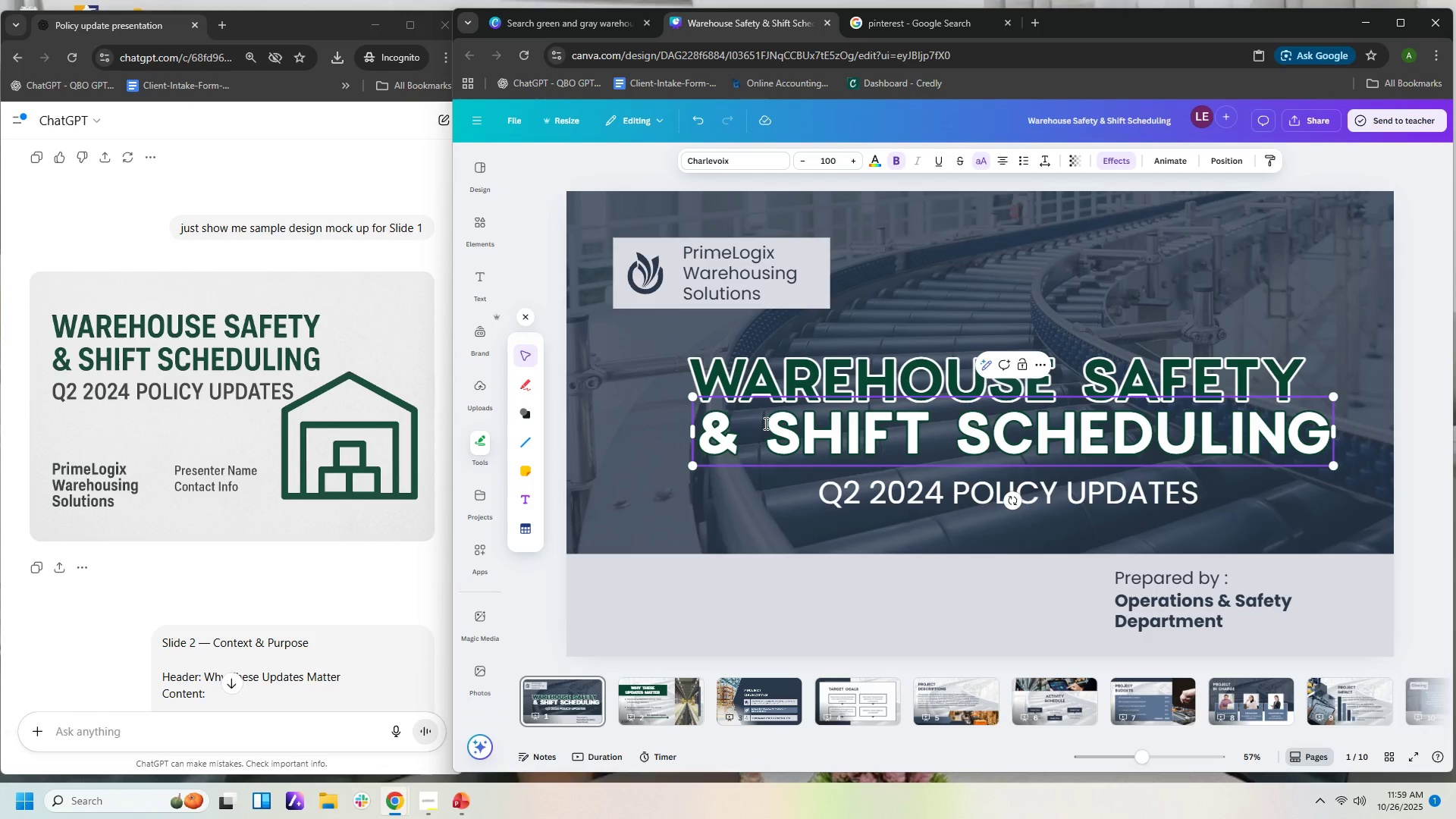 
key(Backspace)
 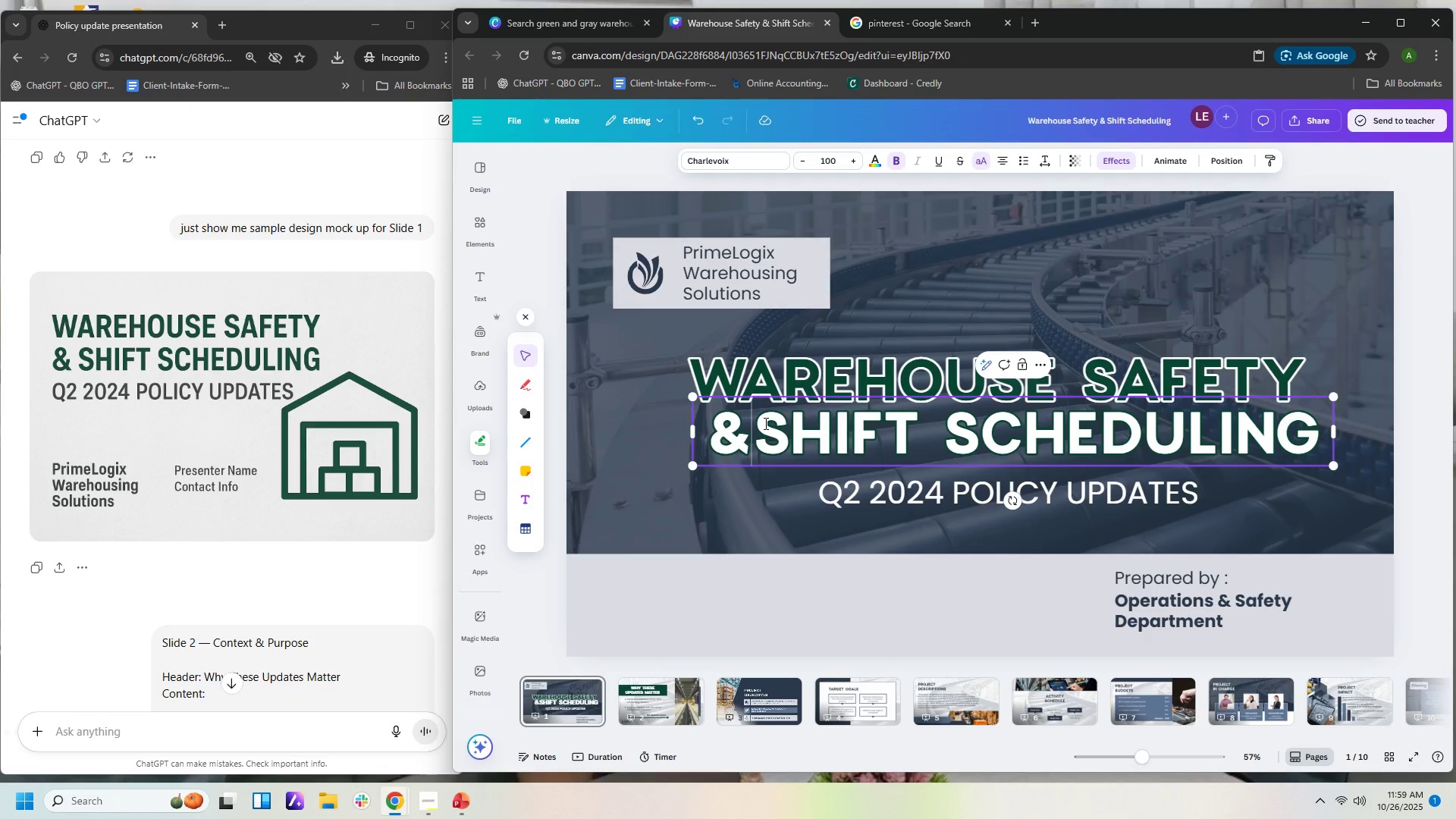 
key(Space)
 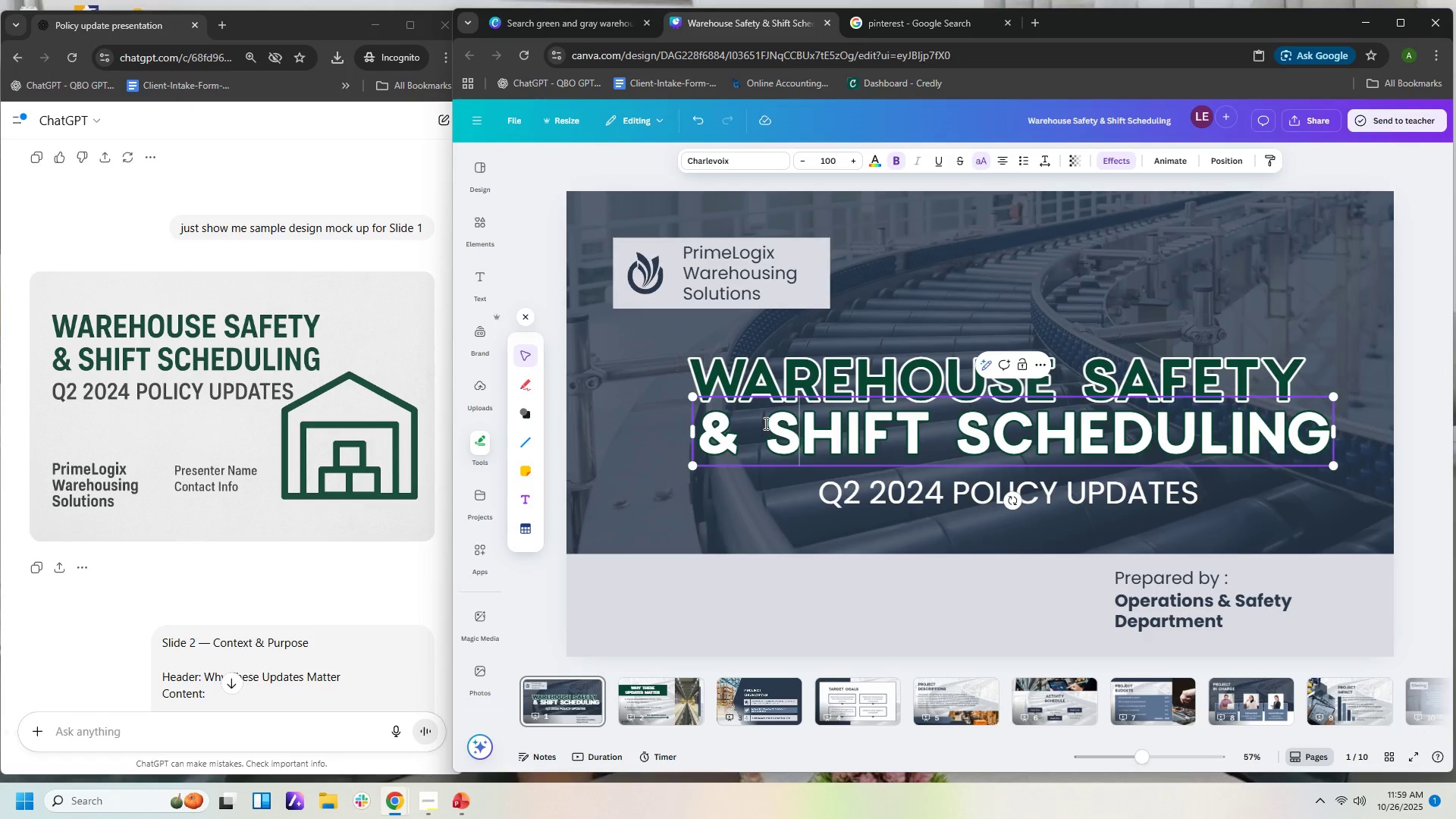 
key(ArrowRight)
 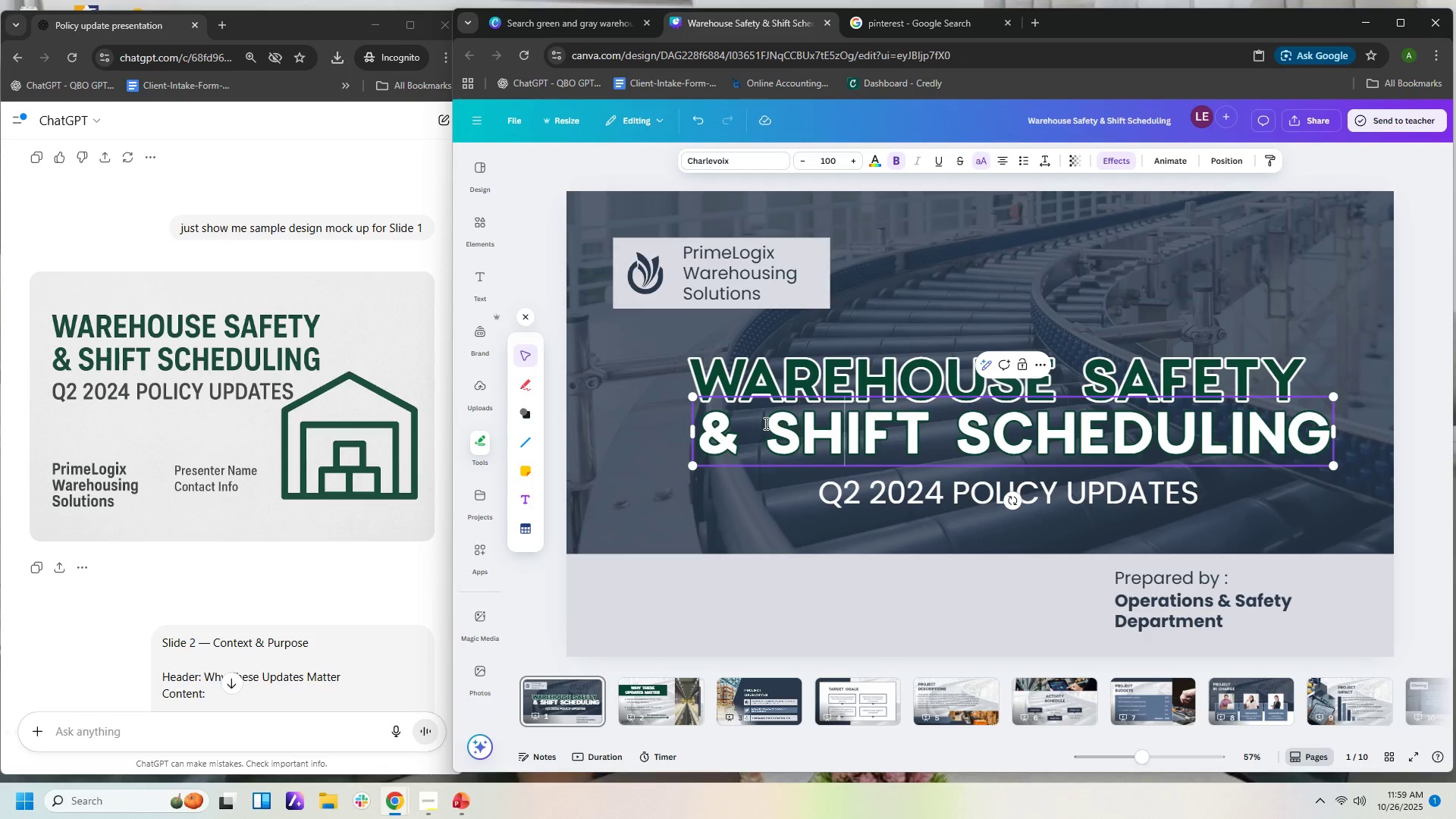 
key(ArrowRight)
 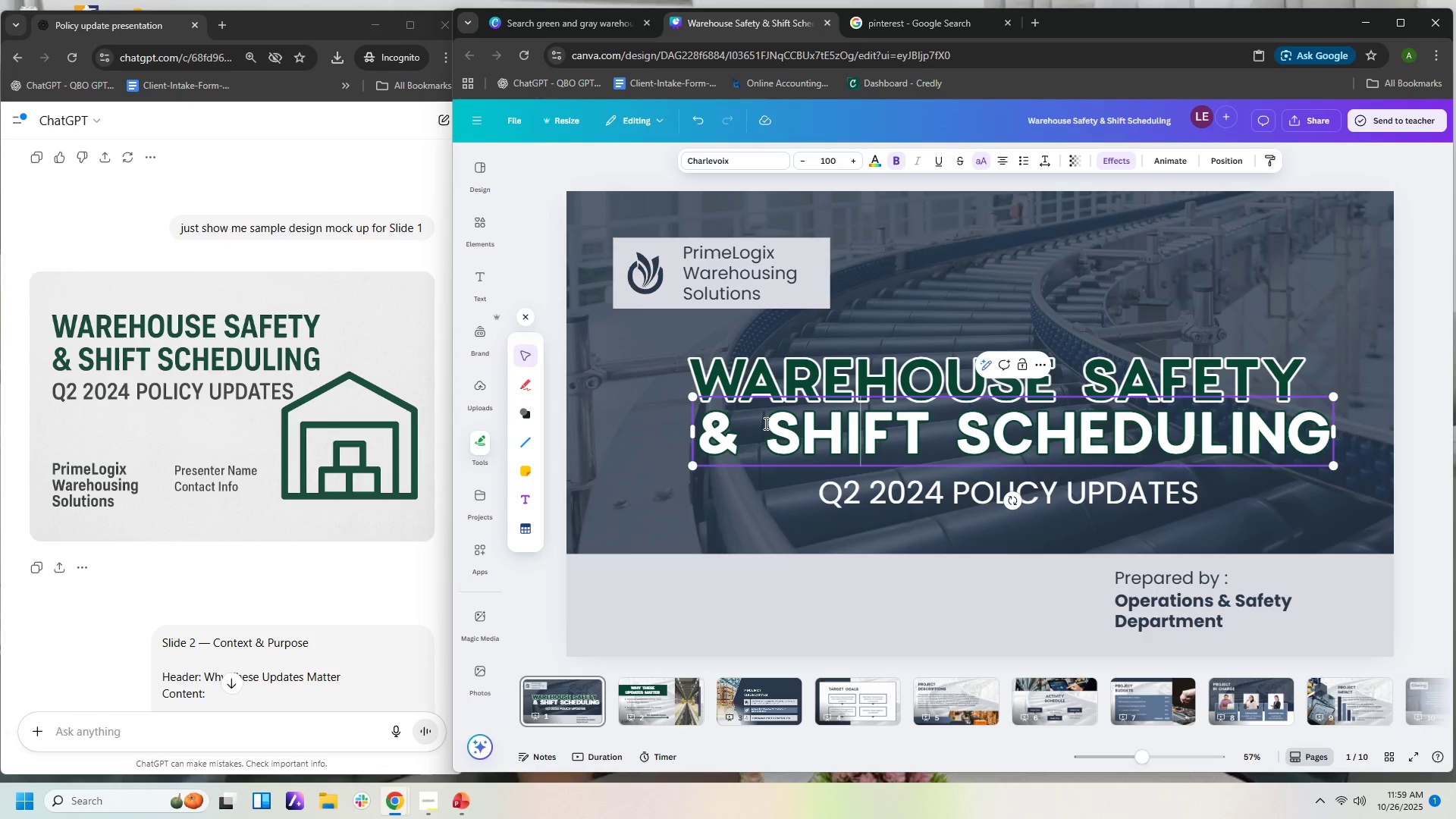 
key(ArrowRight)
 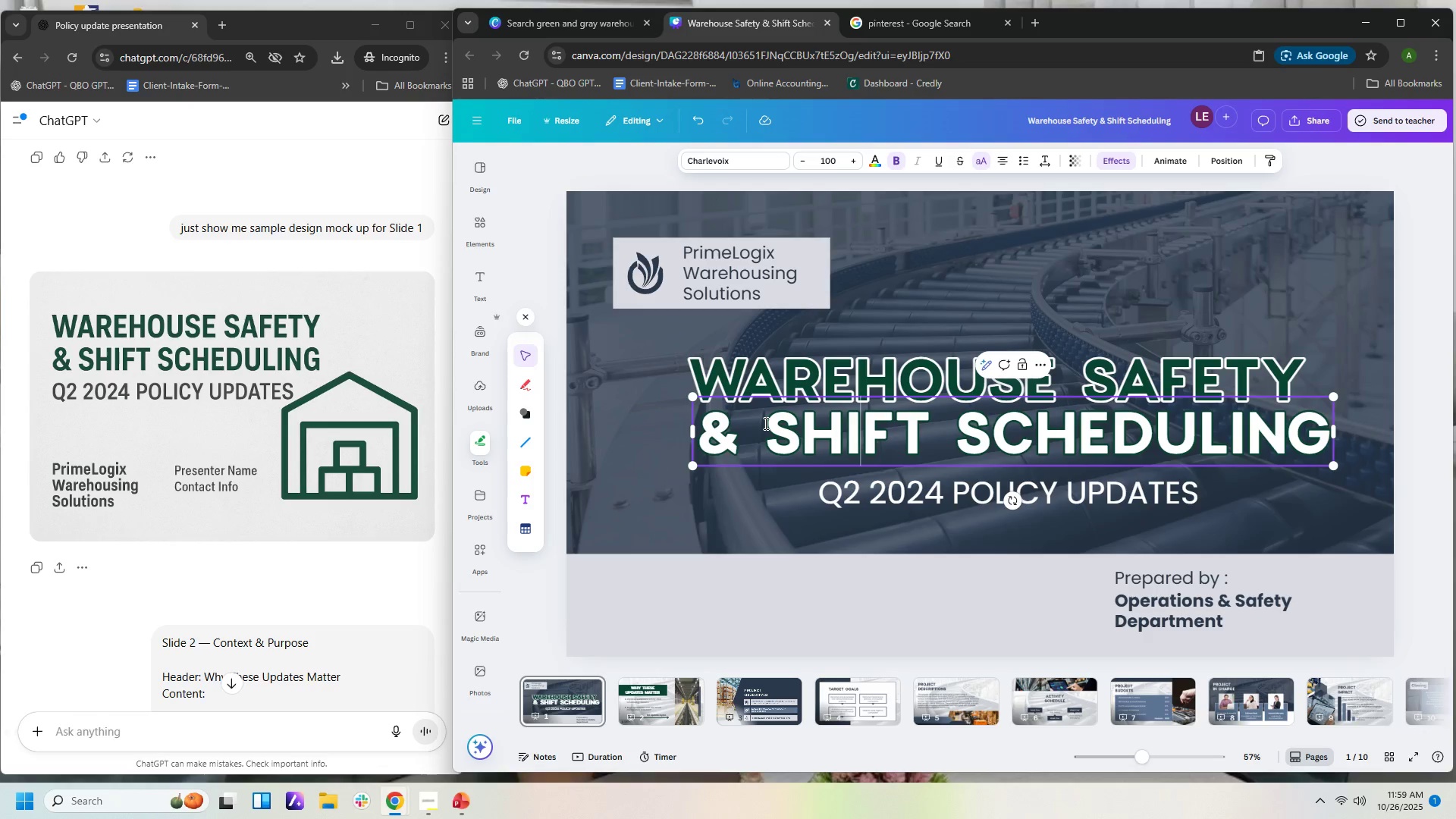 
key(ArrowRight)
 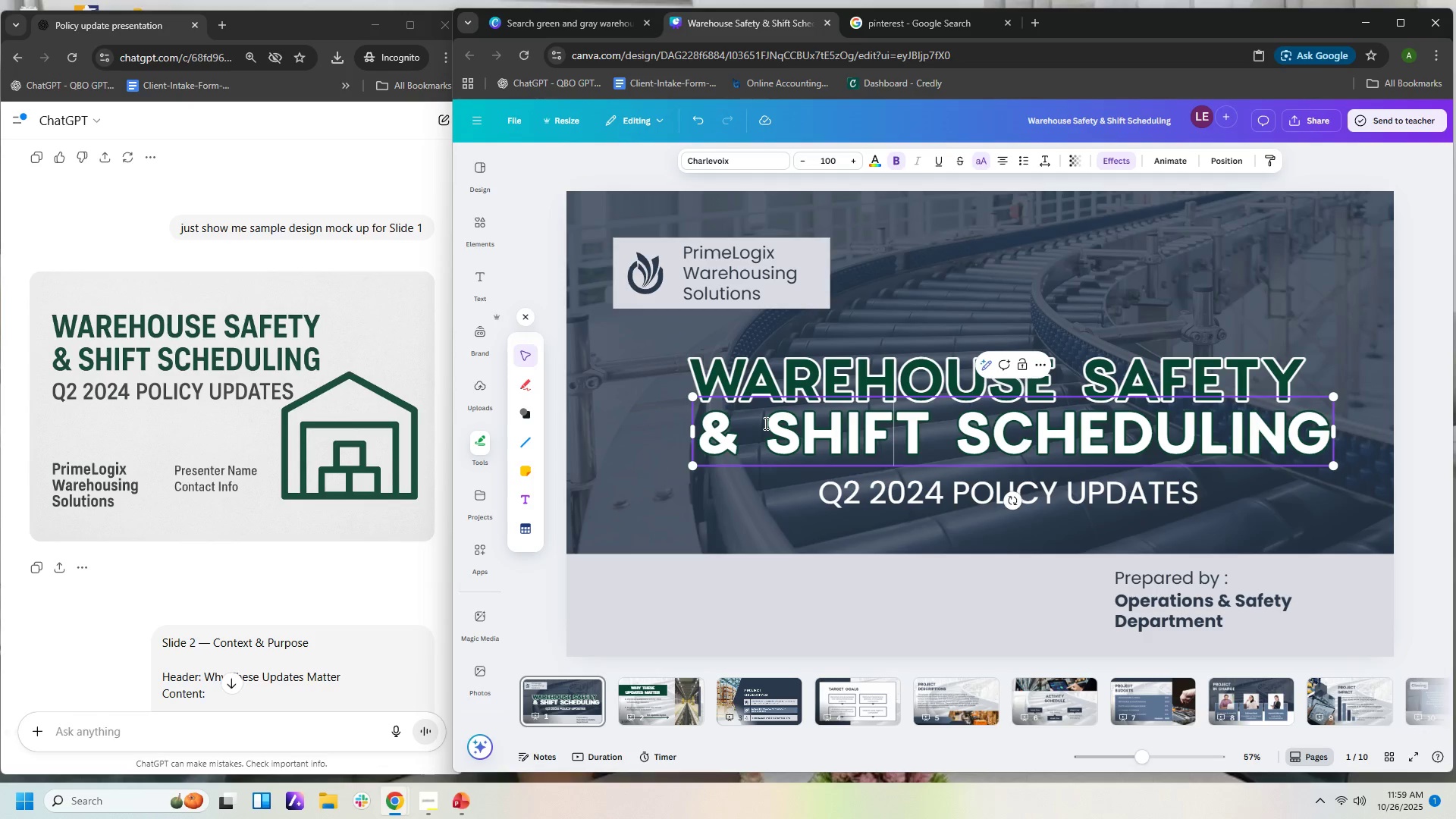 
key(ArrowRight)
 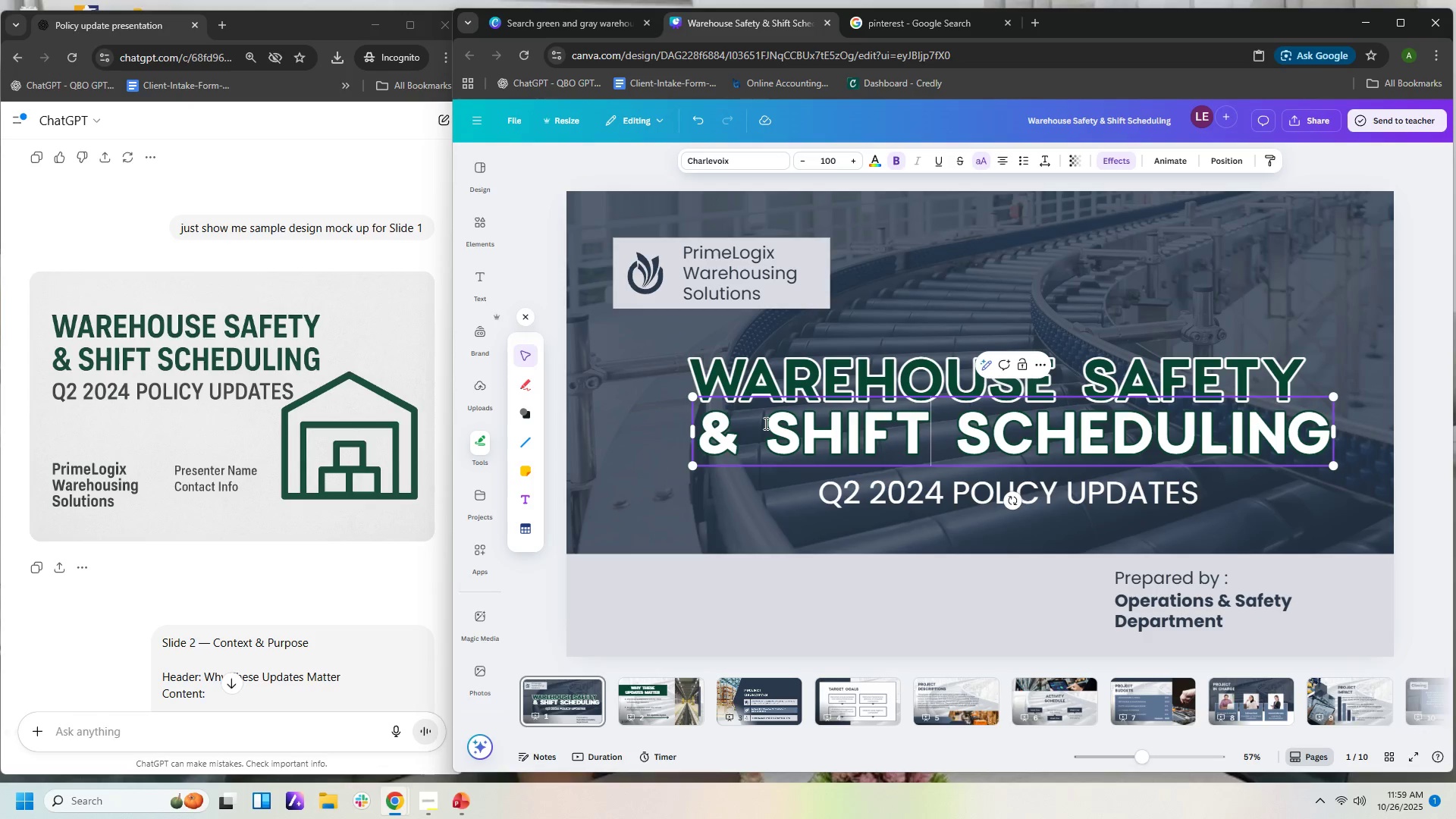 
key(ArrowRight)
 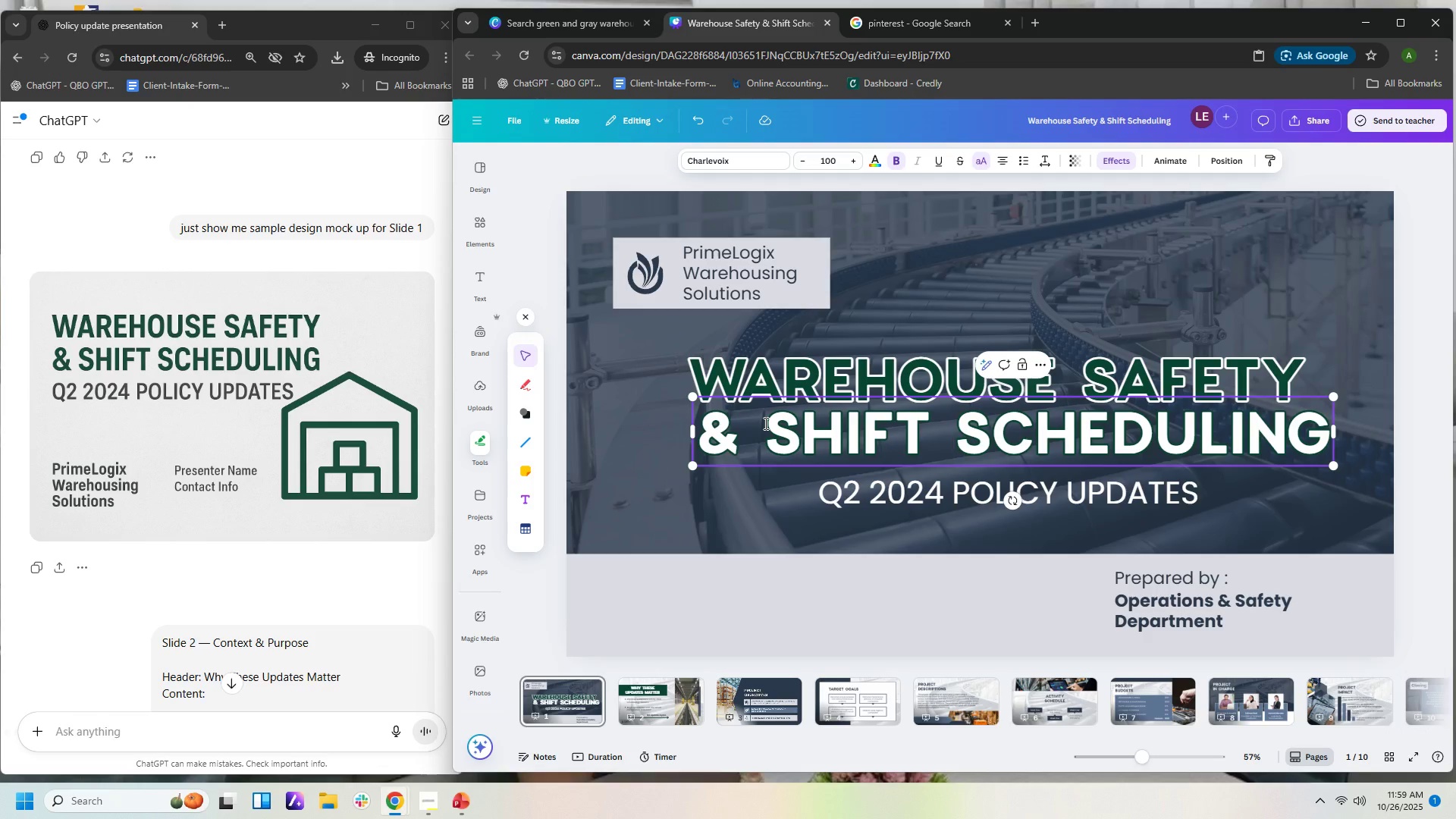 
key(Space)
 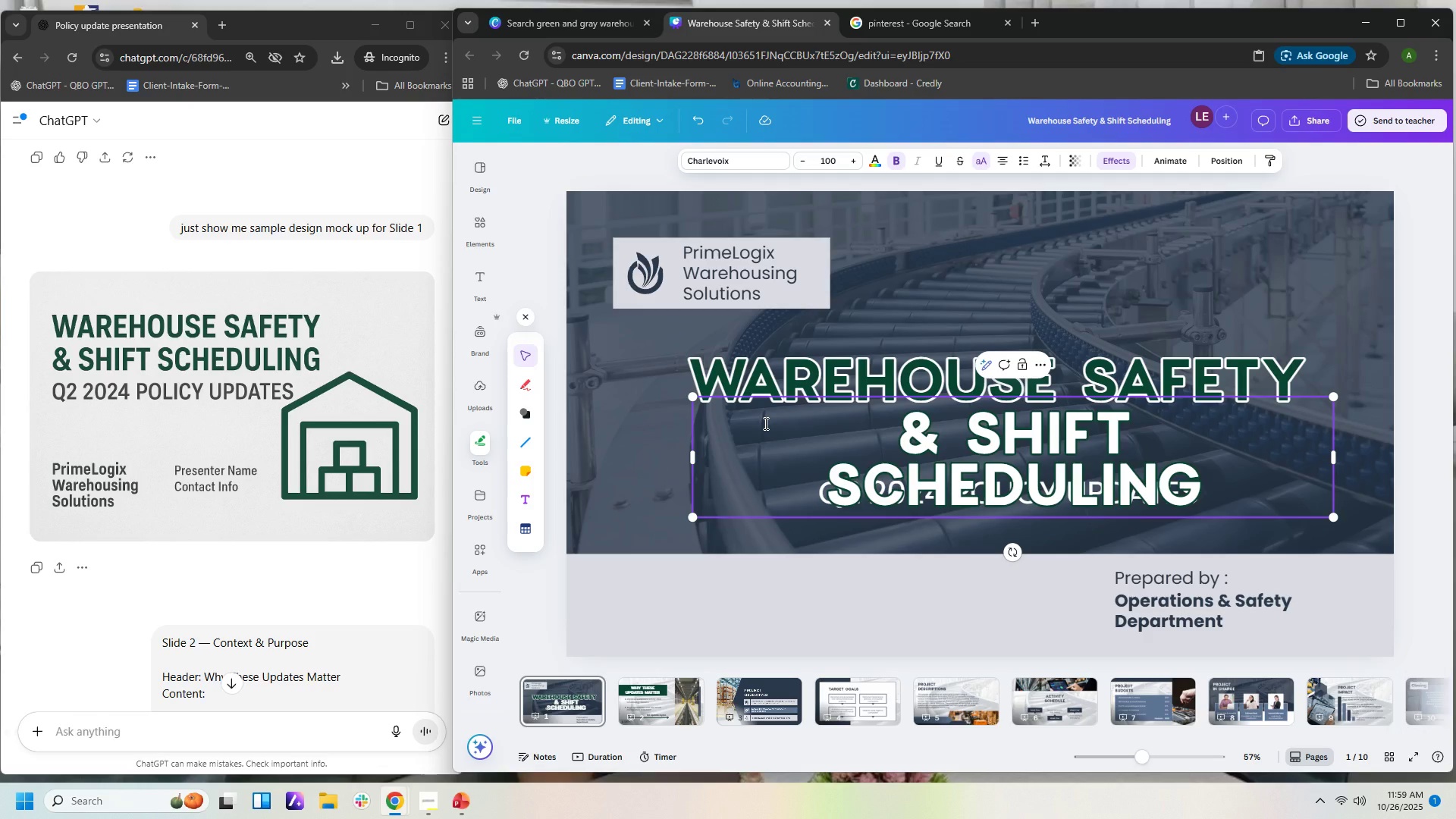 
key(Backspace)
 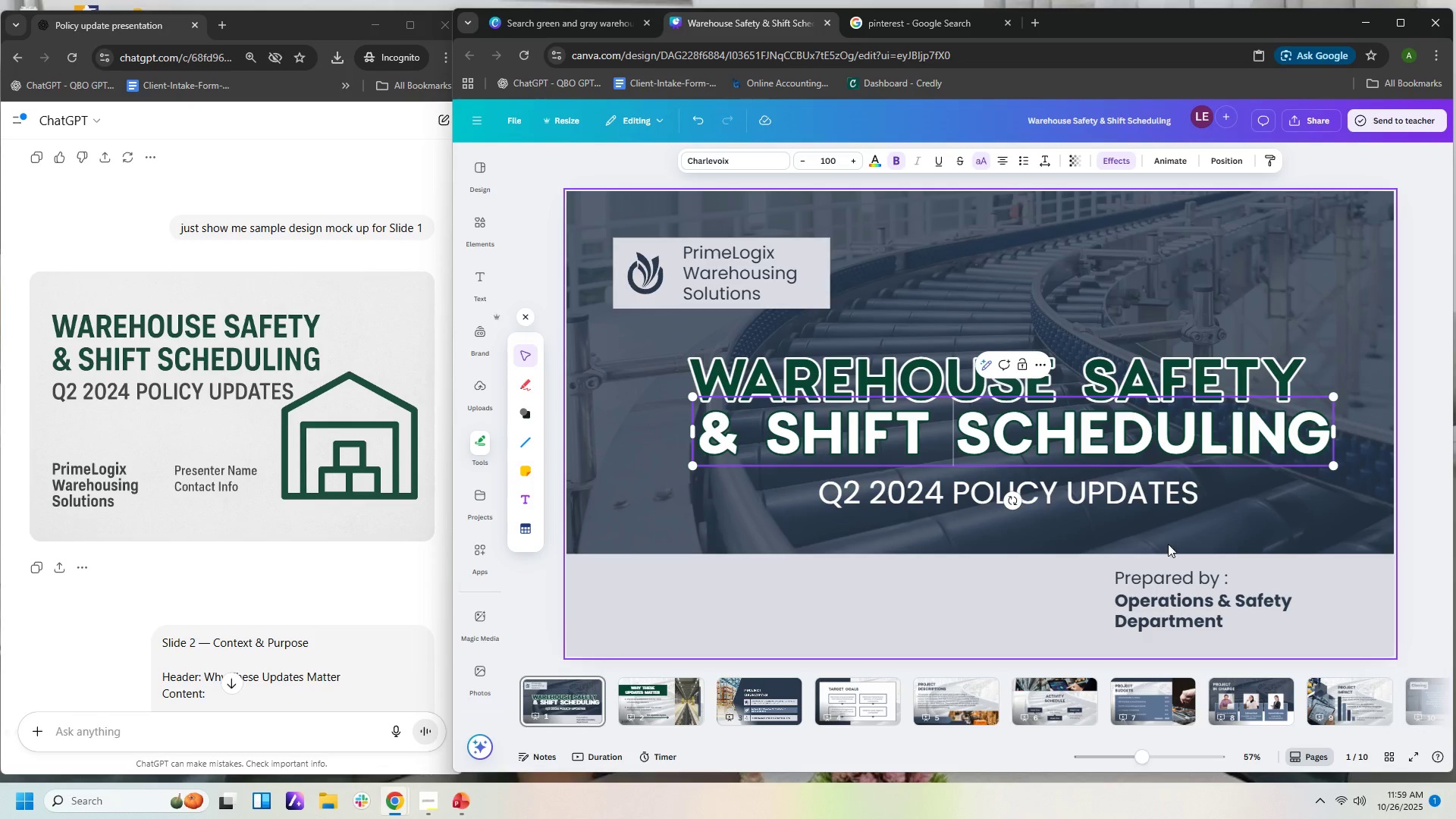 
left_click([1306, 507])
 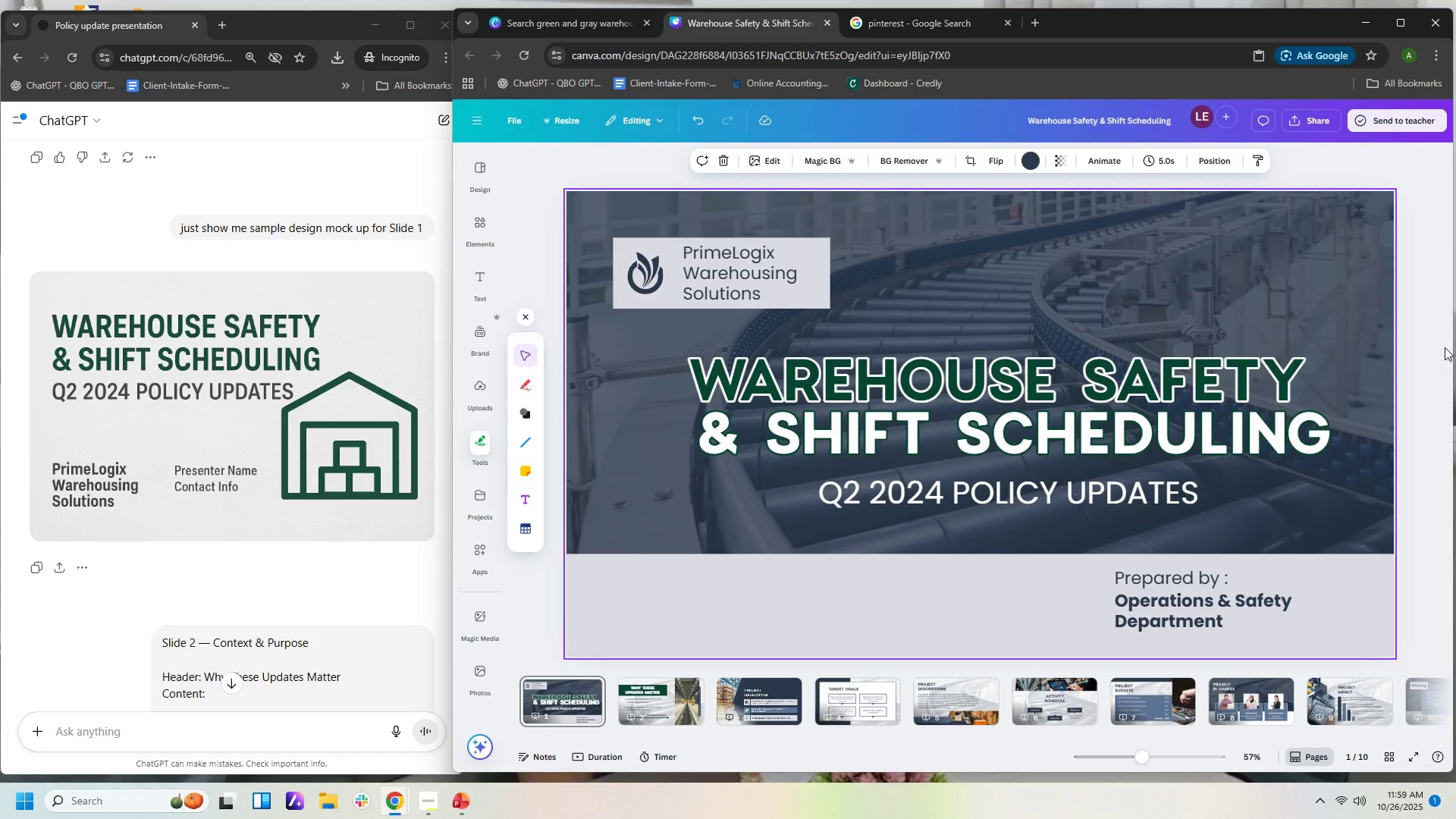 
hold_key(key=ControlLeft, duration=1.0)
 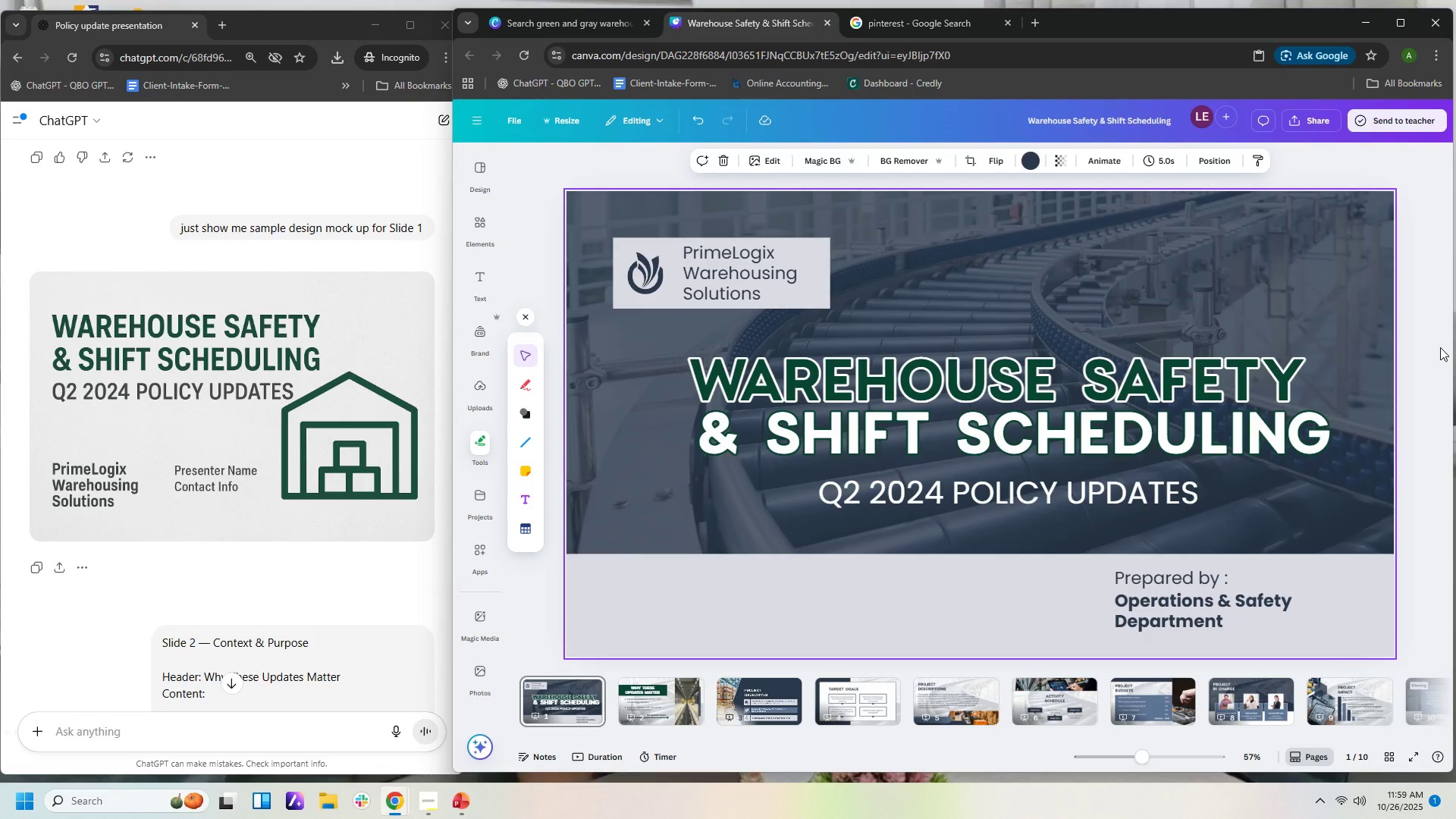 
key(Control+ControlLeft)
 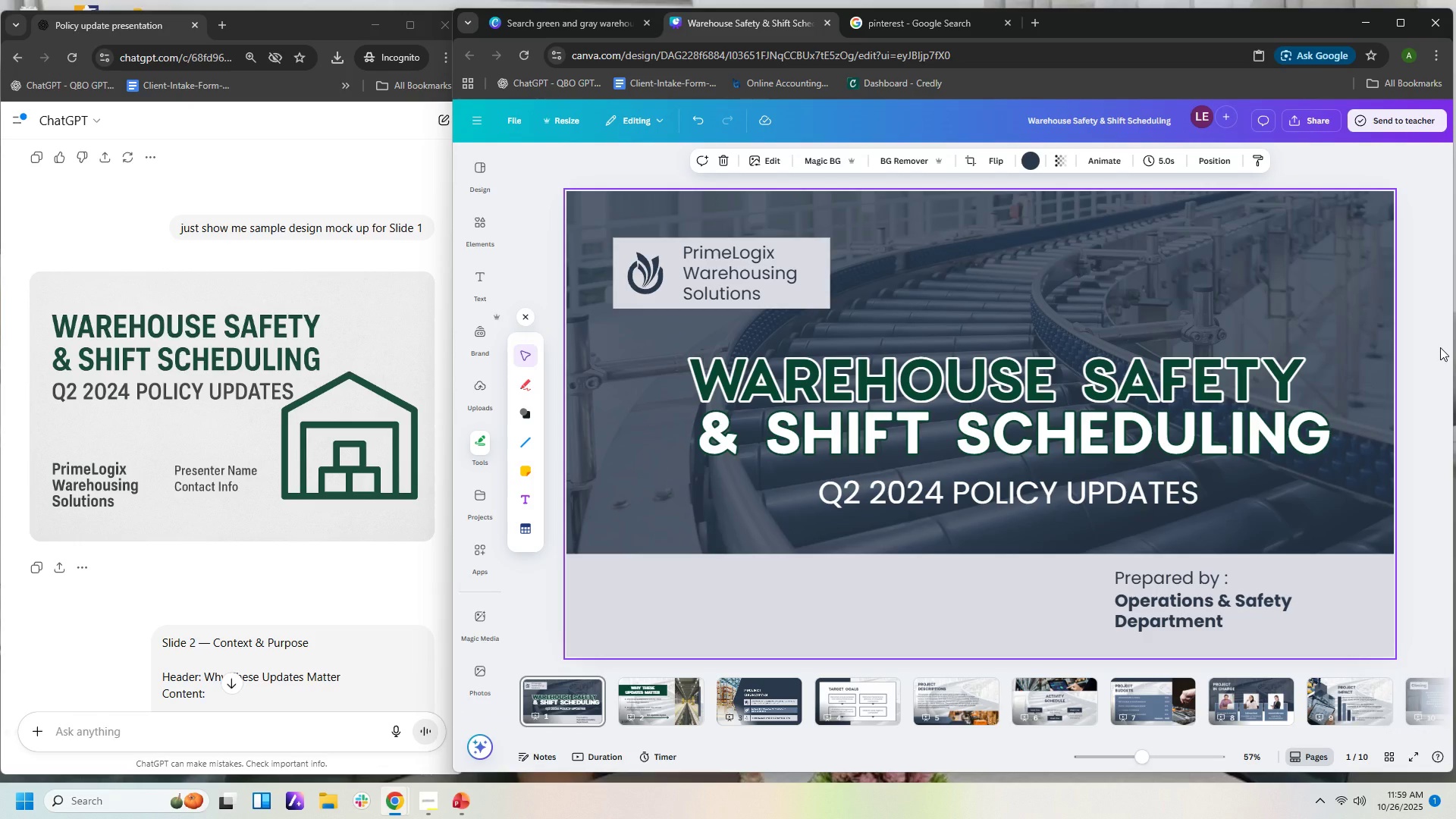 
key(Control+Z)
 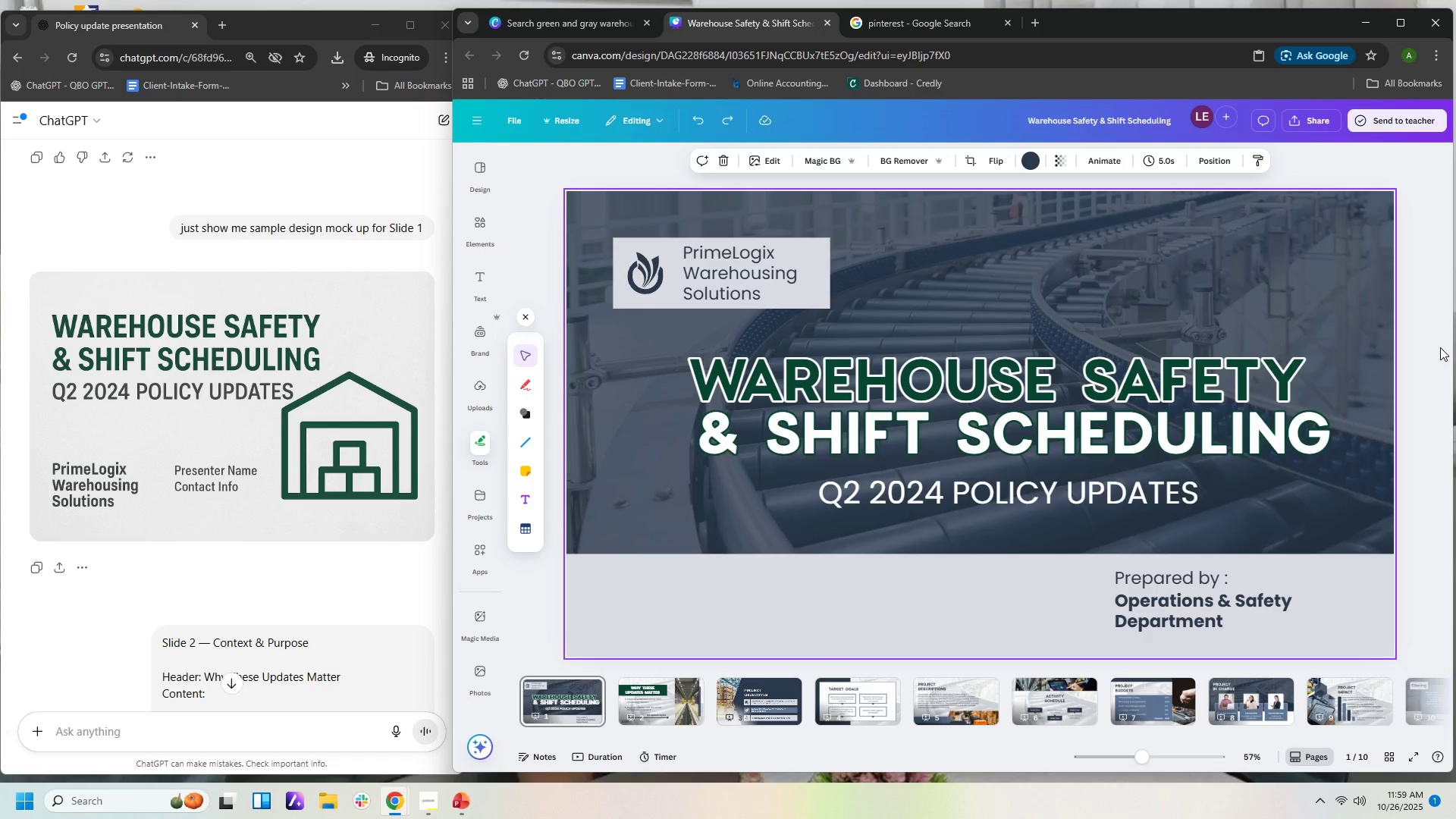 
key(Control+Z)
 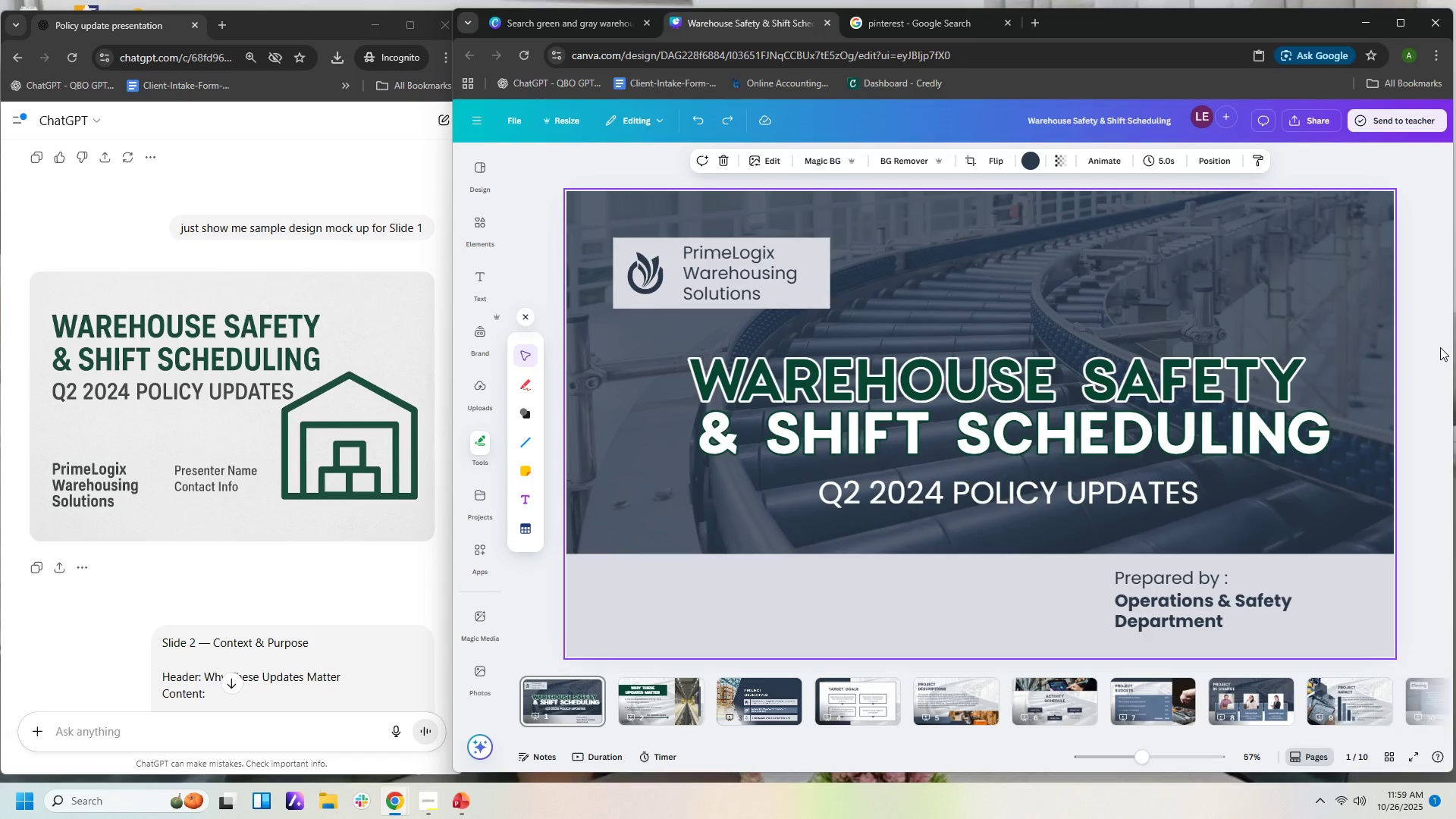 
key(Control+Z)
 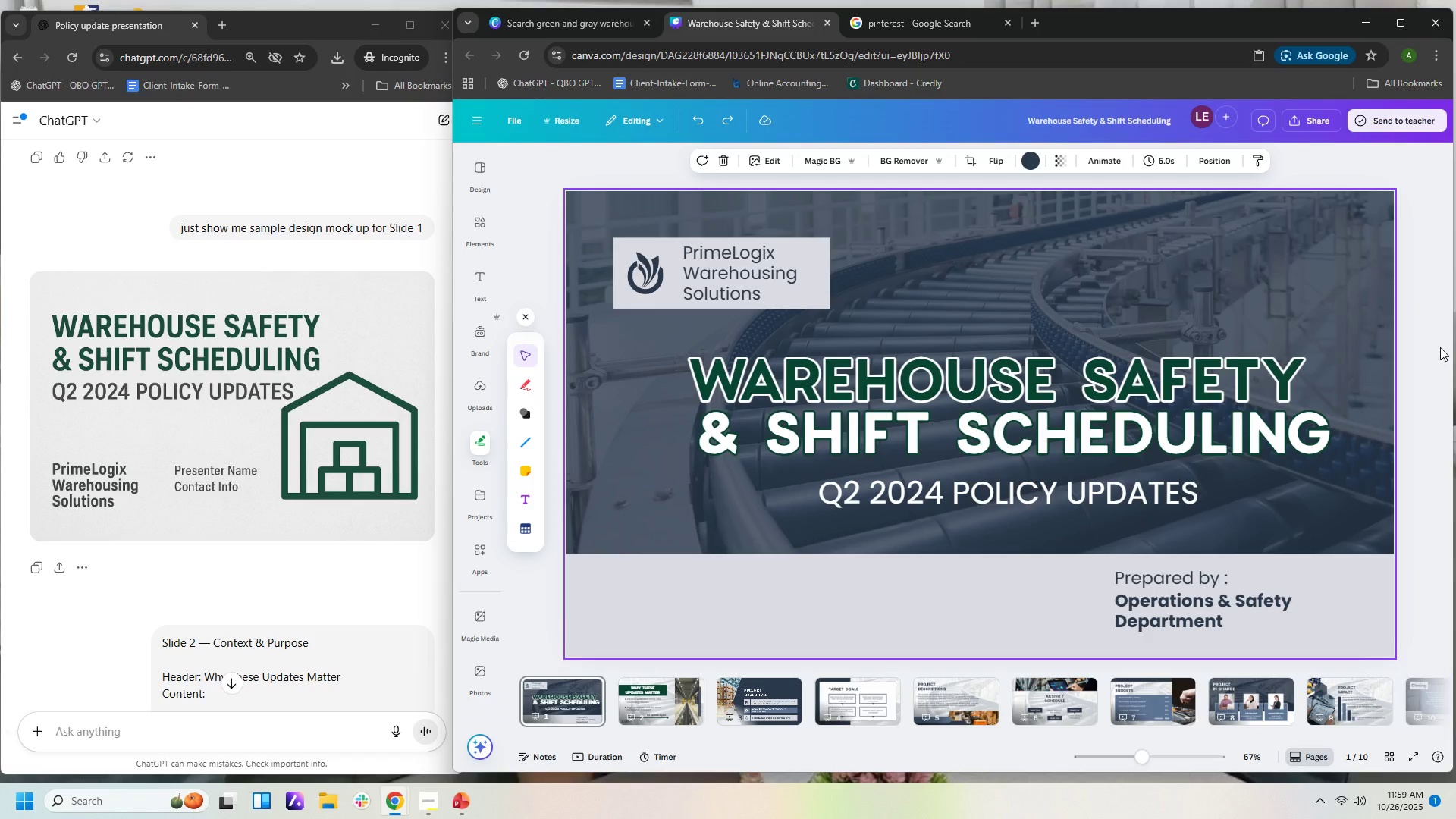 
key(Control+Z)
 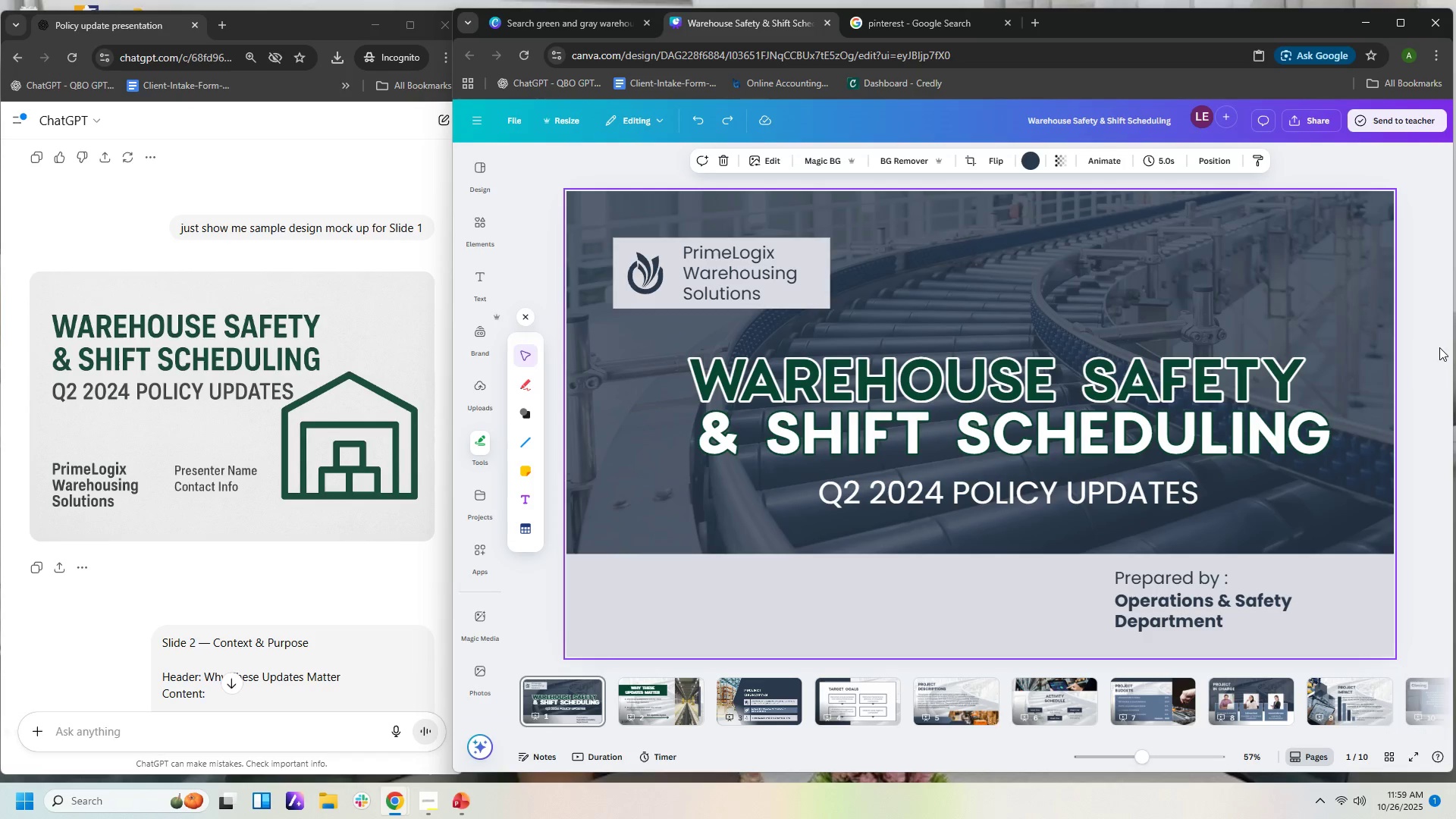 
key(Control+Z)
 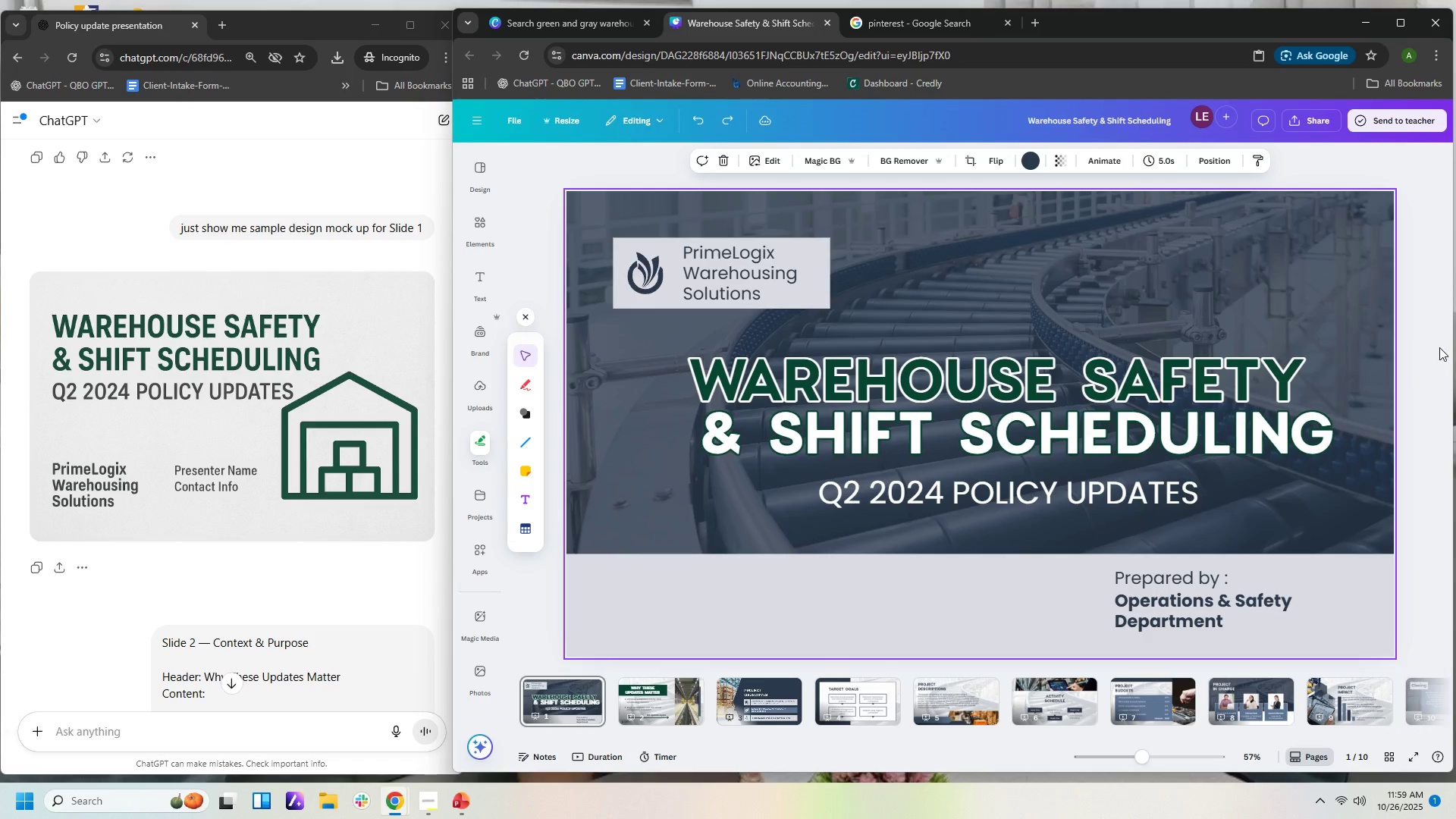 
key(Control+Z)
 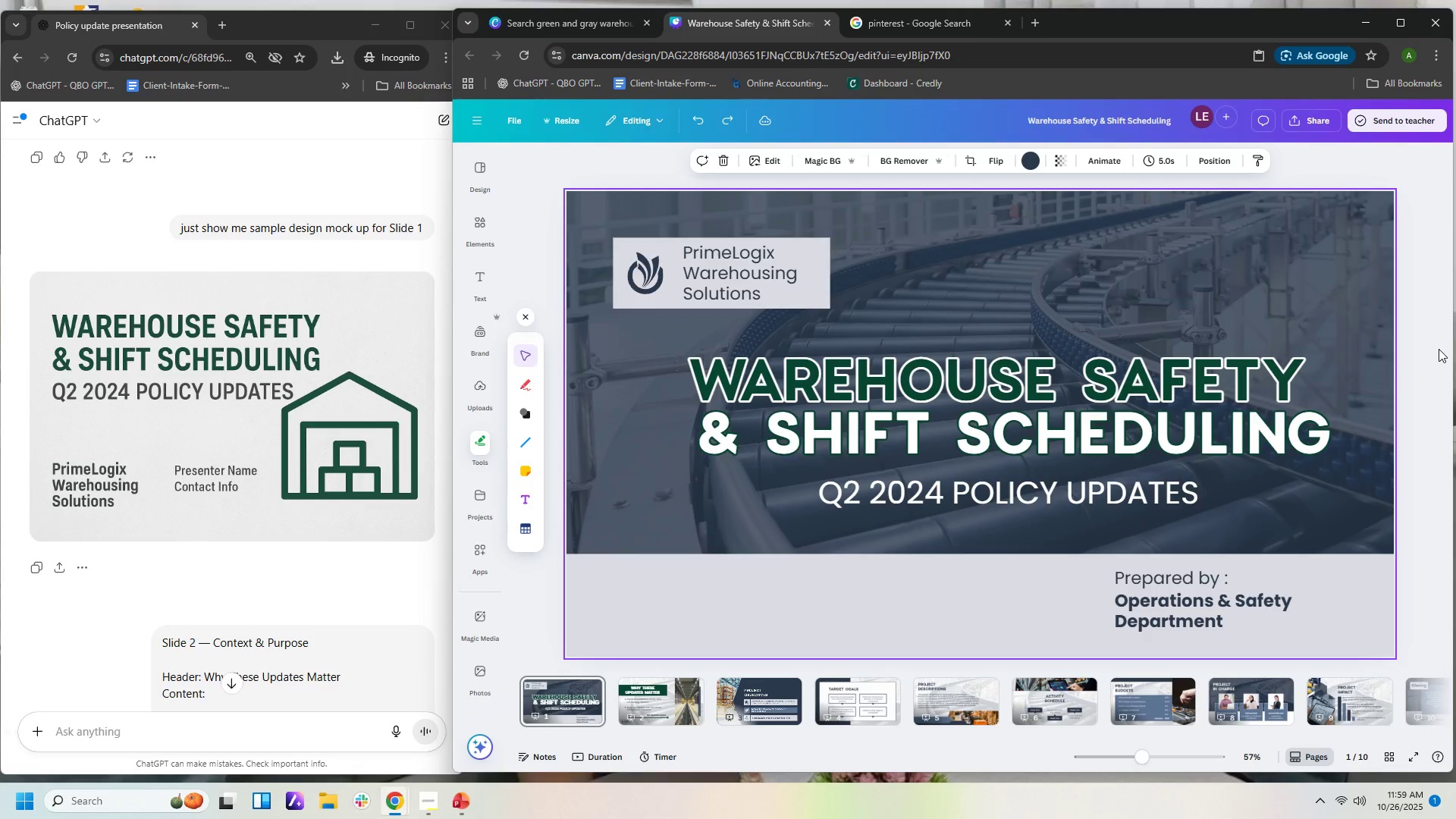 
key(Control+Z)
 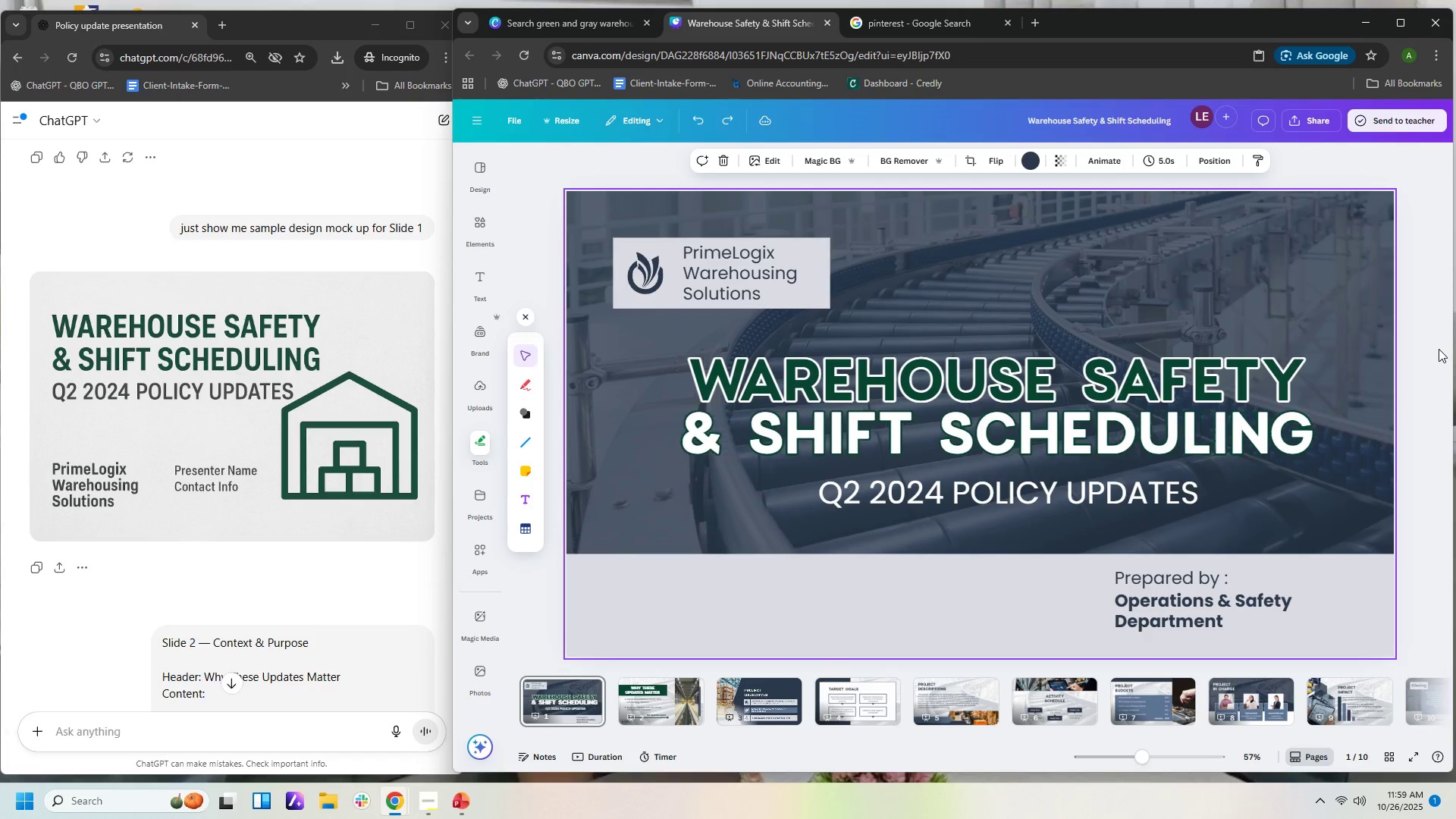 
key(Control+Z)
 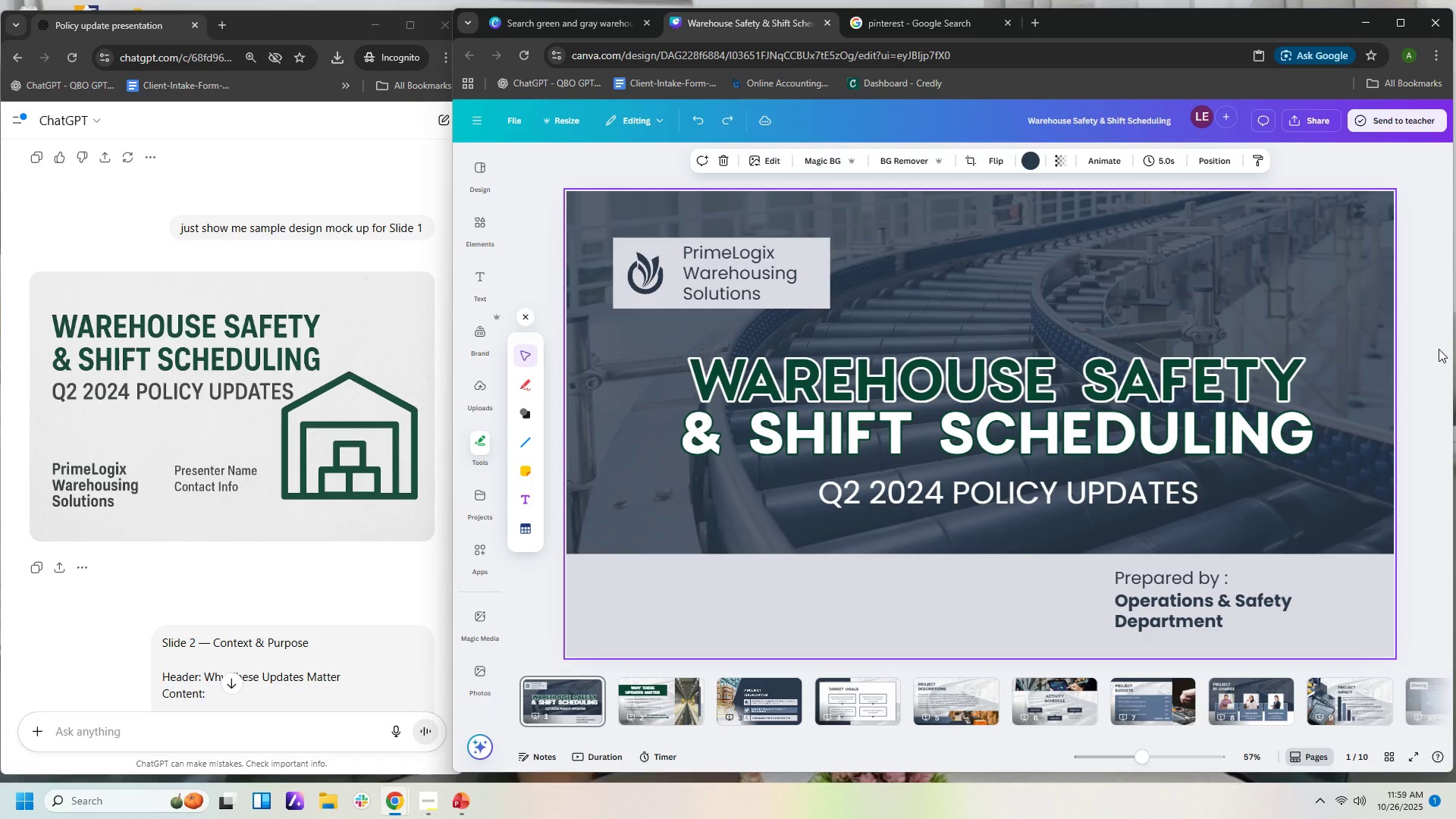 
key(Control+Z)
 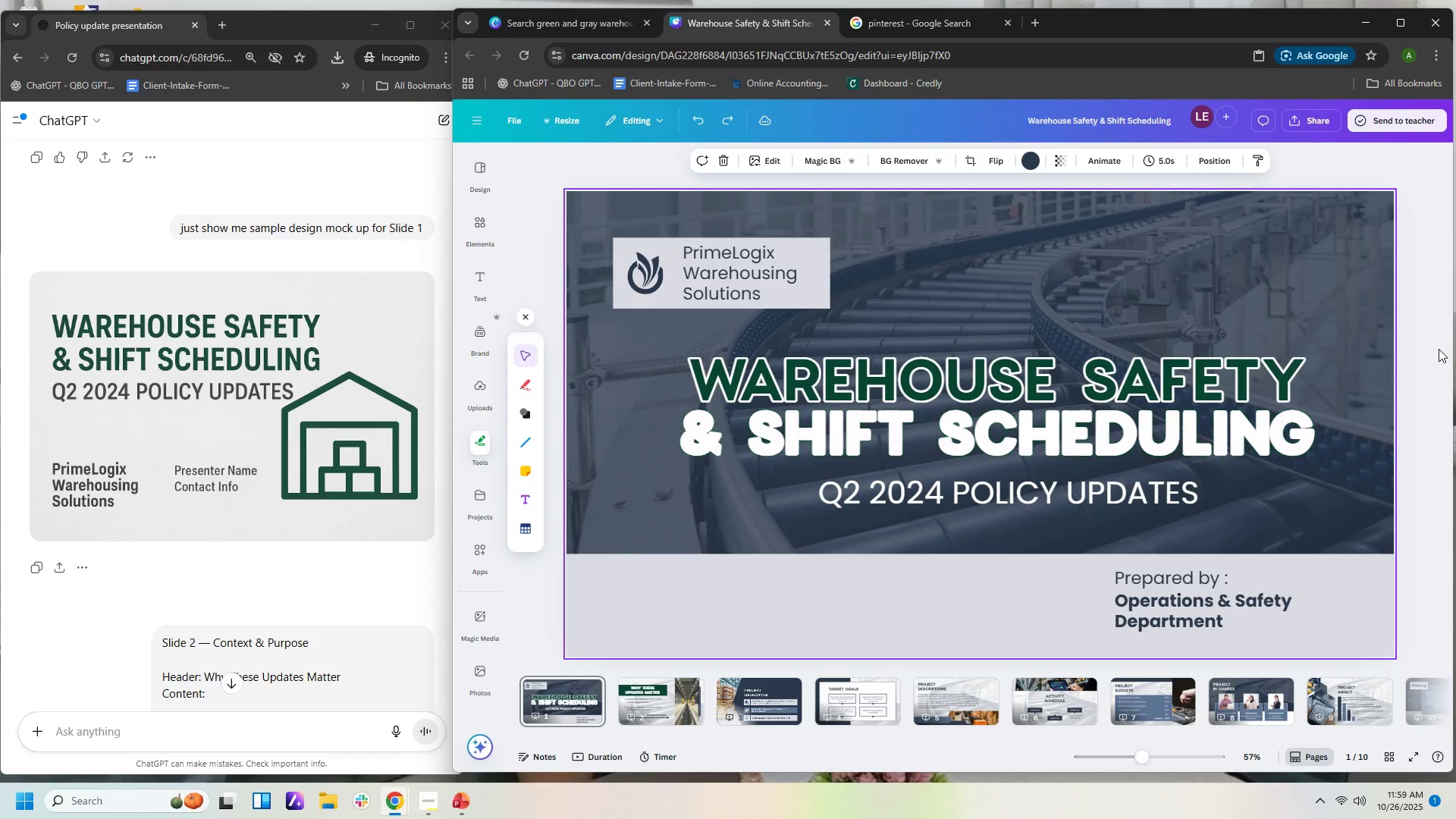 
key(Control+Z)
 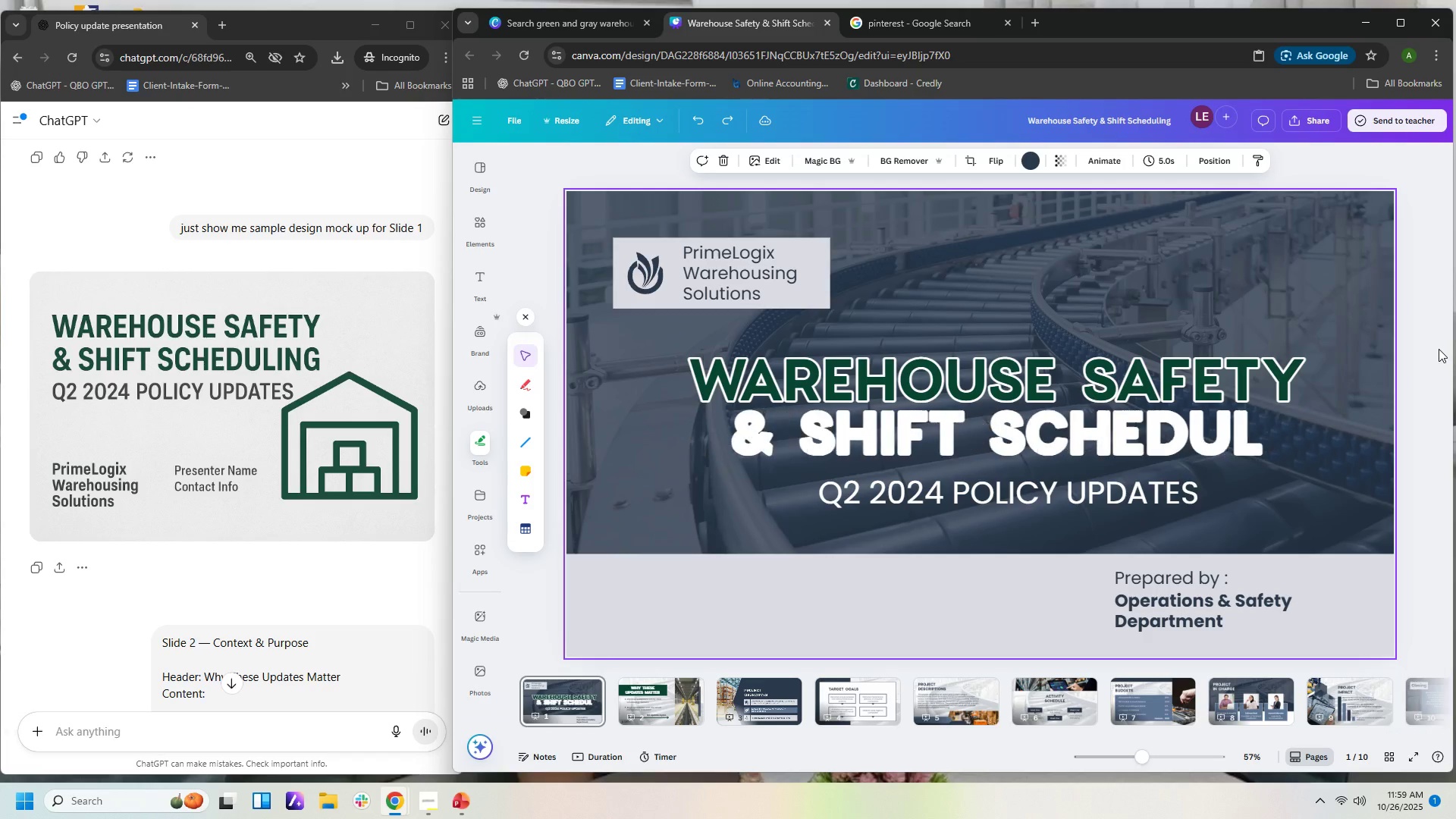 
key(Control+Z)
 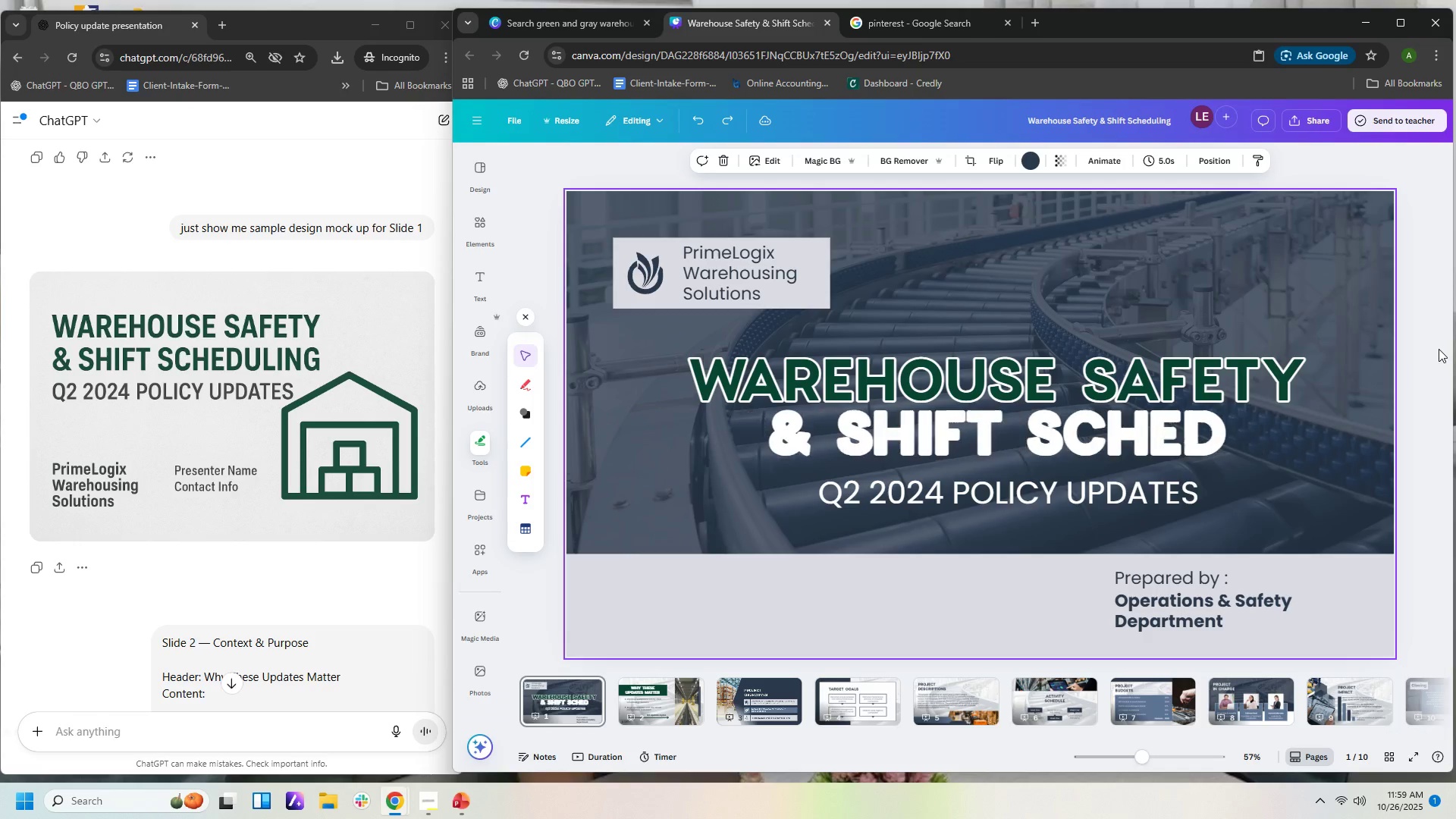 
key(Control+Z)
 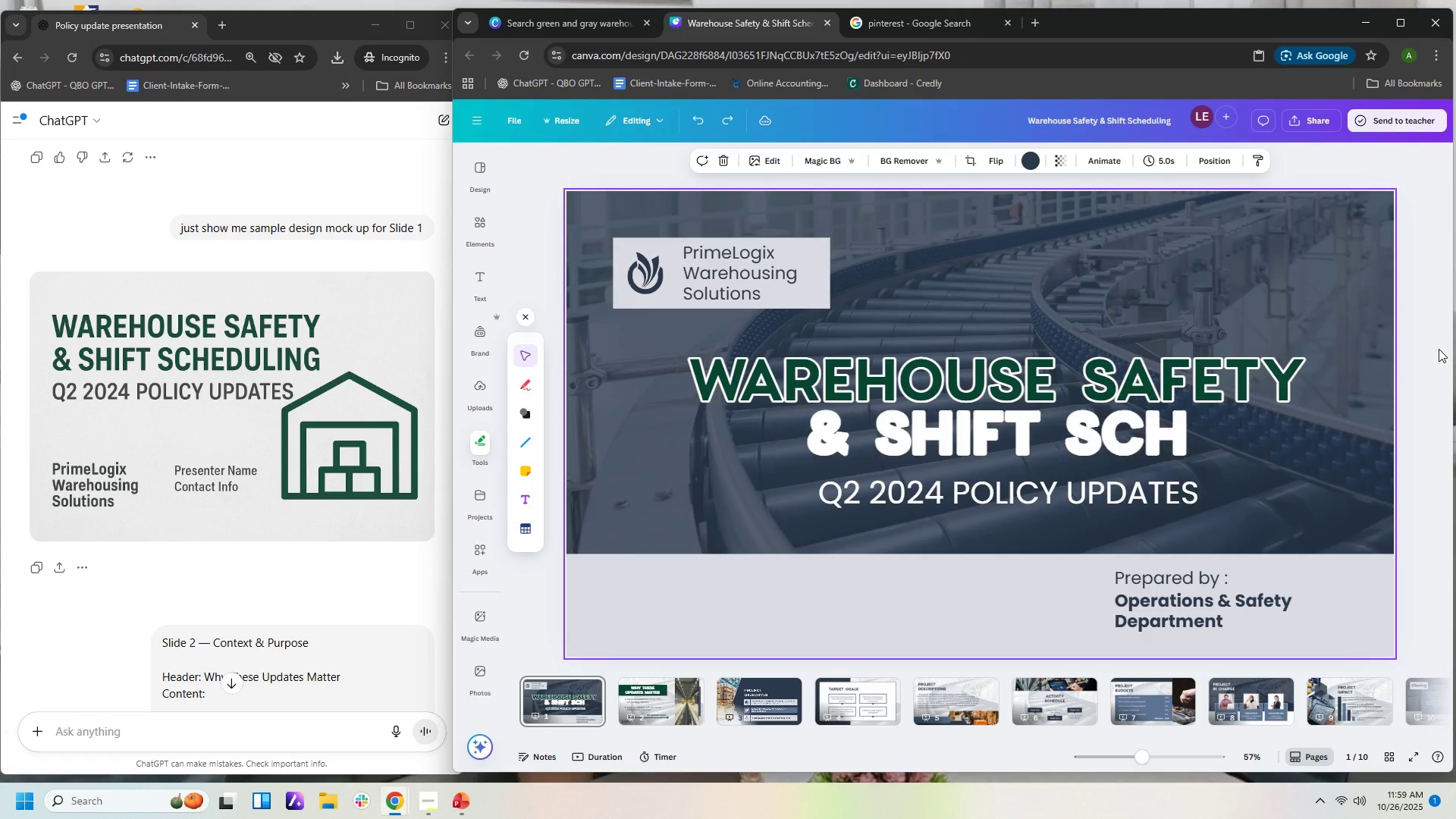 
key(Control+Z)
 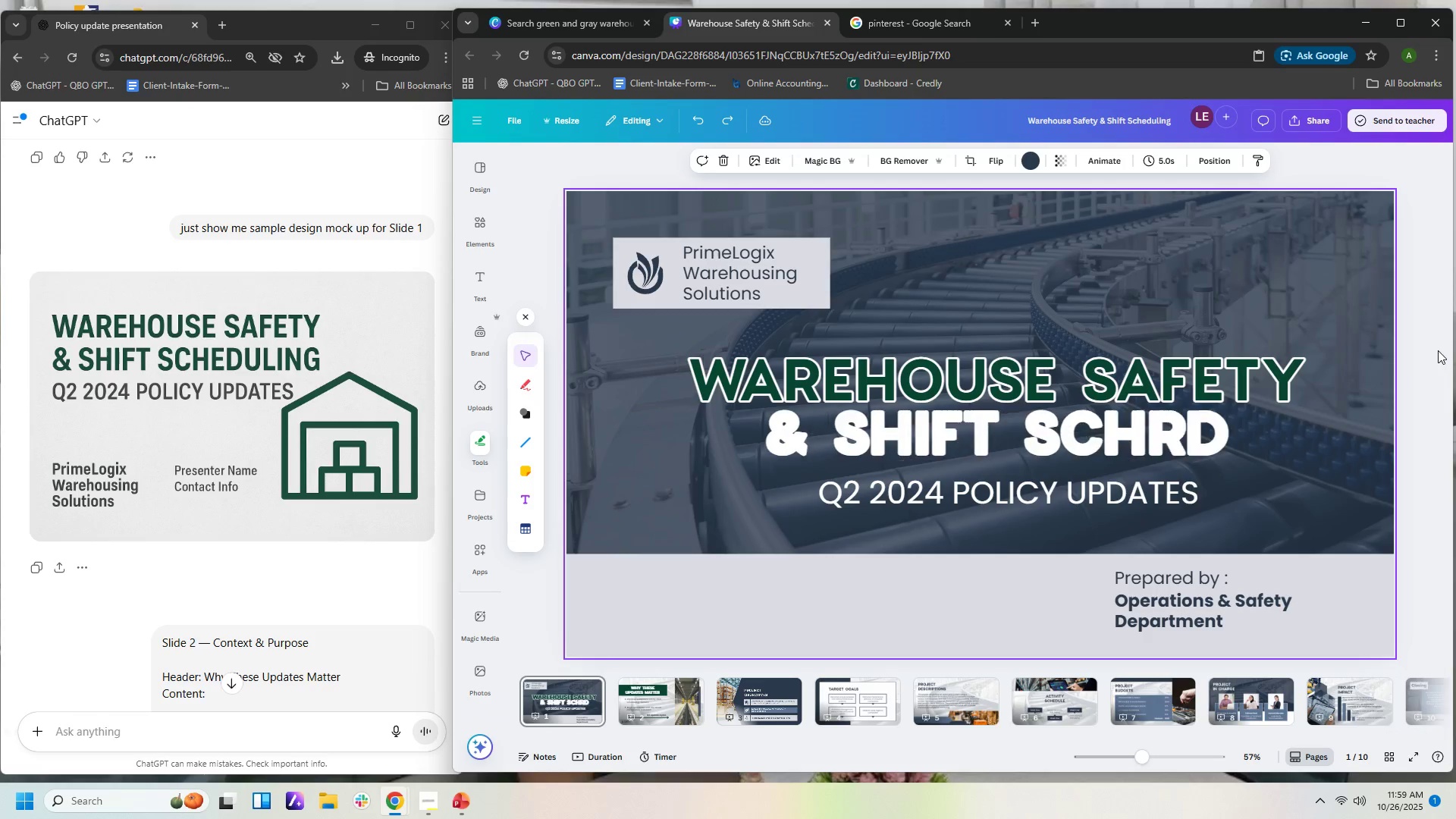 
key(Control+Z)
 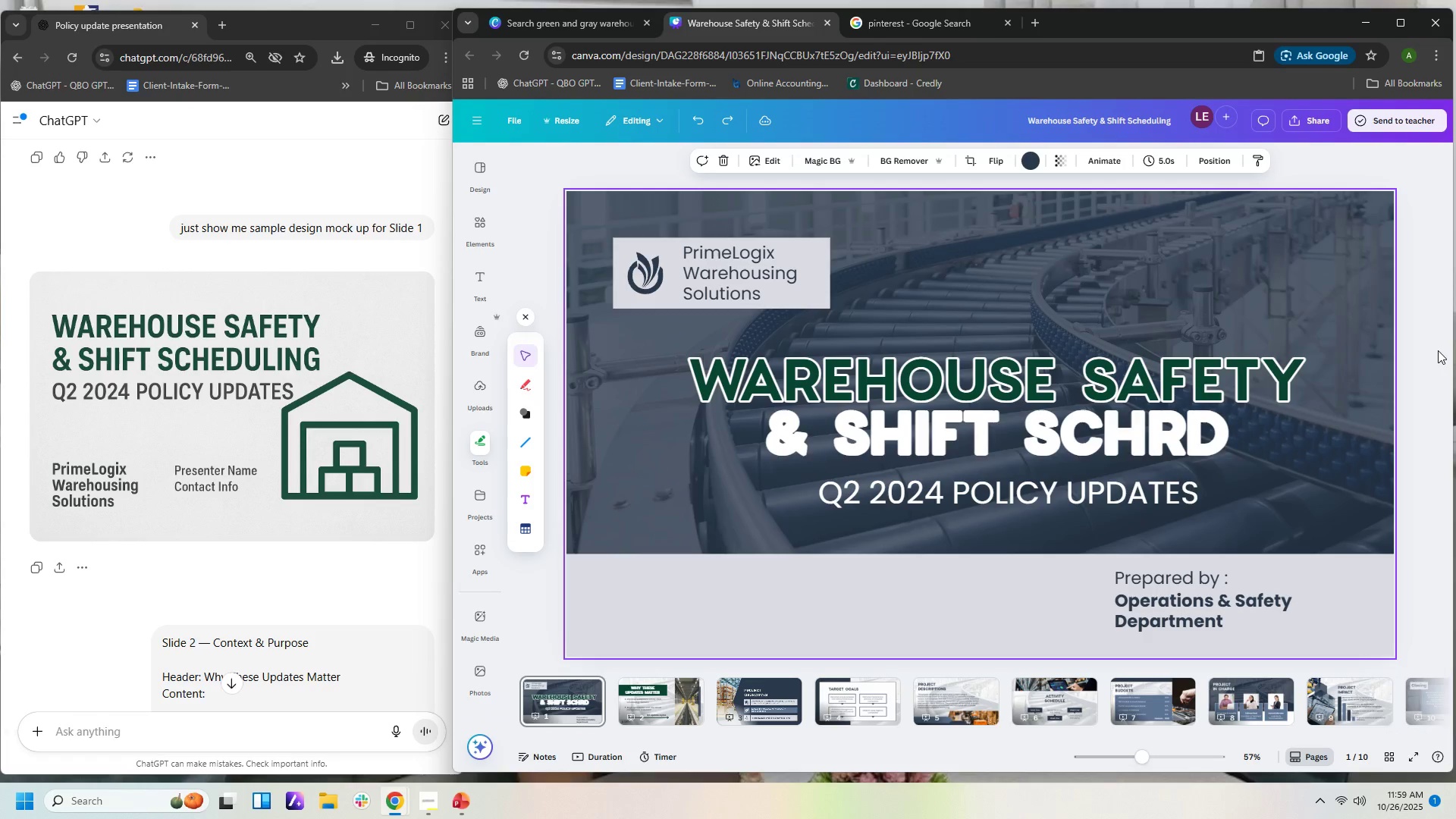 
key(Control+Z)
 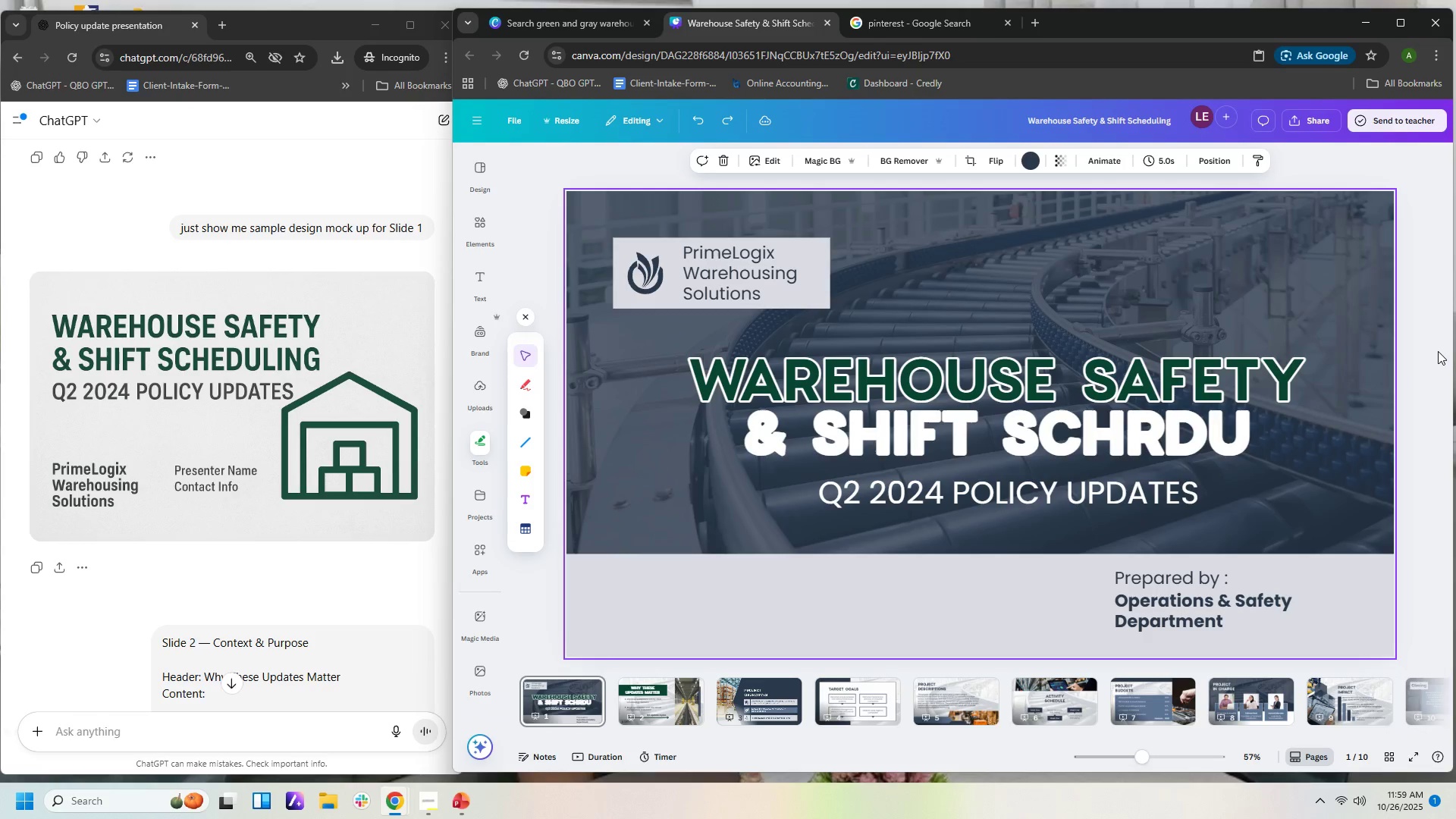 
key(Control+Z)
 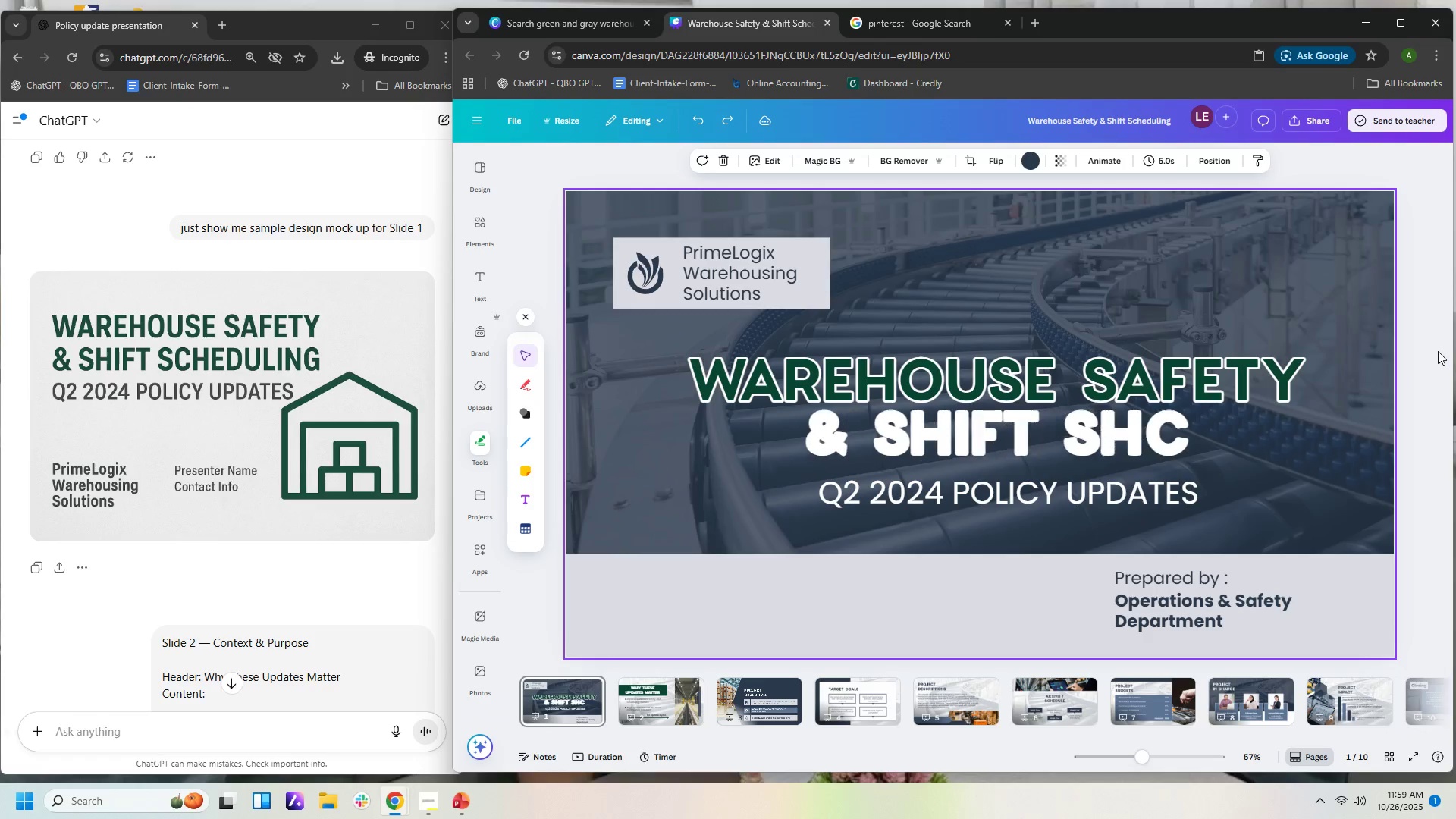 
key(Control+Z)
 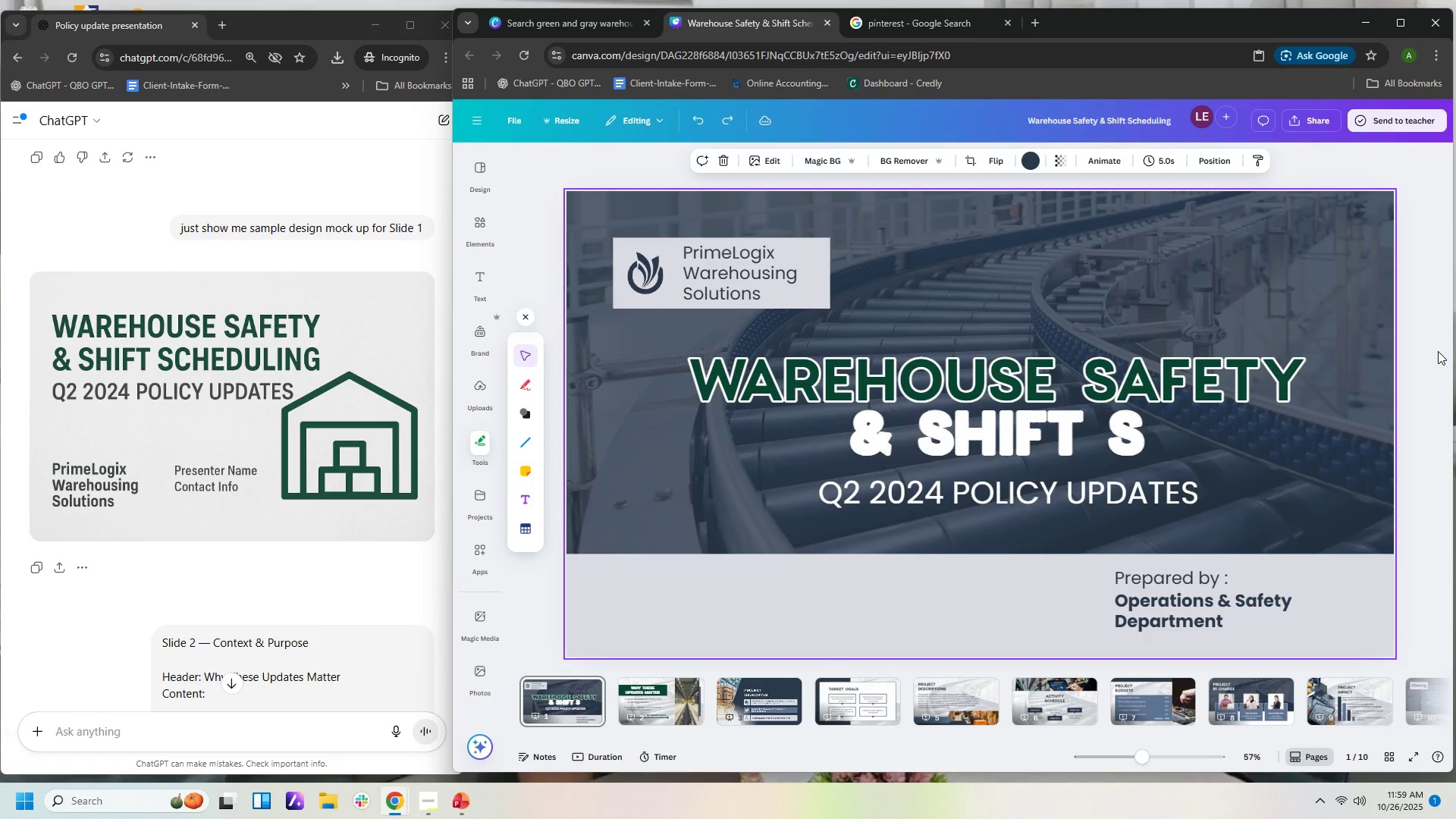 
key(Control+Z)
 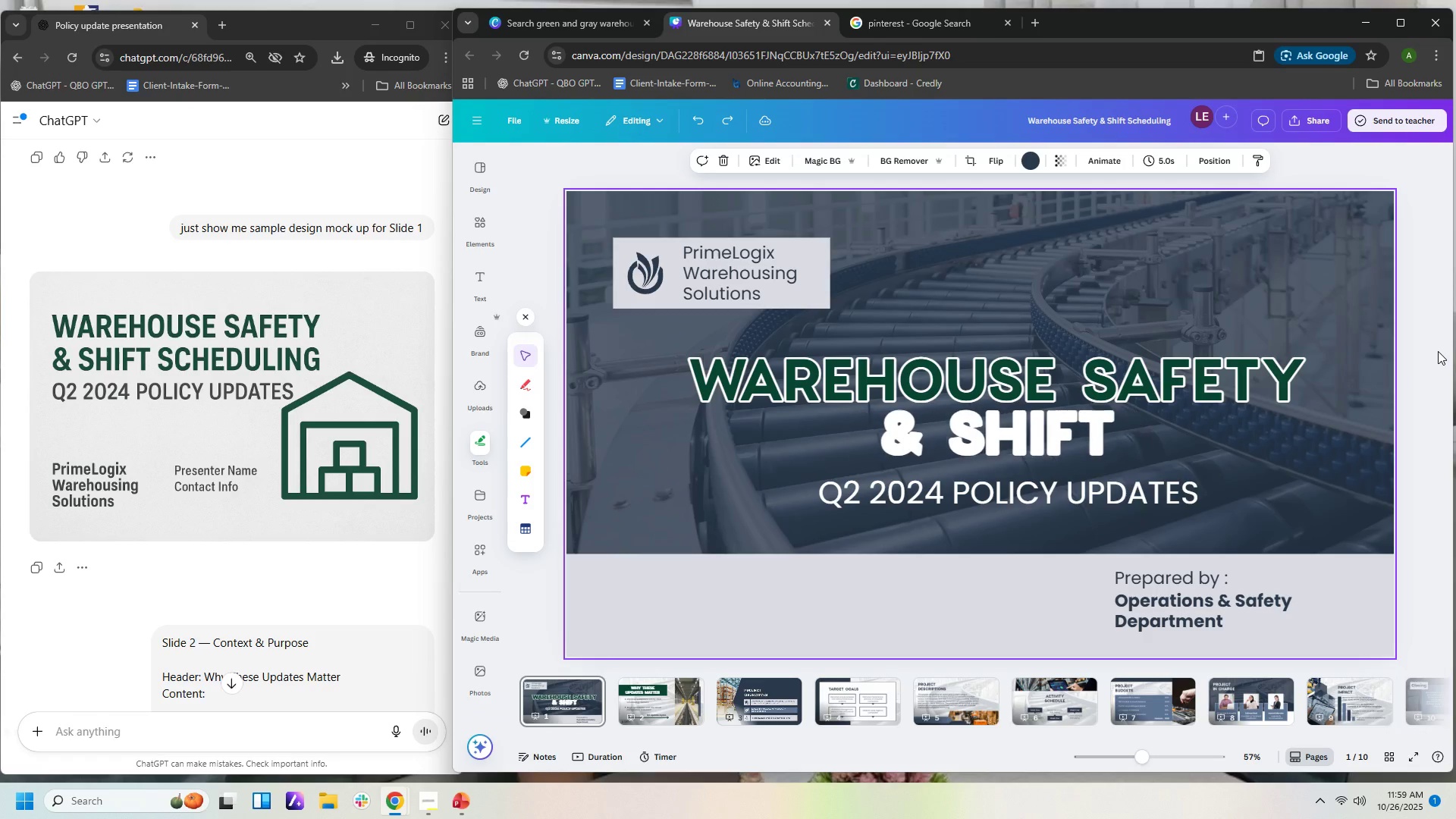 
key(Control+Z)
 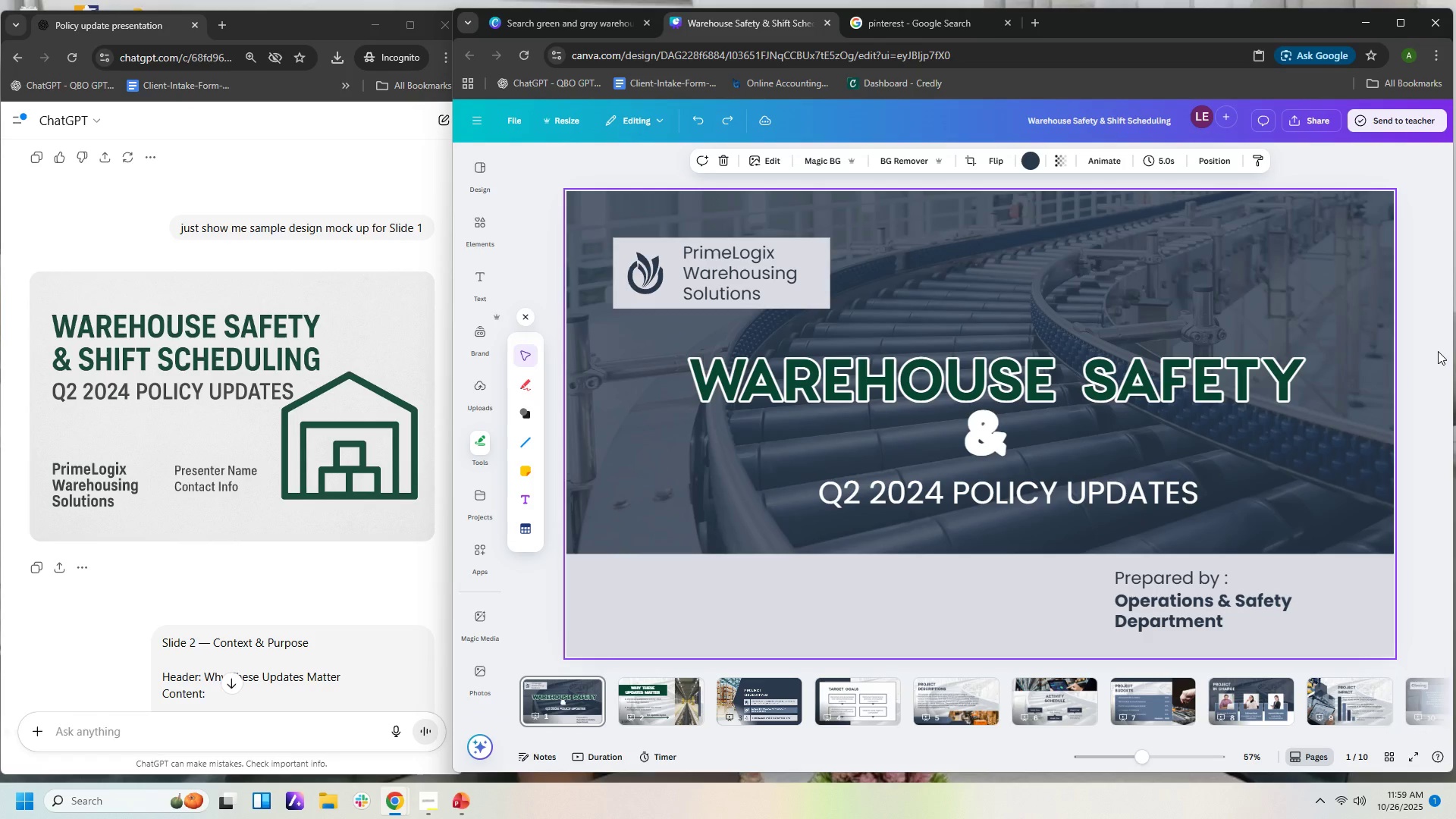 
key(Control+Z)
 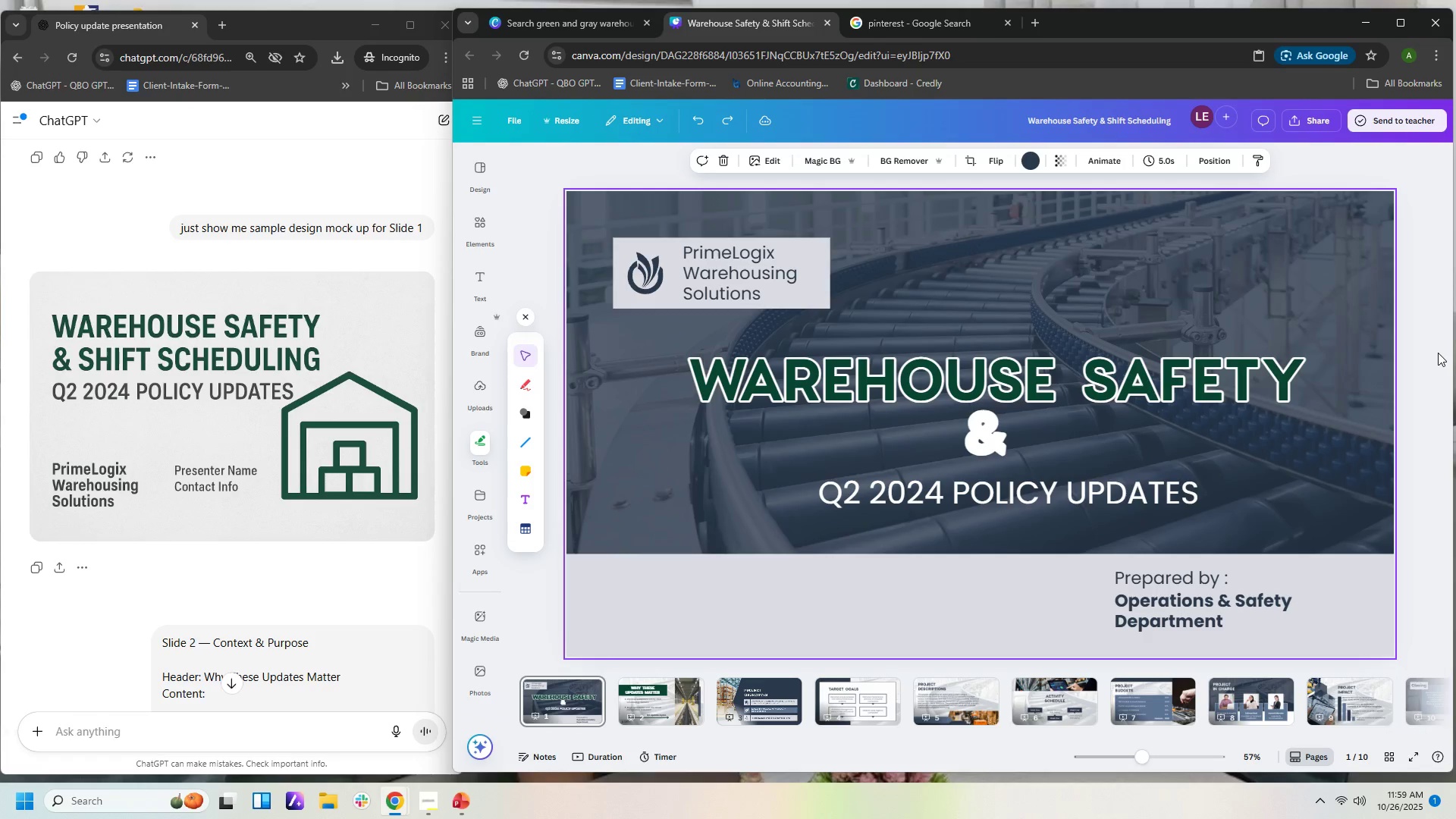 
key(Control+Z)
 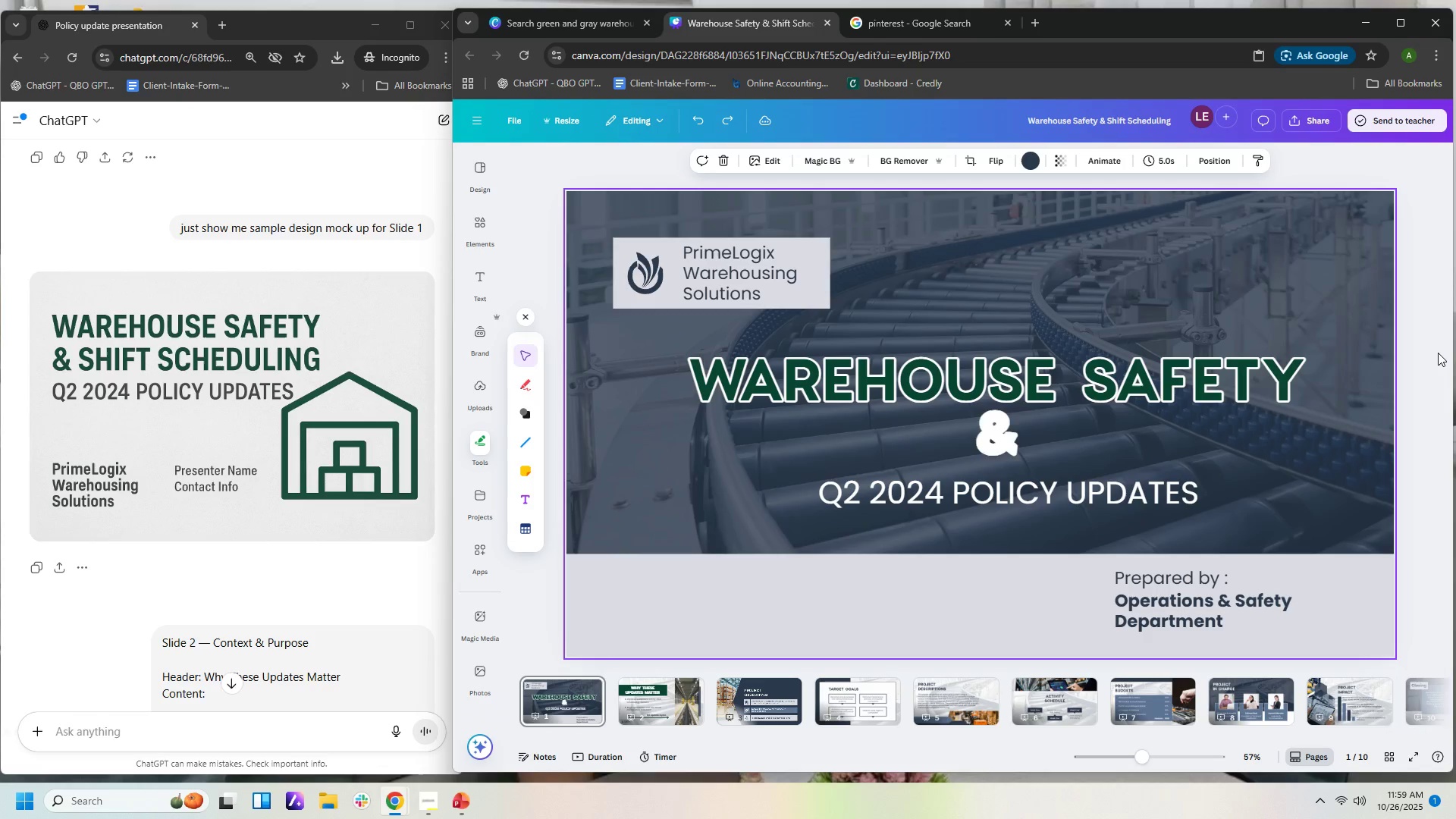 
key(Control+Z)
 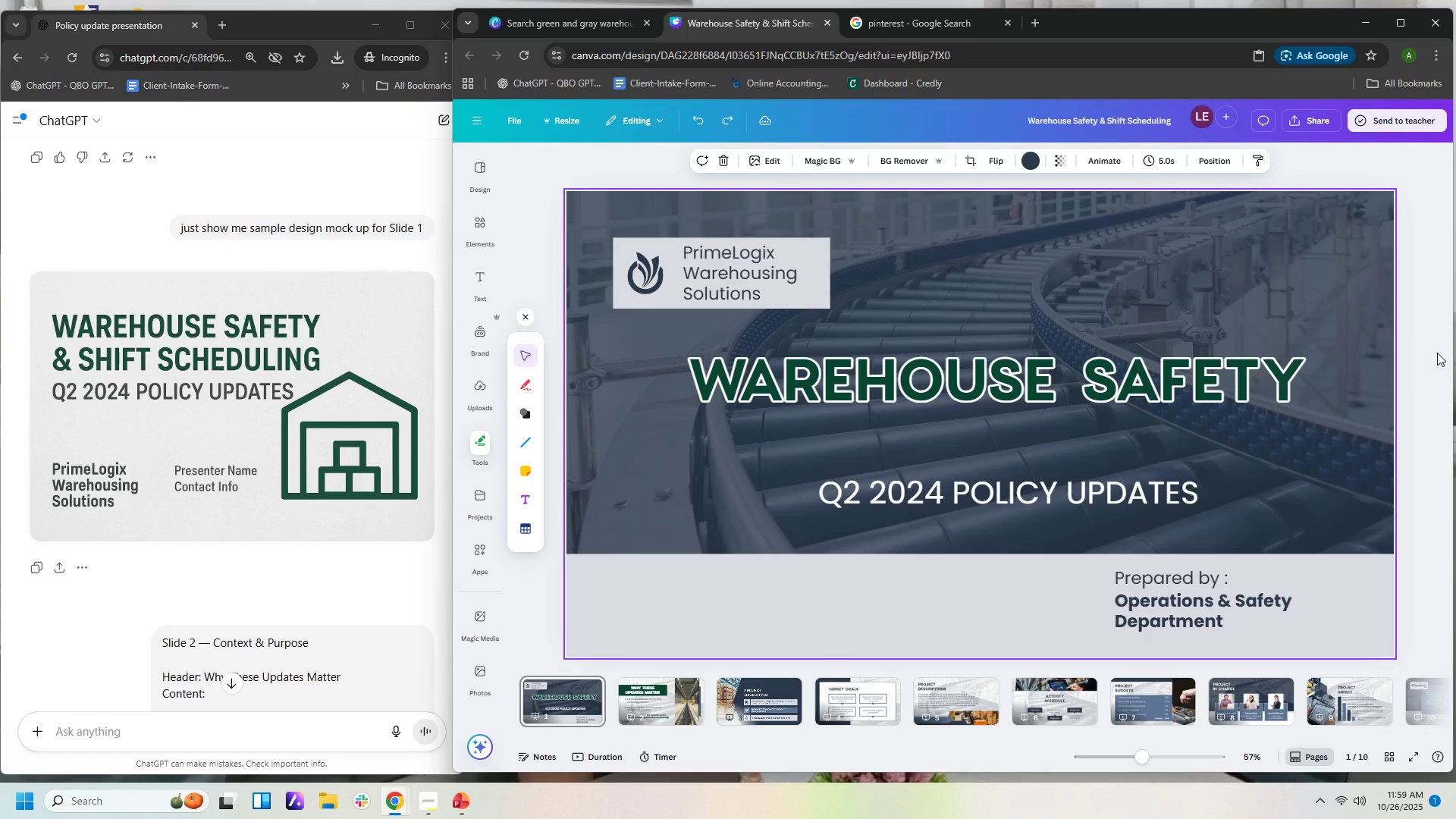 
key(Control+Z)
 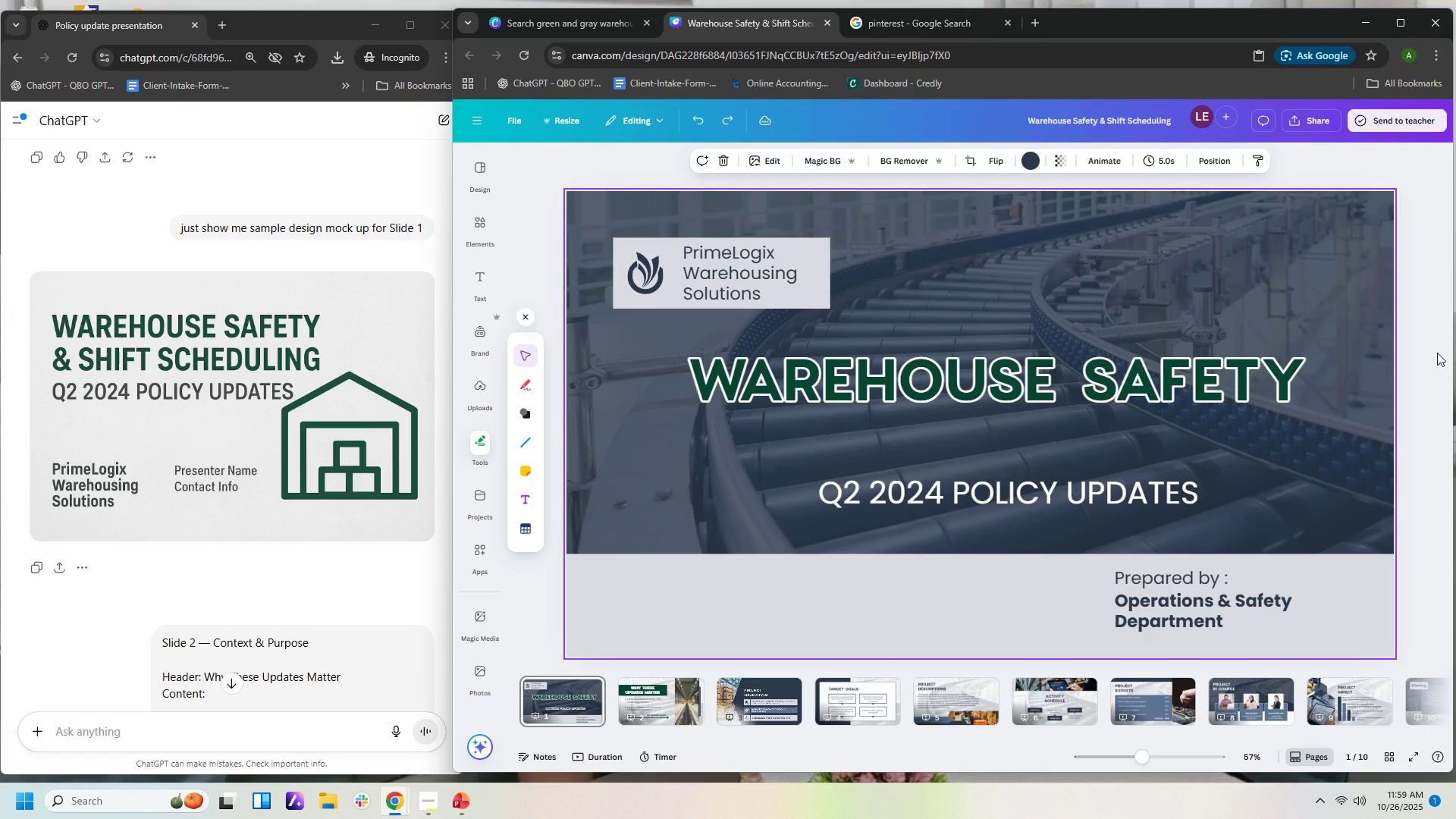 
key(Control+Z)
 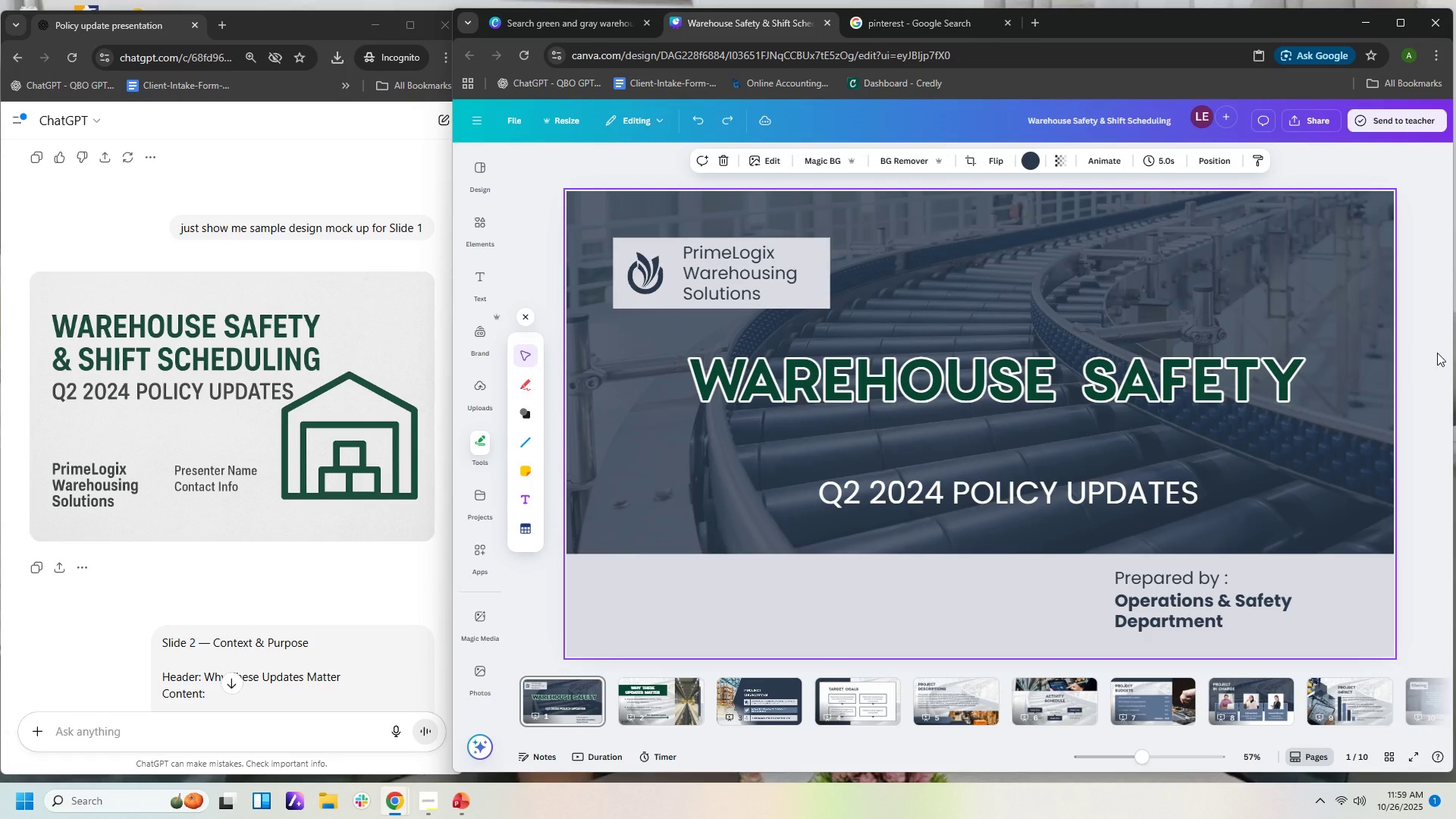 
key(Control+Z)
 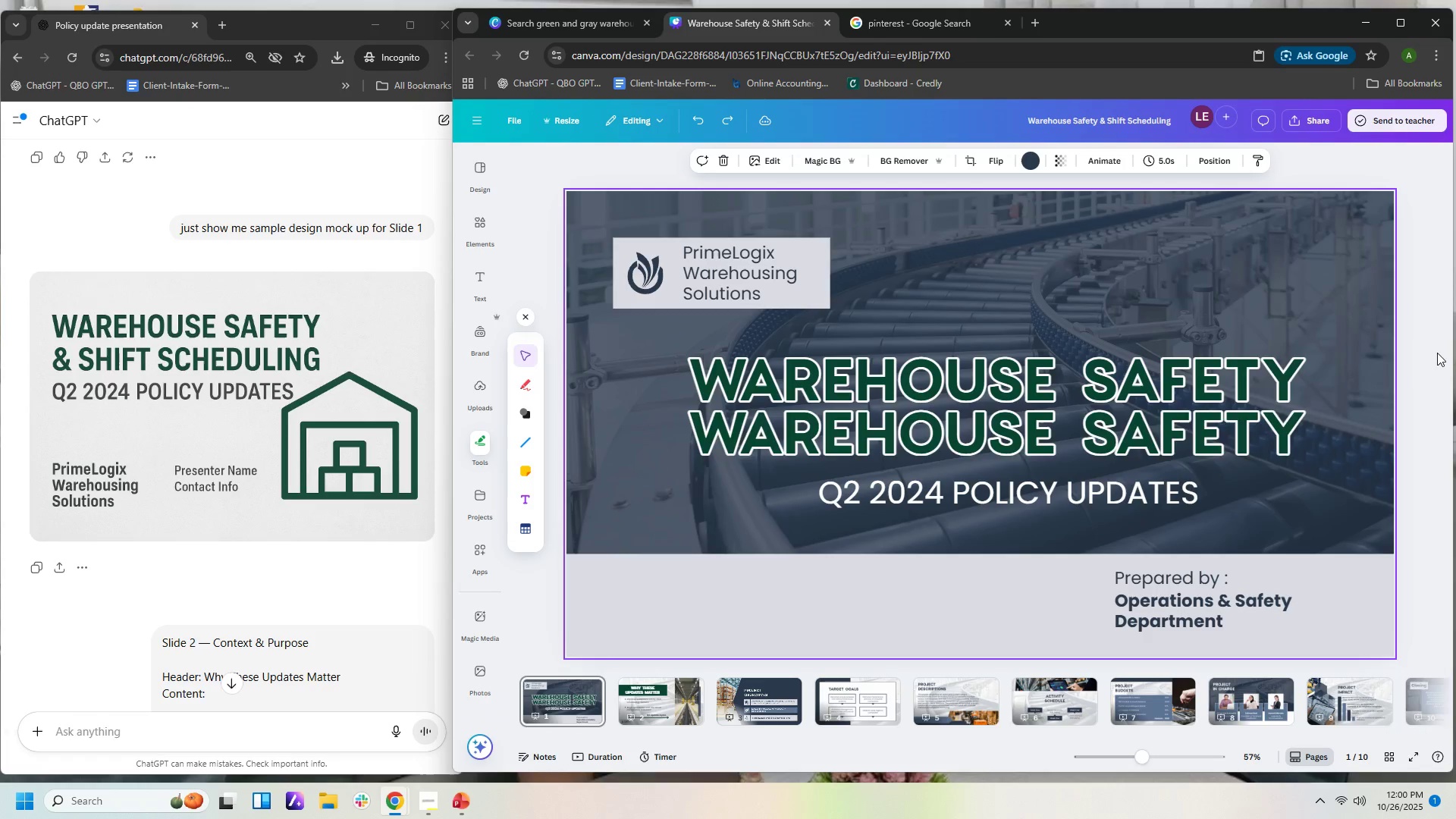 
key(Control+Z)
 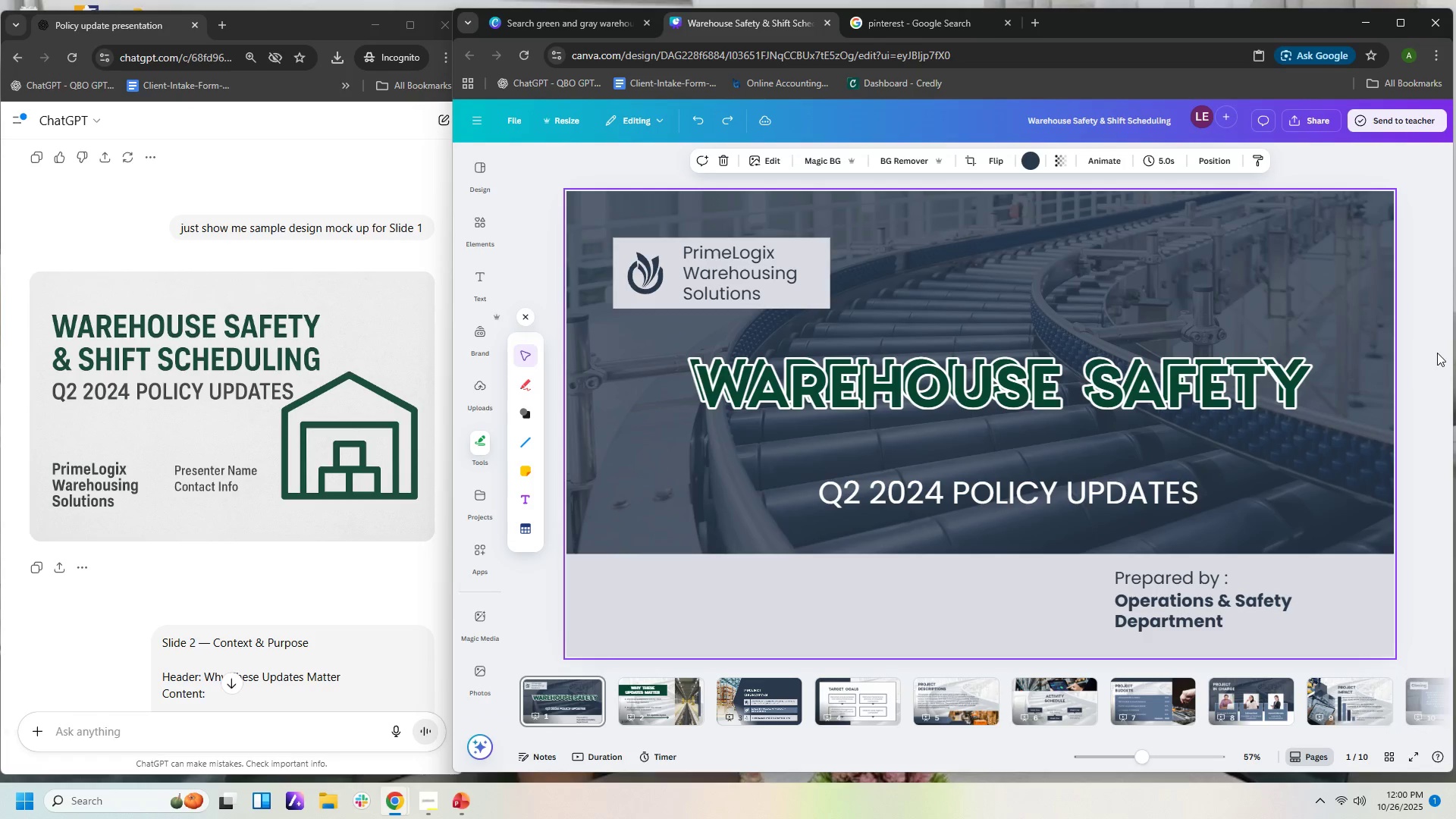 
key(Control+Z)
 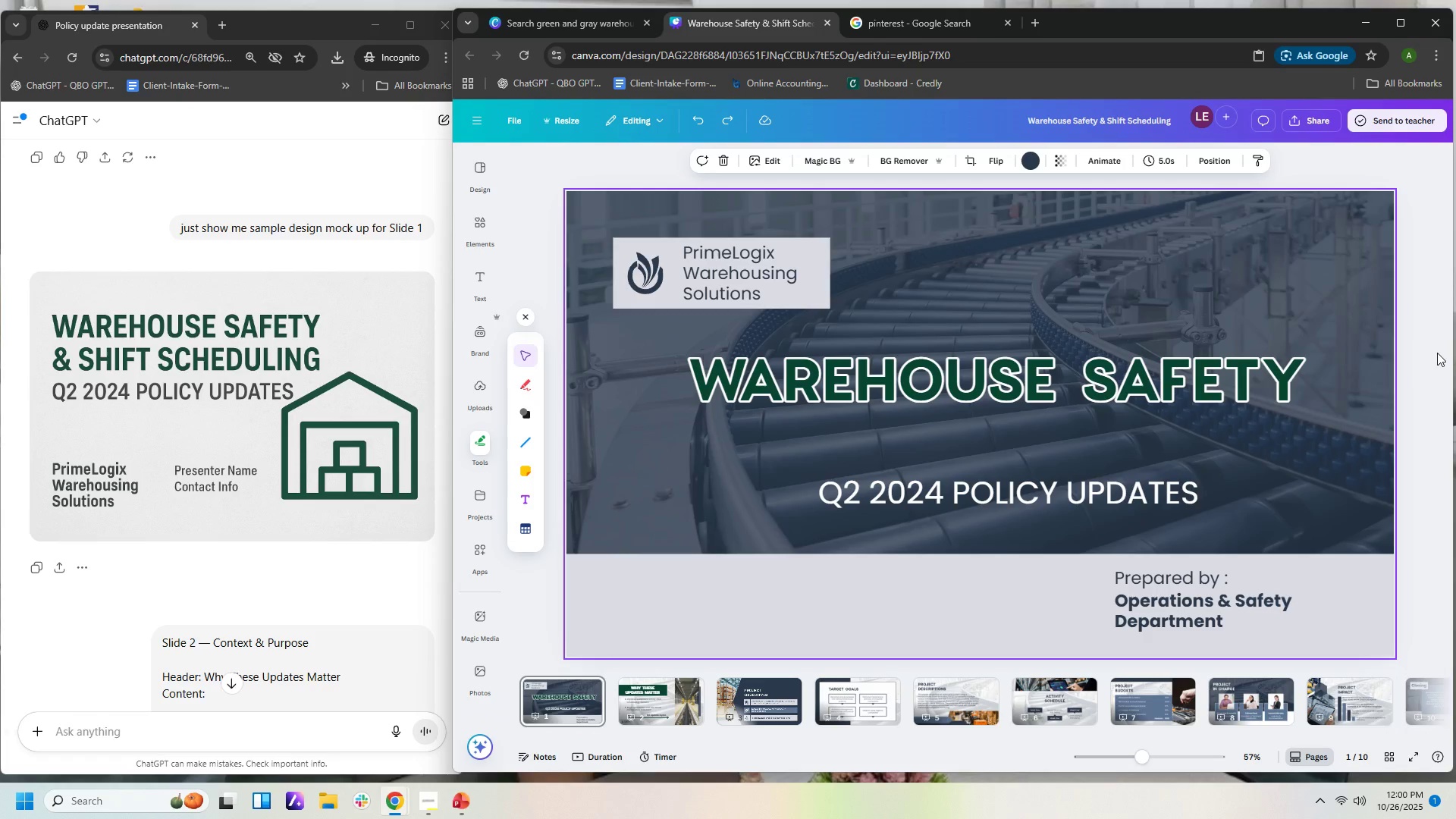 
key(Control+Z)
 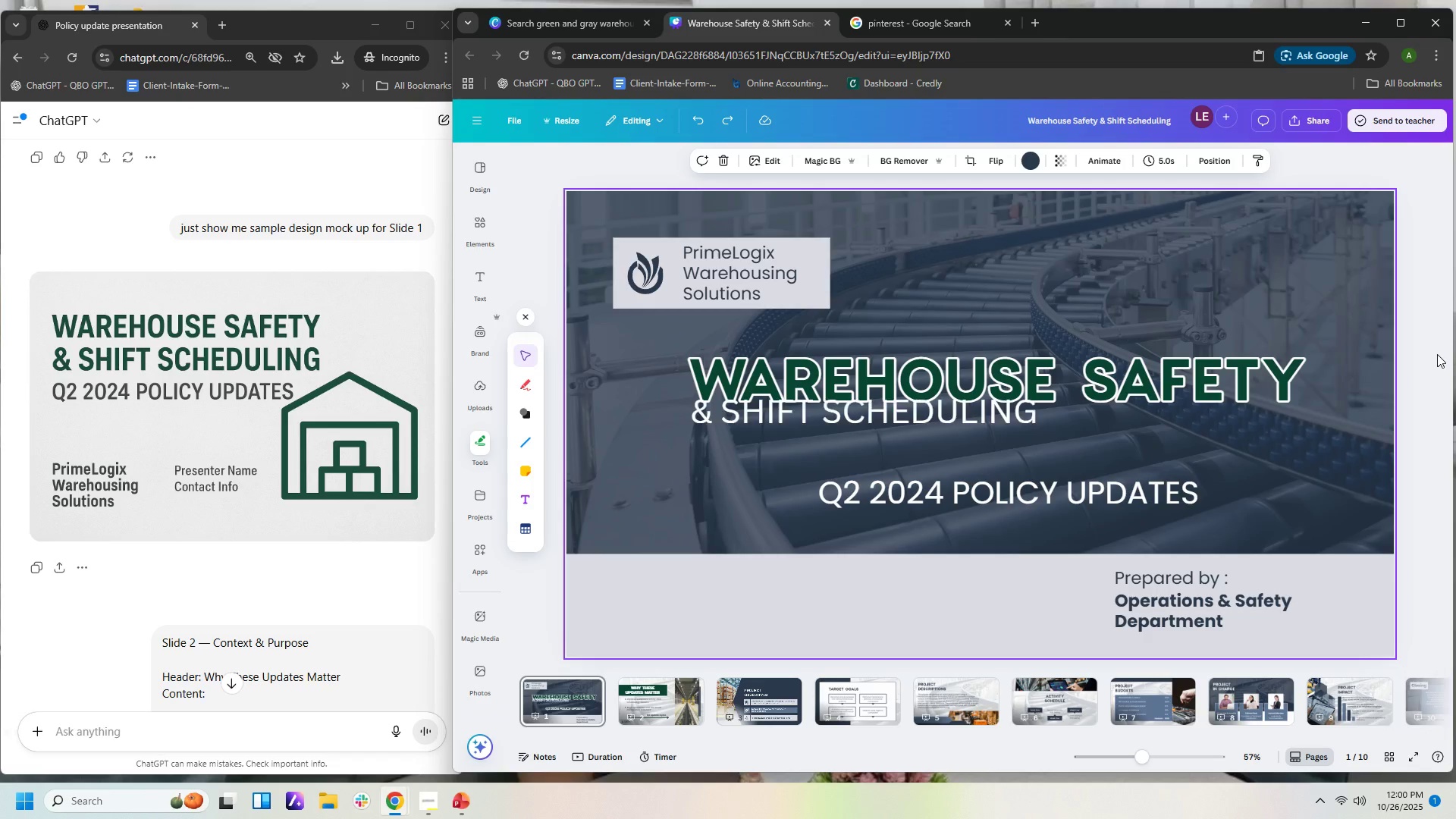 
key(Control+Z)
 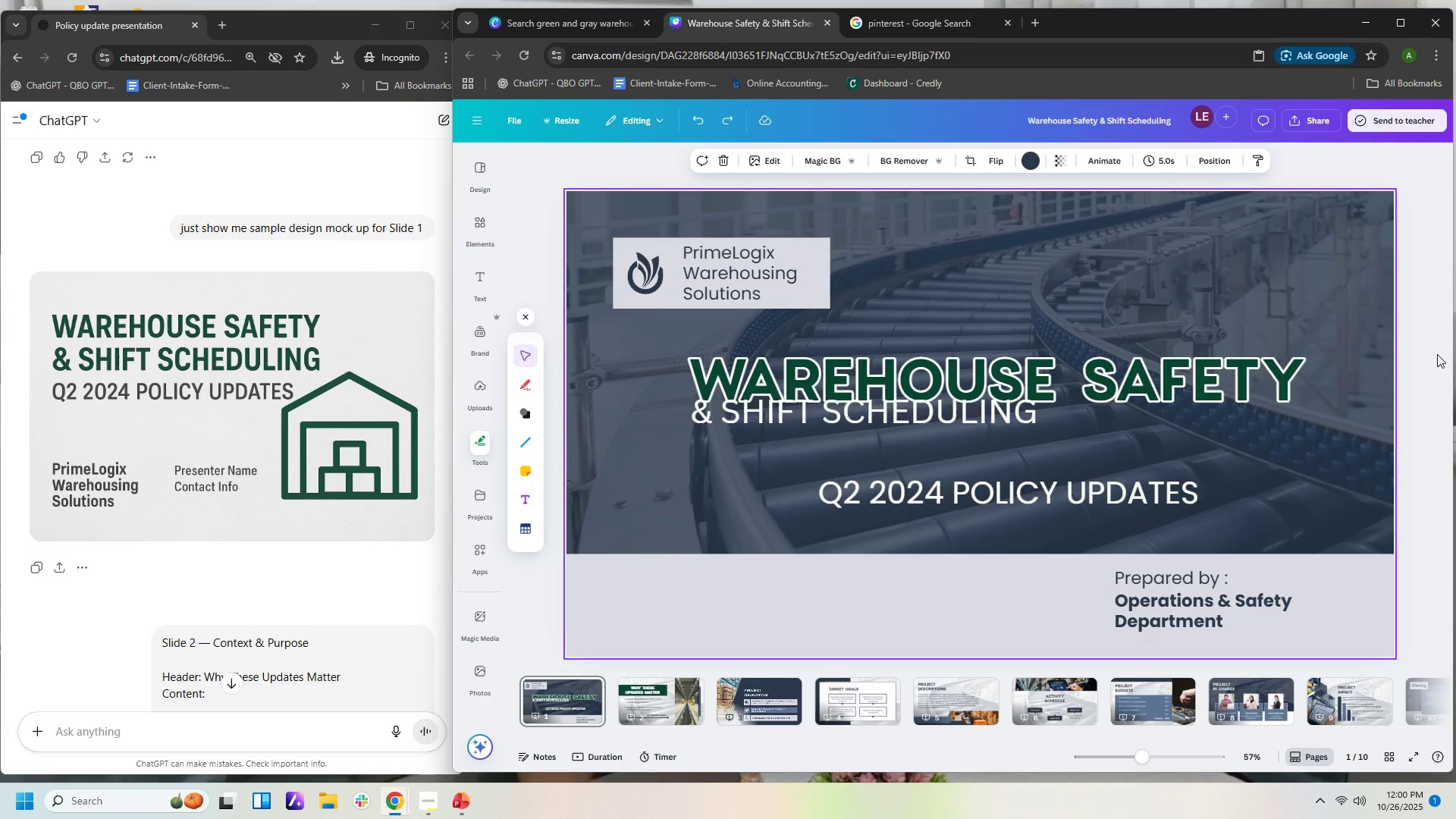 
key(Control+Z)
 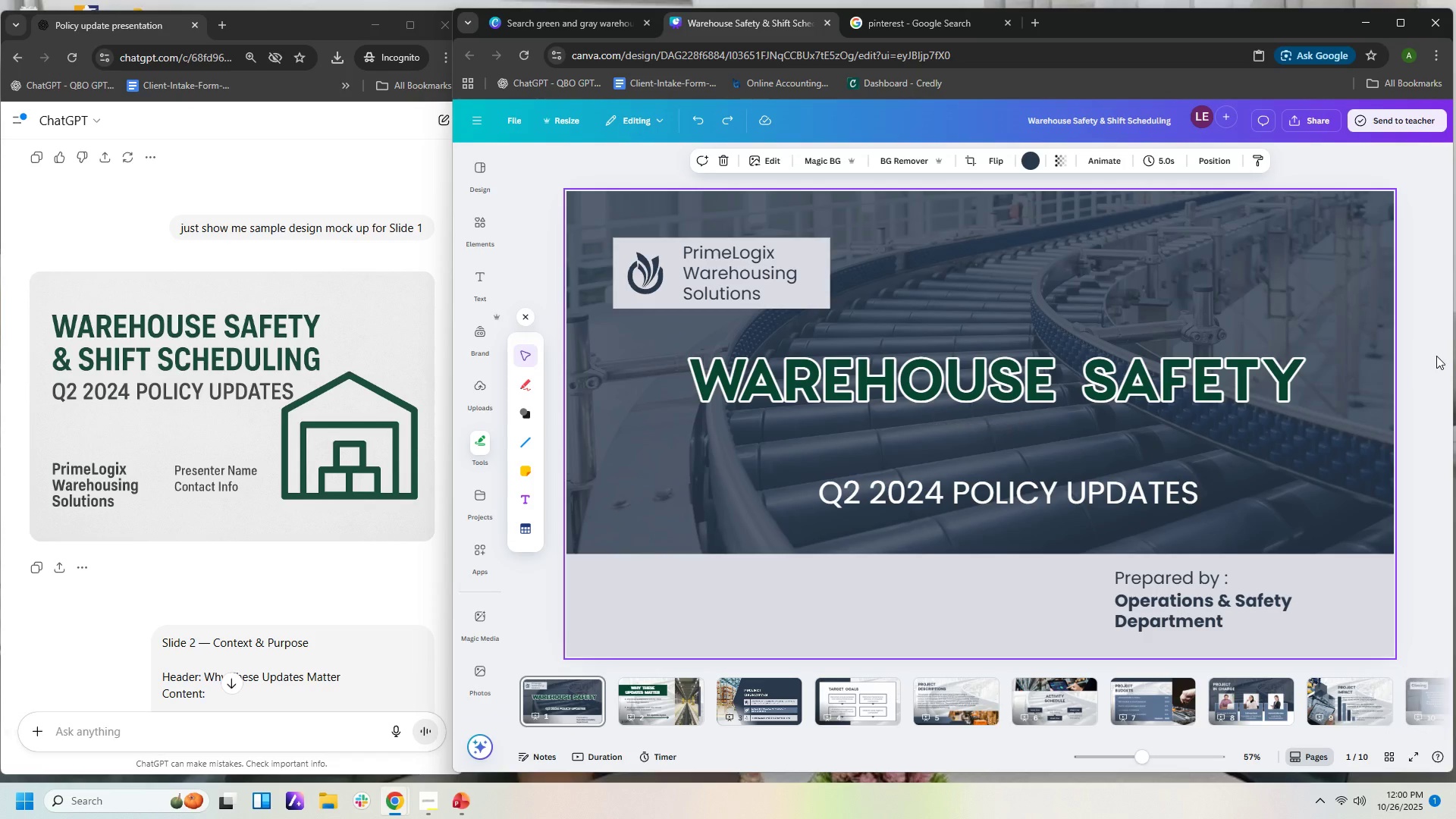 
key(Control+Z)
 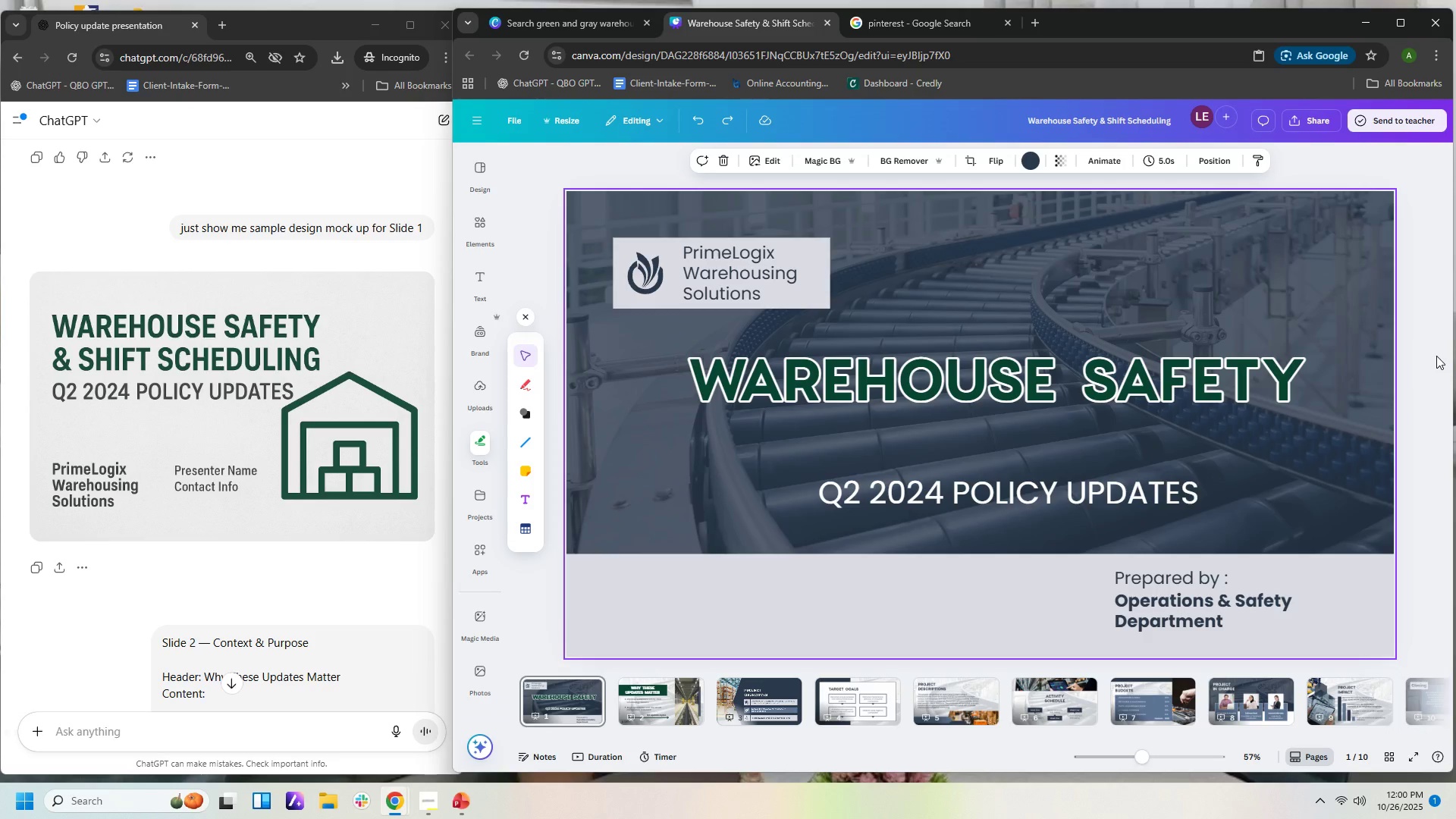 
key(Control+Z)
 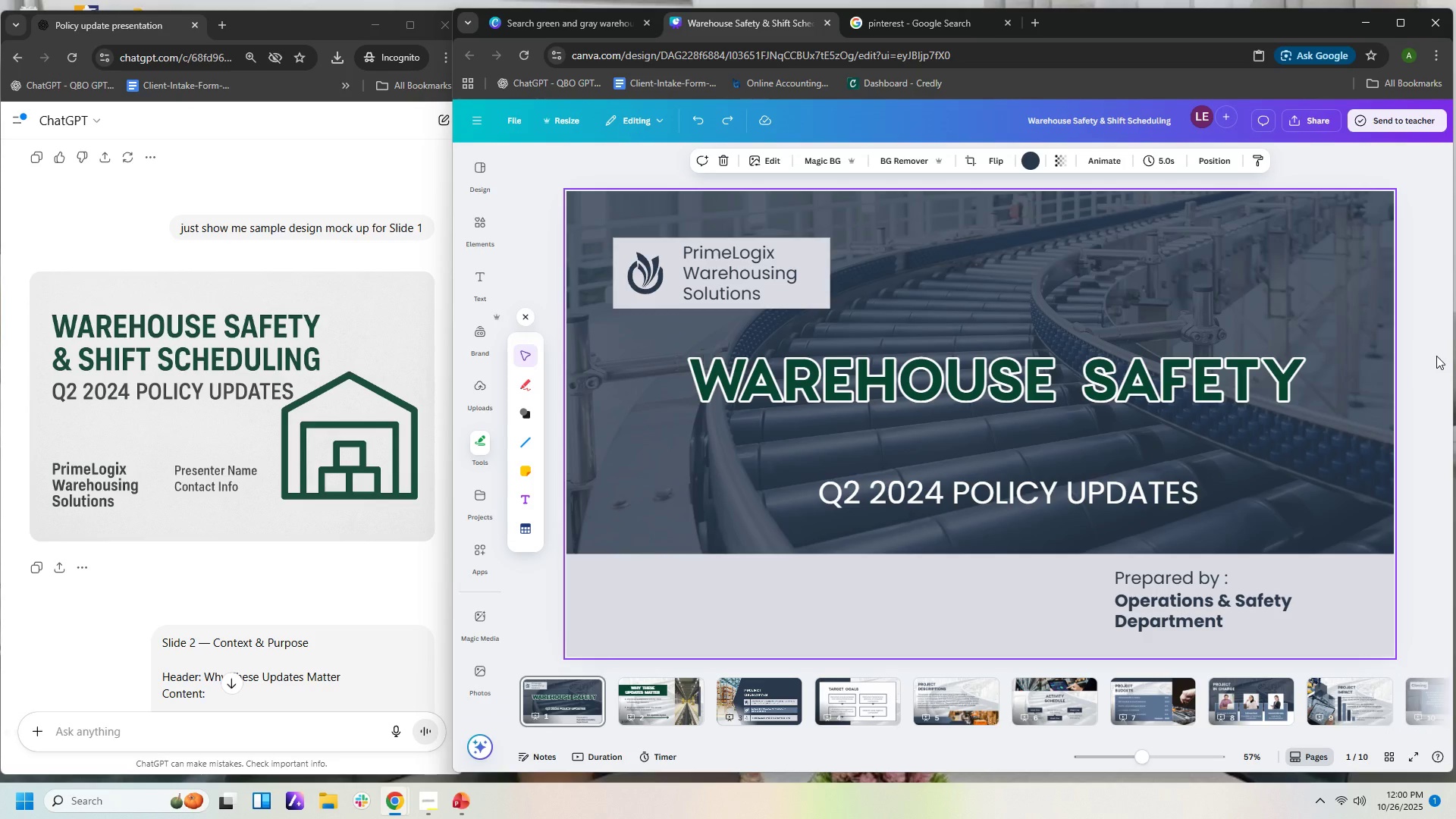 
key(Control+Z)
 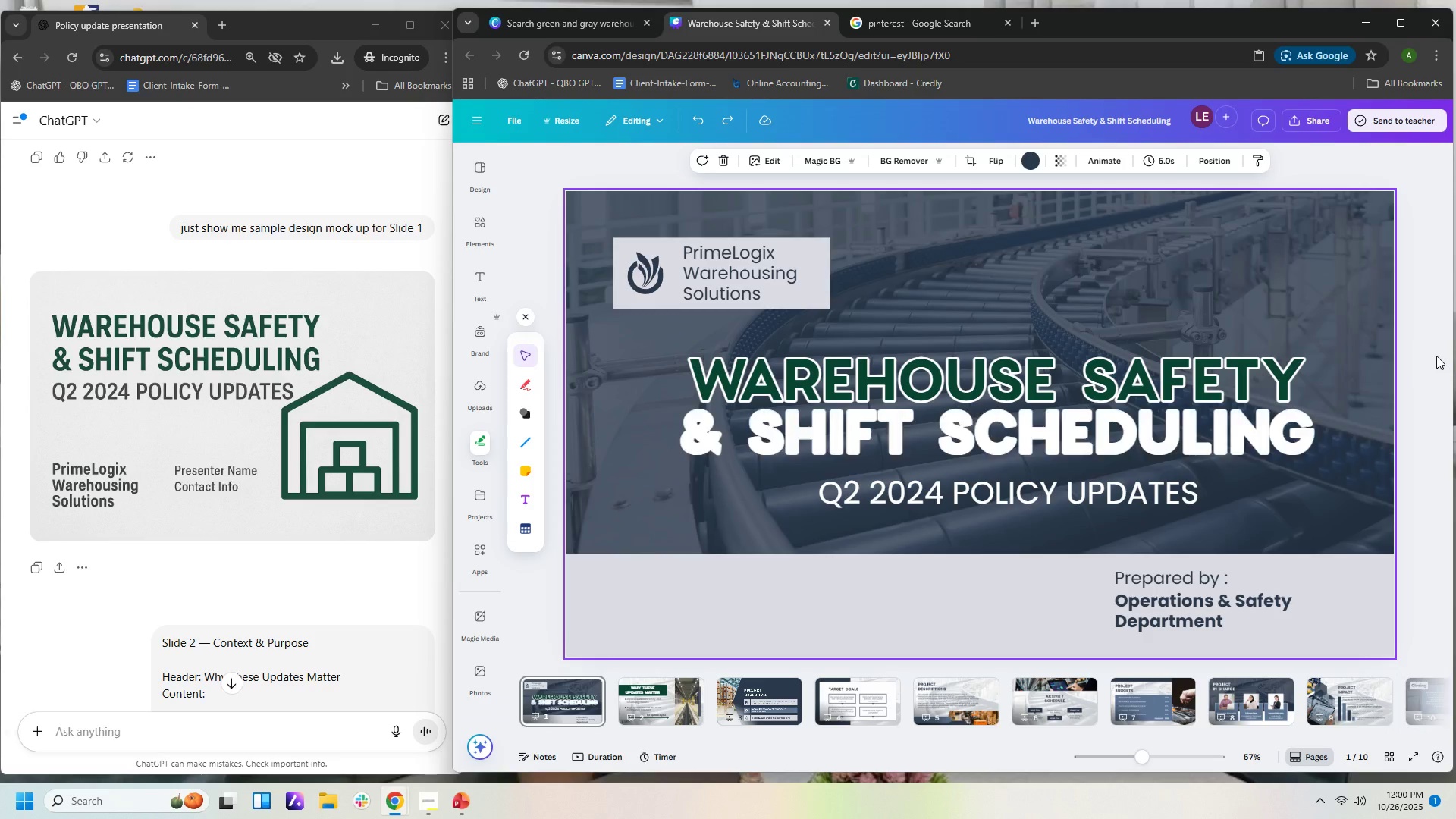 
key(Control+Z)
 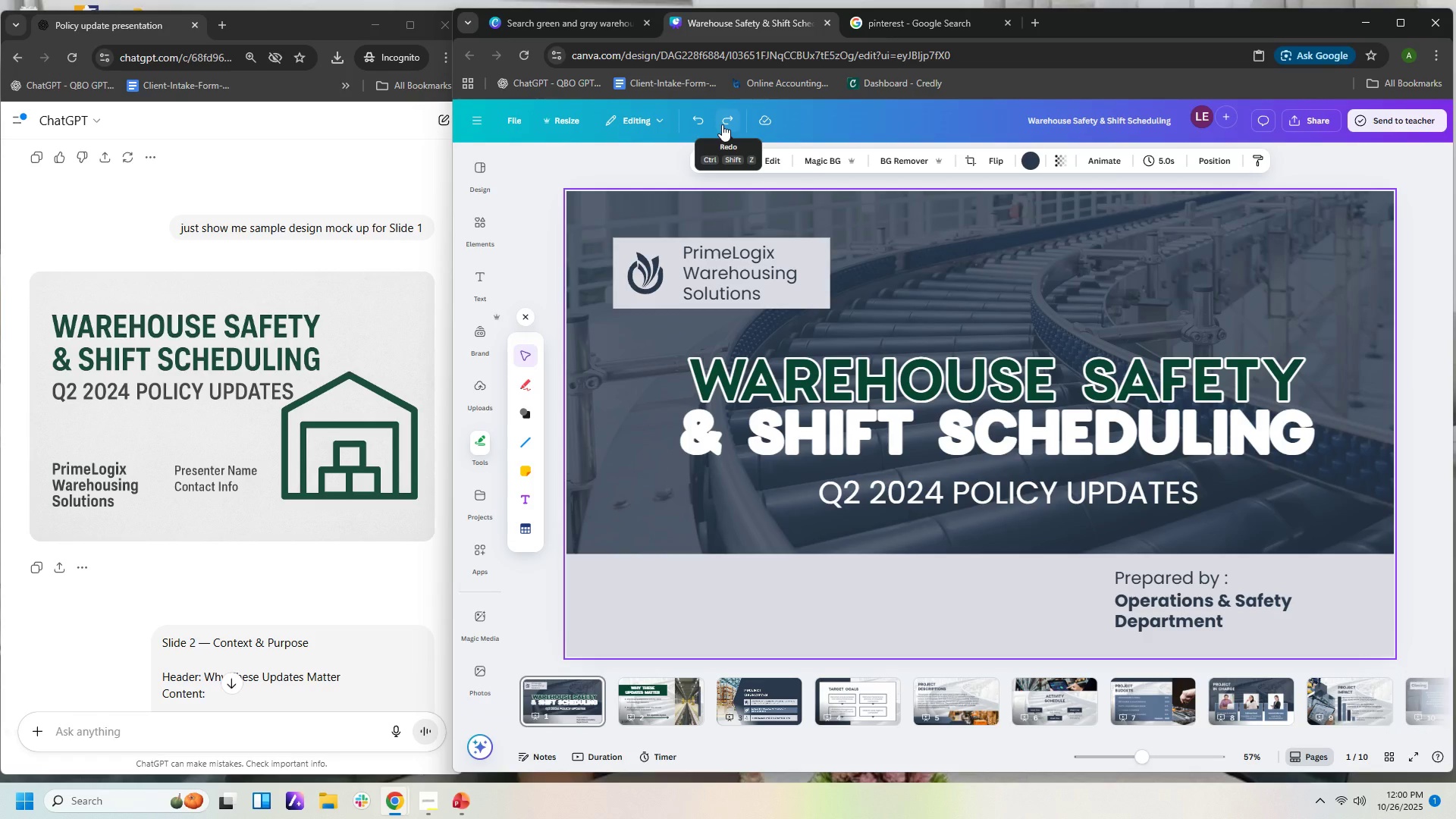 
wait(6.74)
 